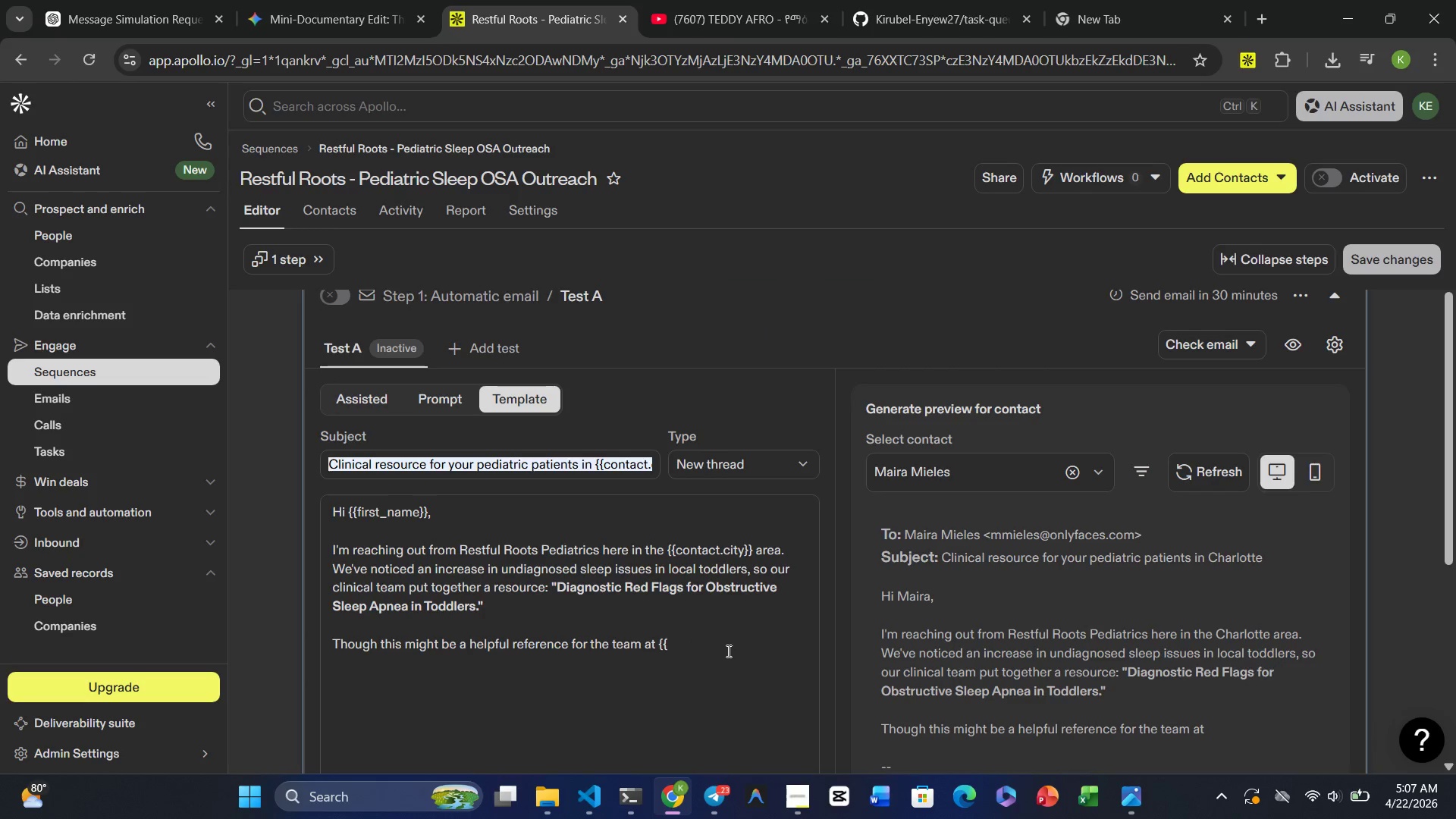 
key(Backspace)
key(Backspace)
type(company_name}})
 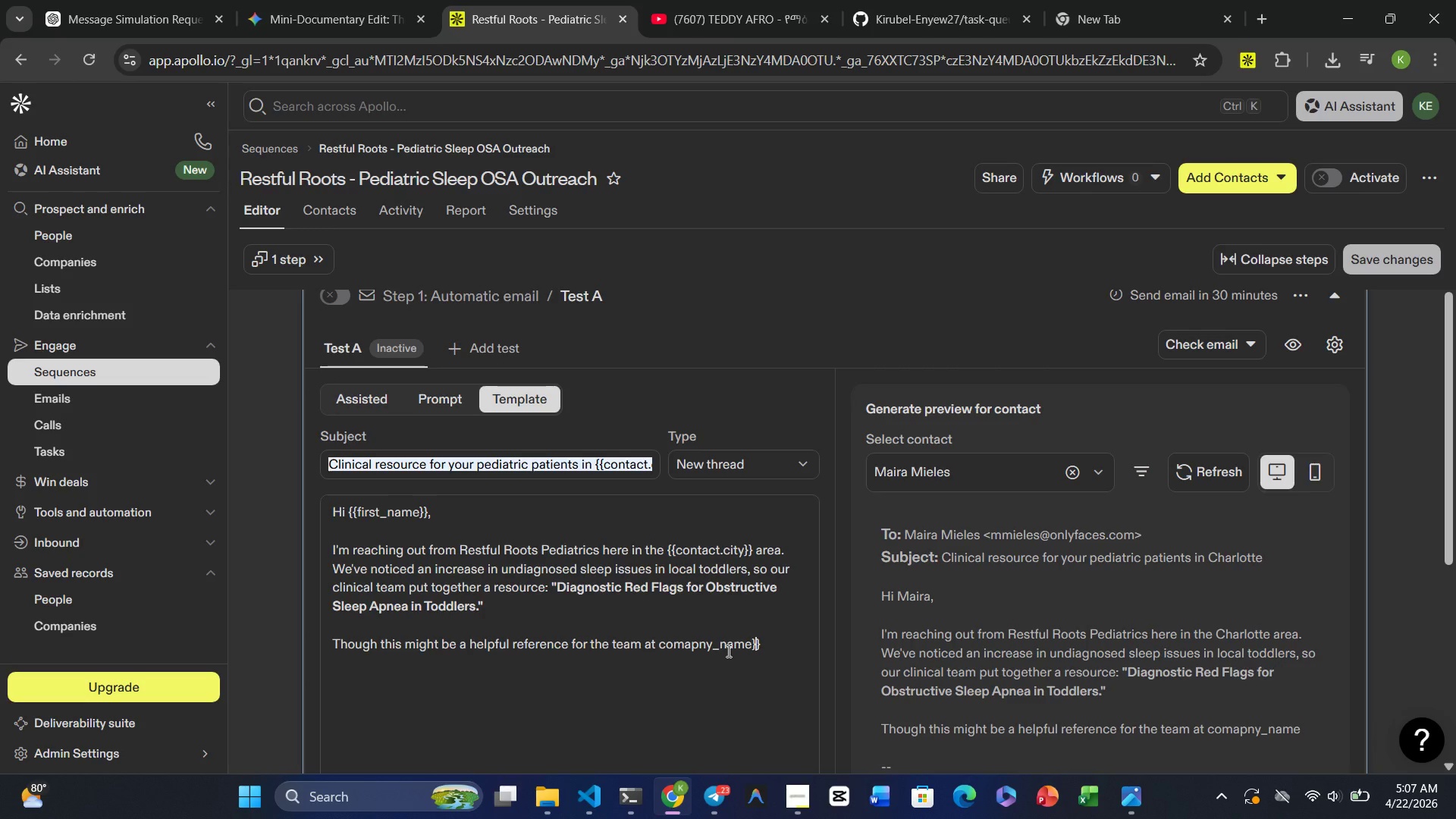 
 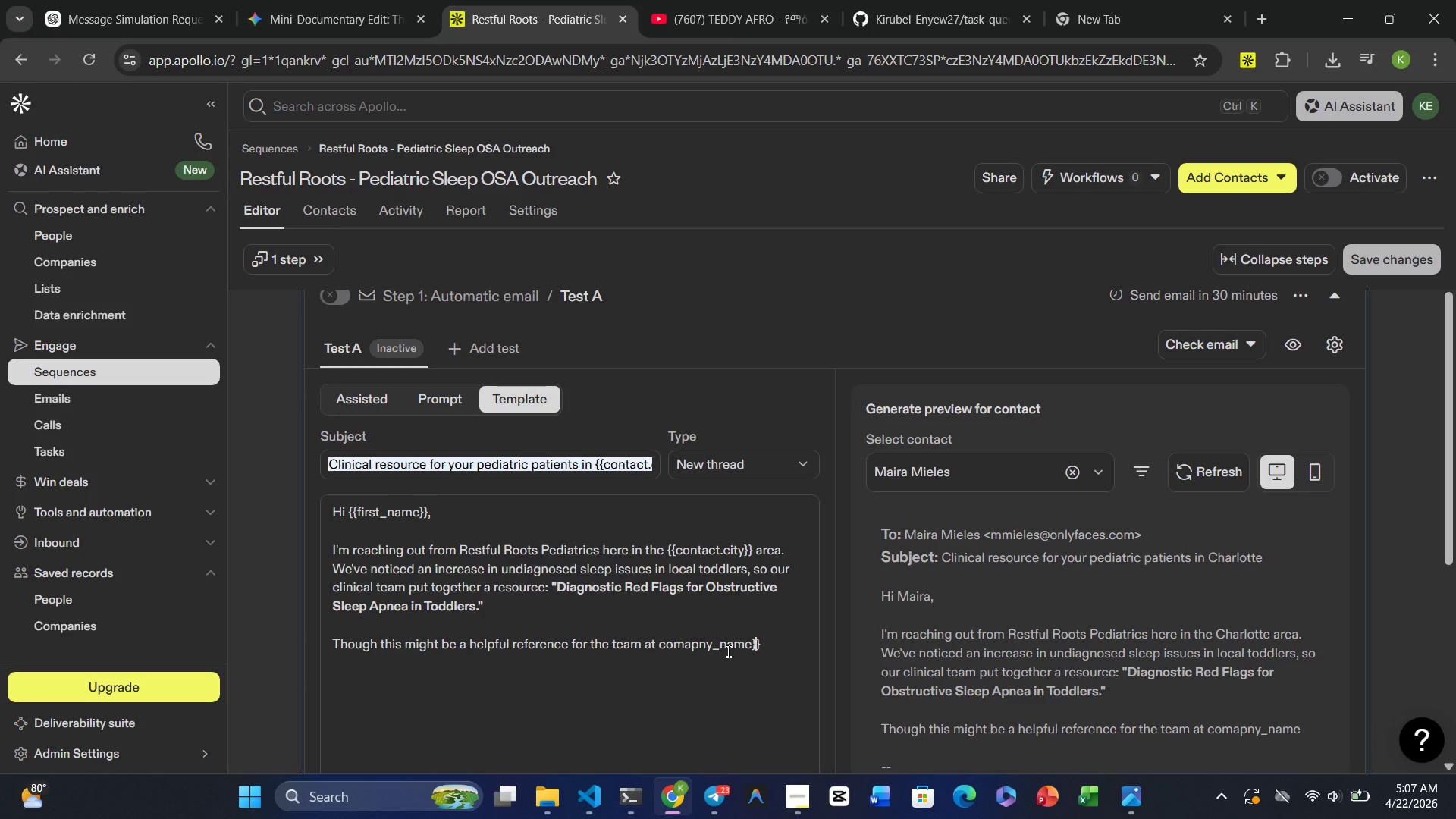 
hold_key(key=ArrowLeft, duration=0.77)
 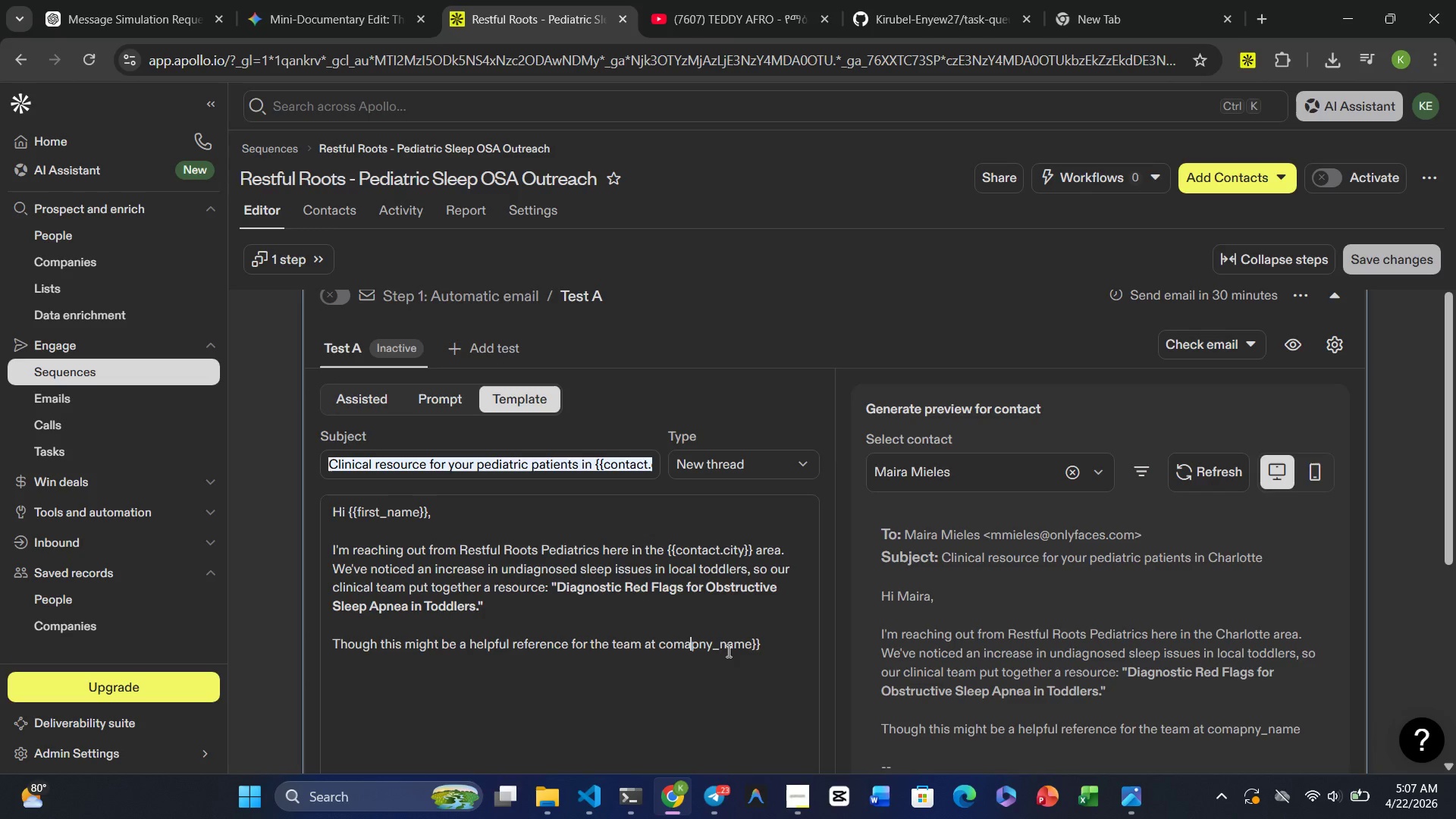 
key(ArrowLeft)
 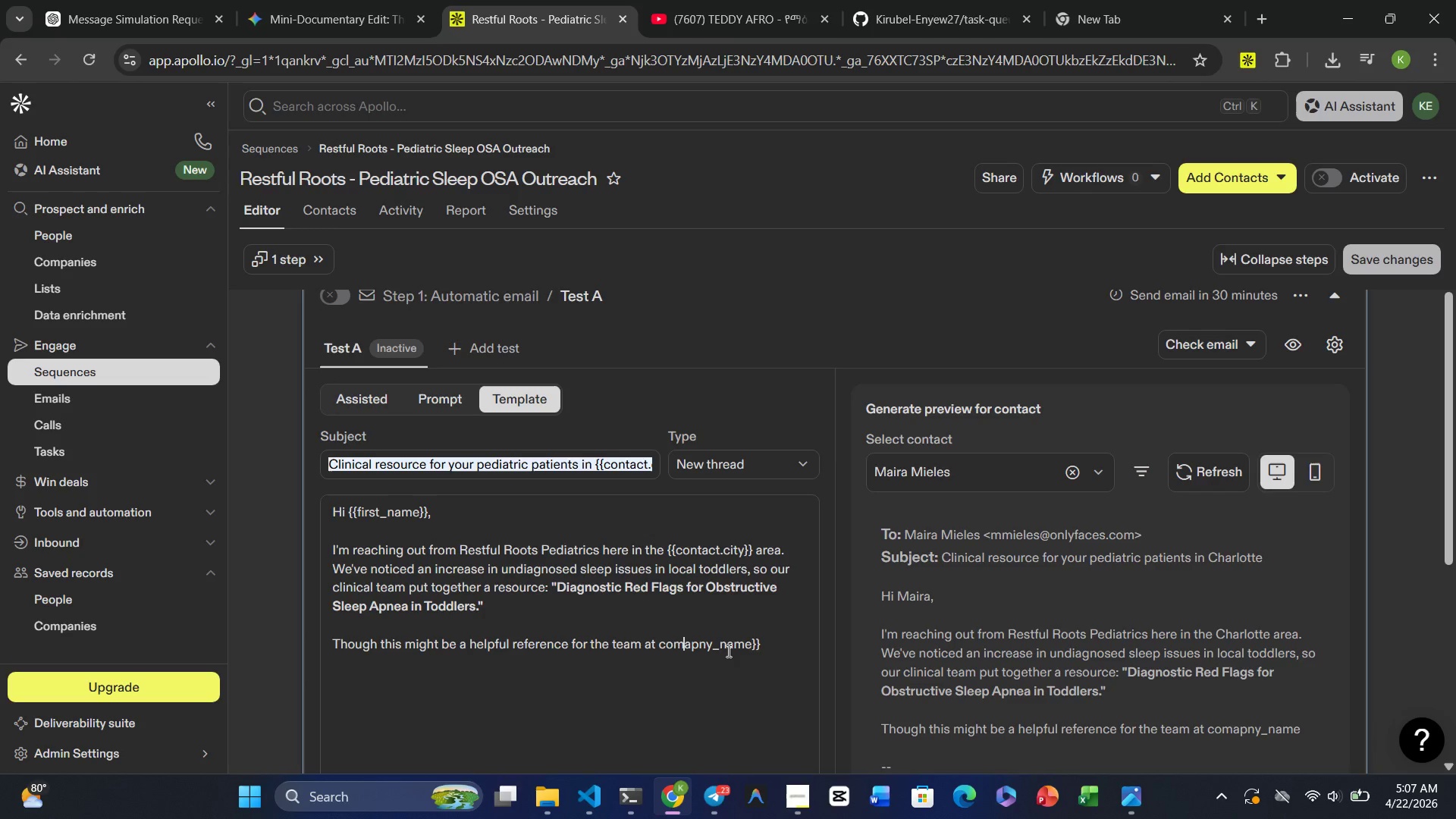 
key(ArrowLeft)
 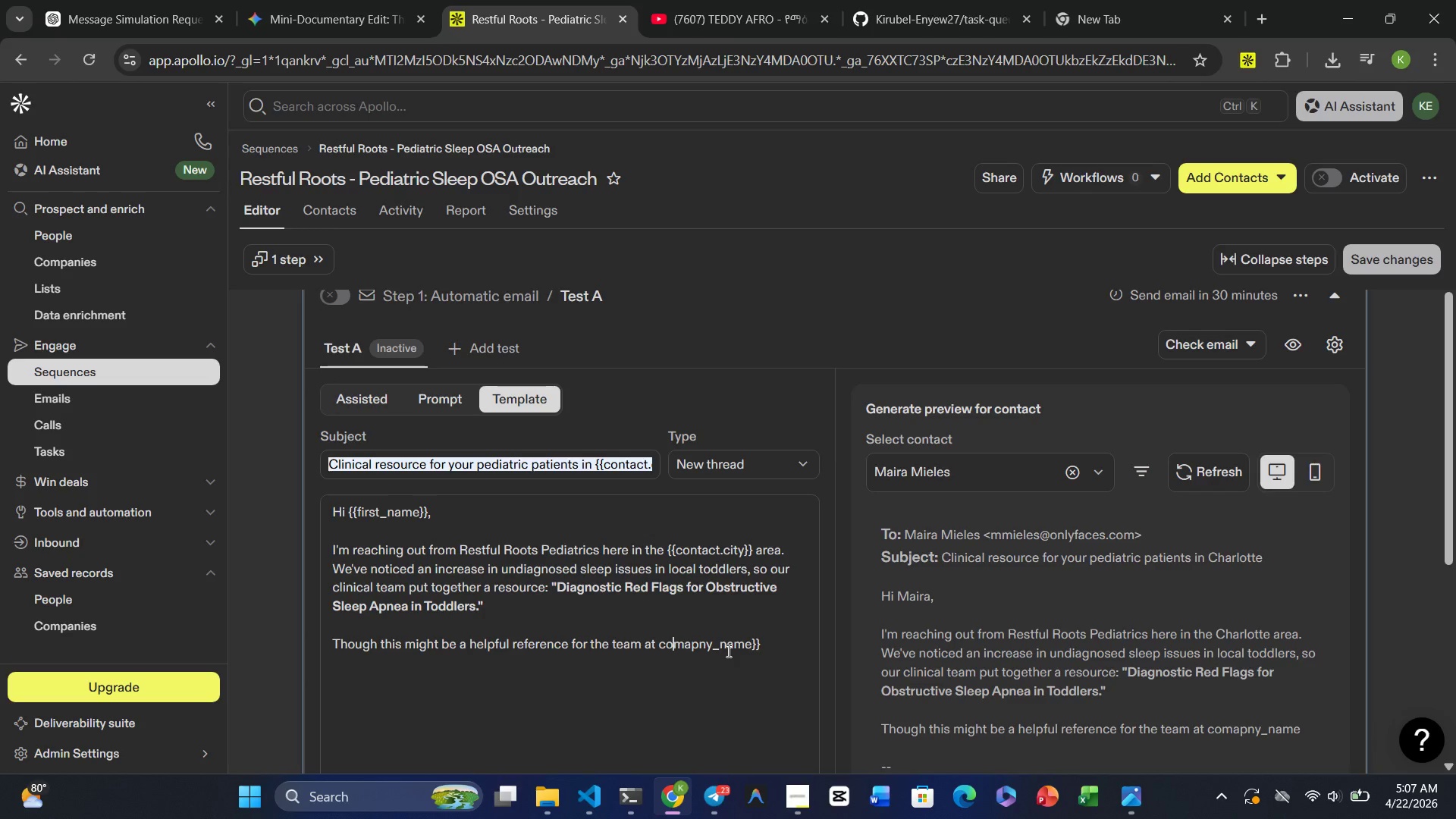 
key(ArrowLeft)
 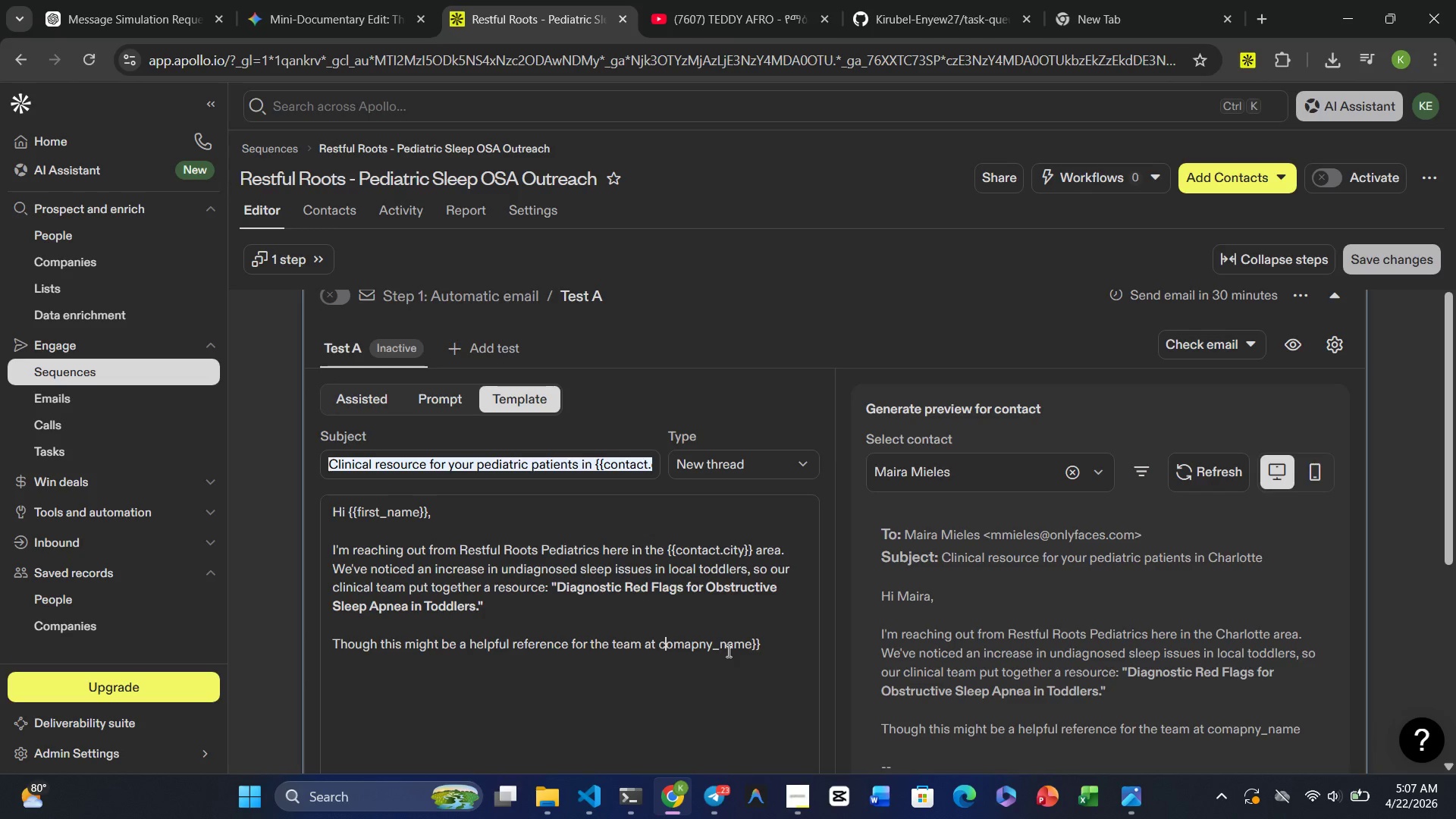 
key(ArrowLeft)
 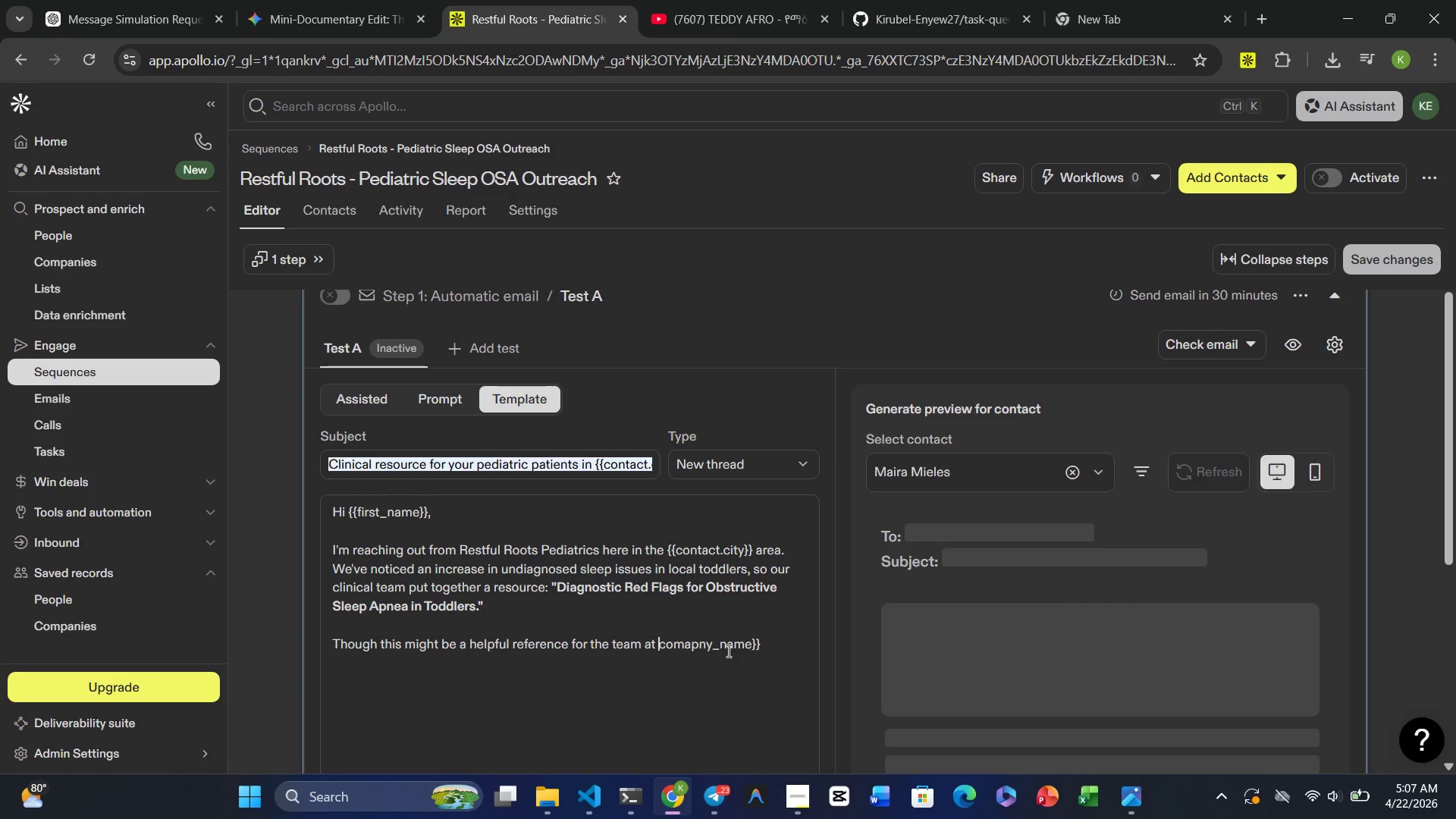 
key(Shift+BracketLeft)
 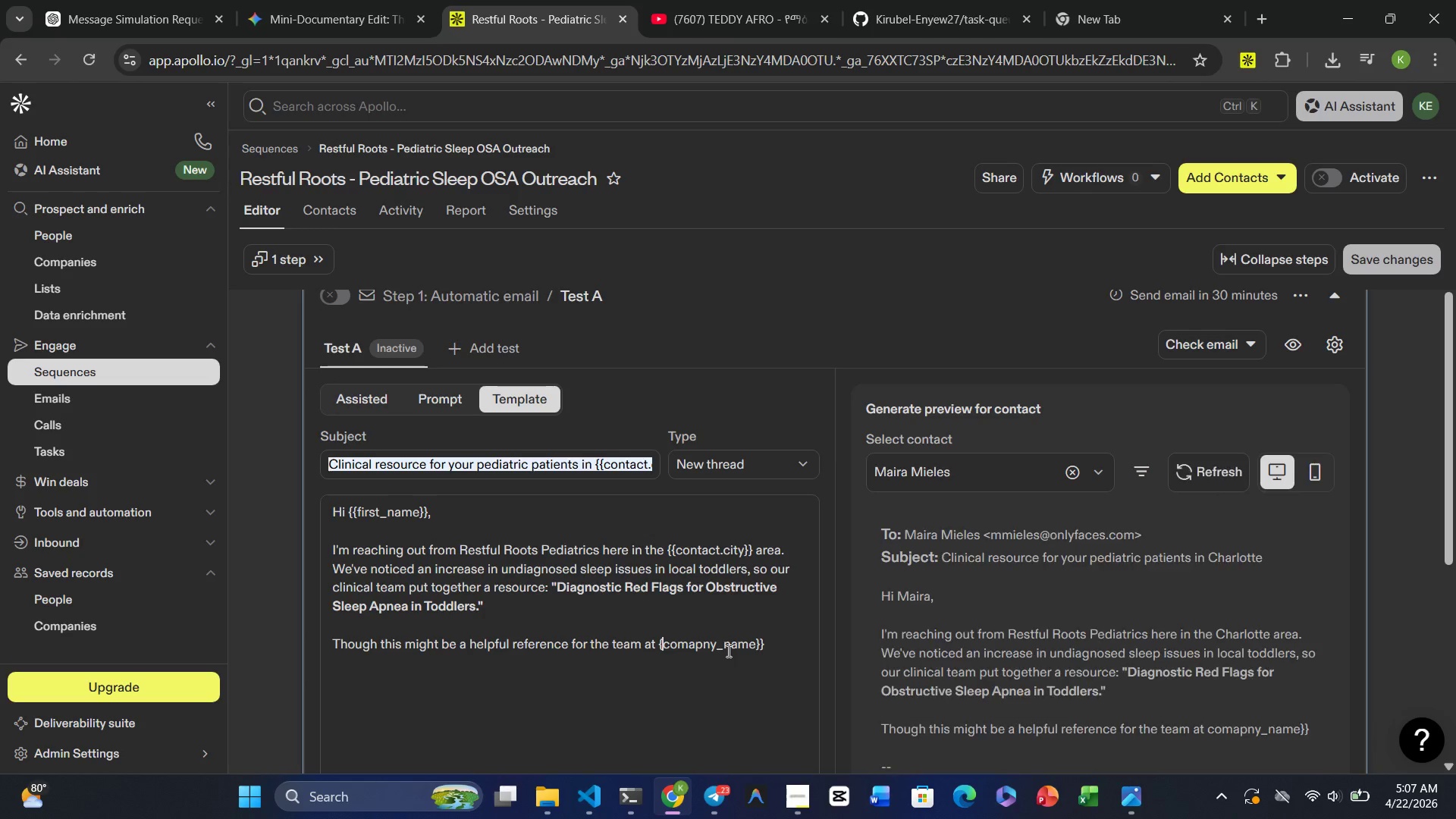 
key(Shift+BracketLeft)
 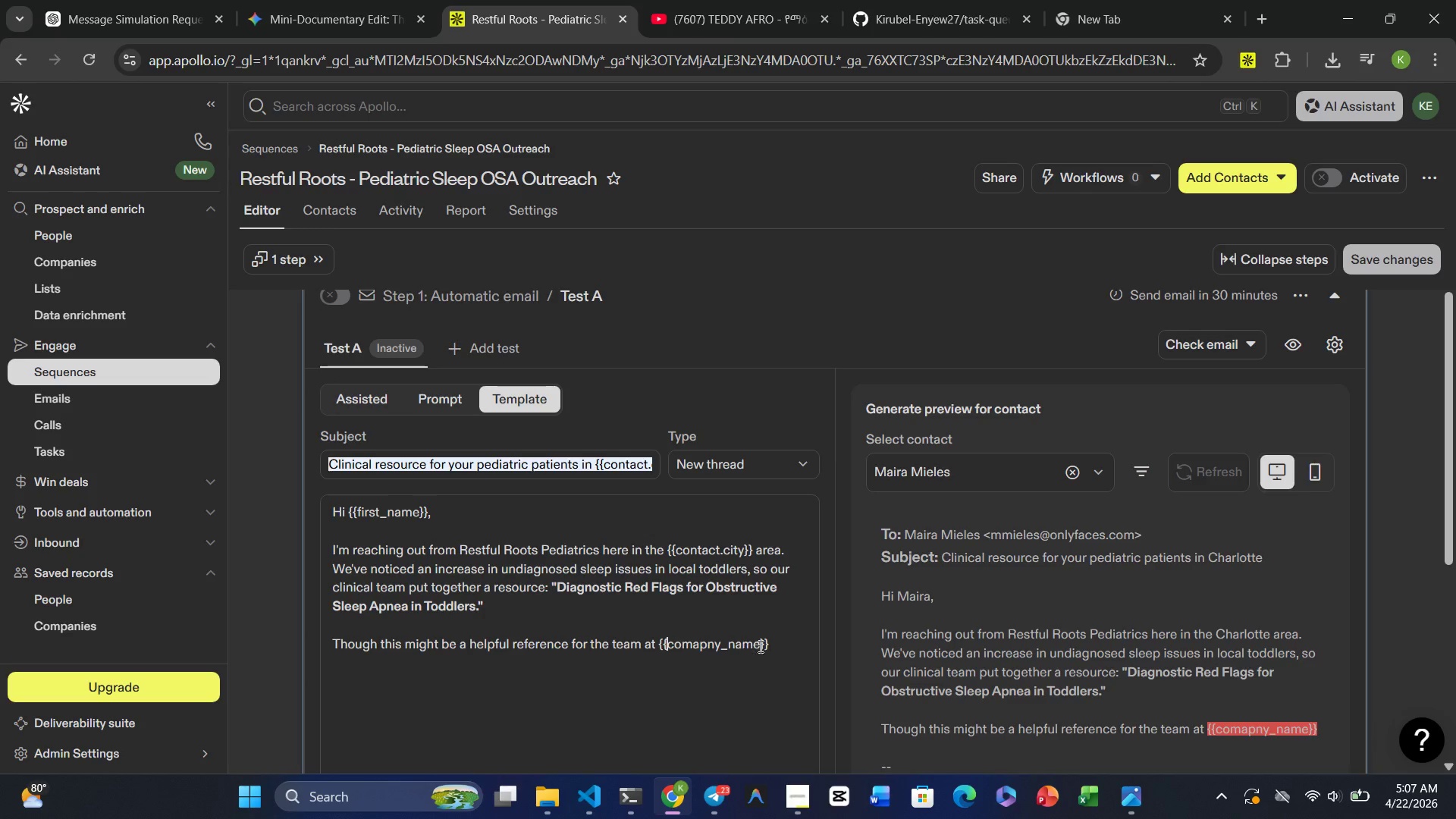 
left_click([782, 645])
 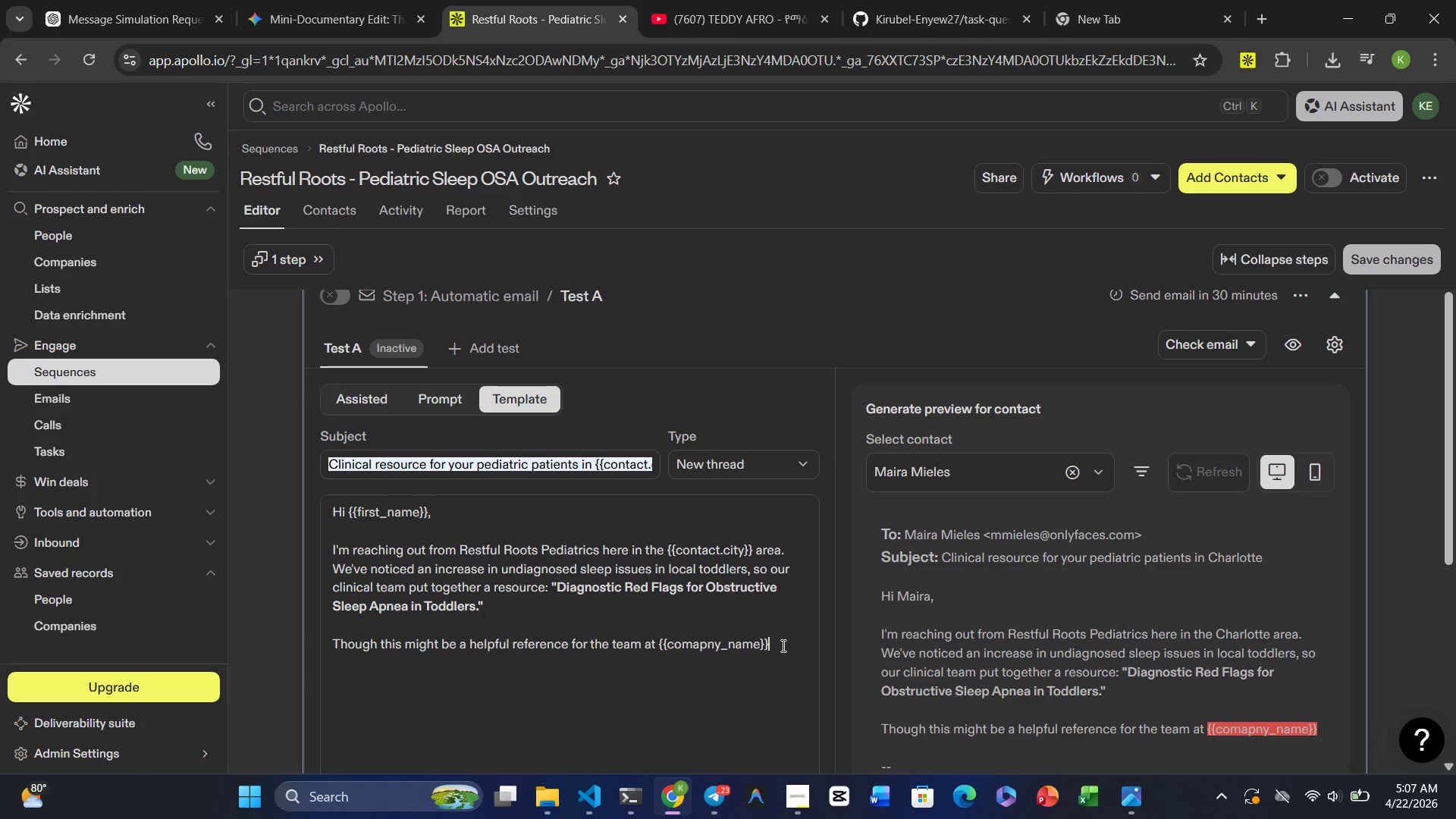 
key(N)
 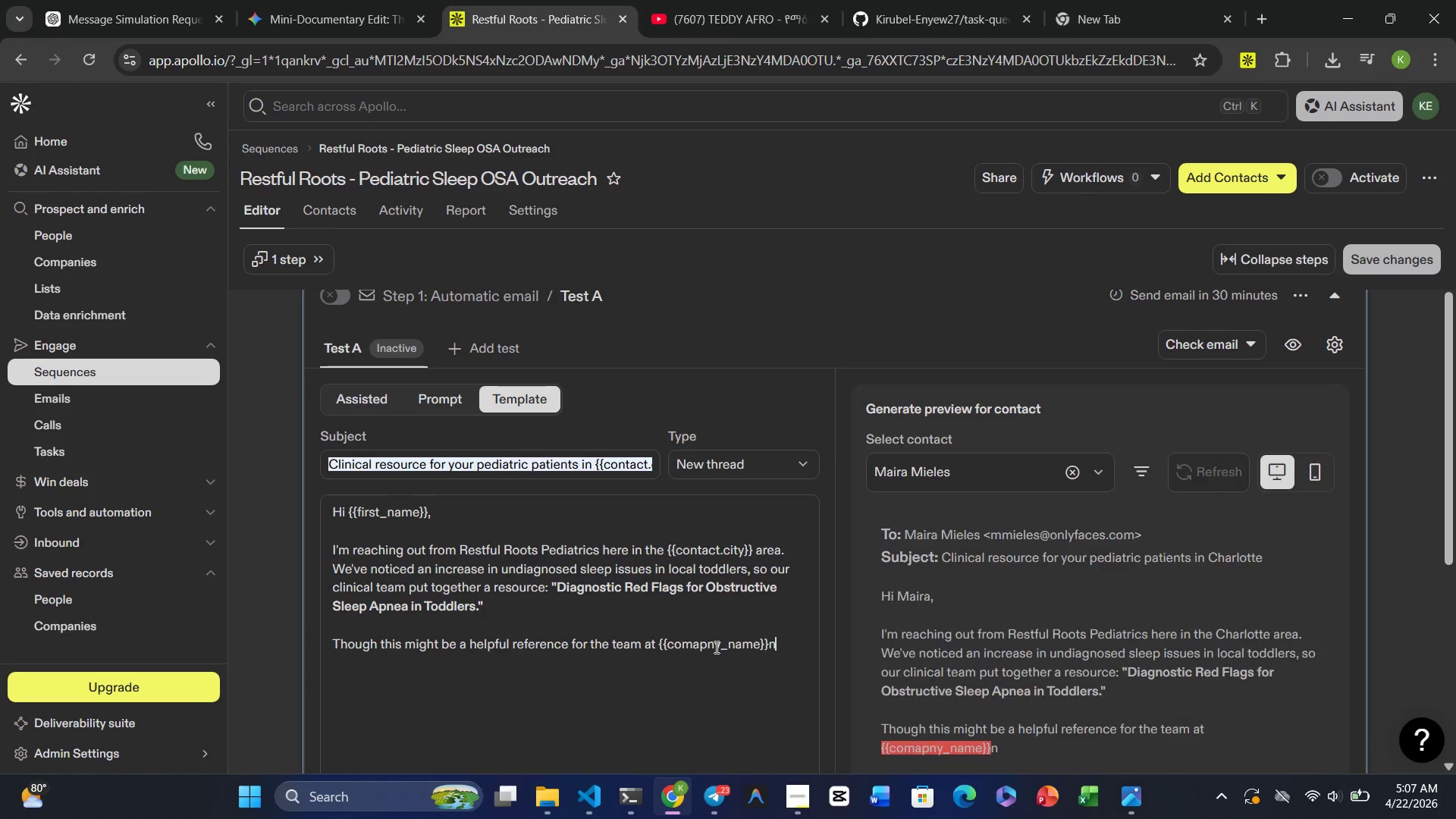 
key(Backspace)
type( durng )
 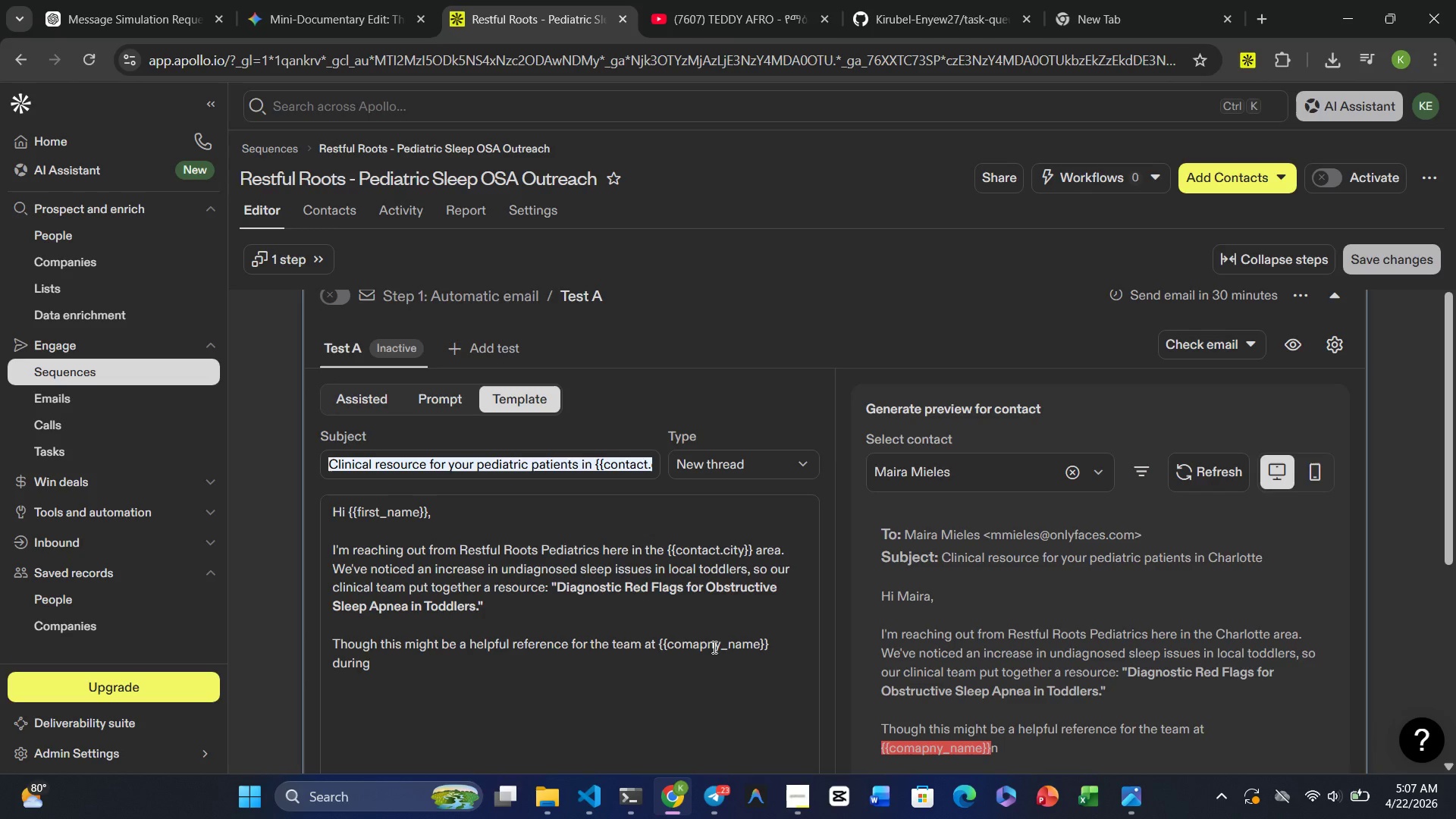 
hold_key(key=I, duration=0.31)
 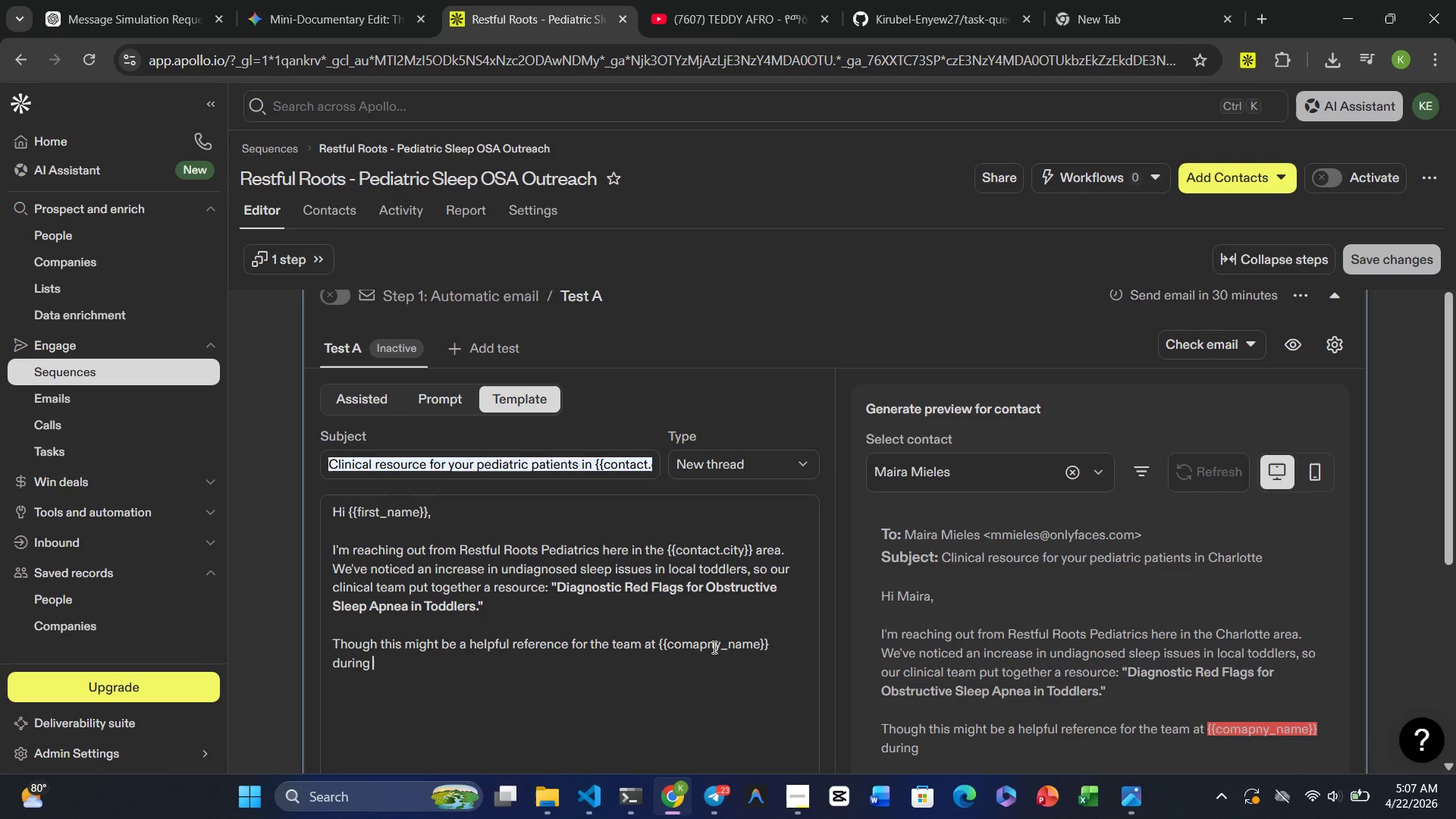 
type(routine wellness)
 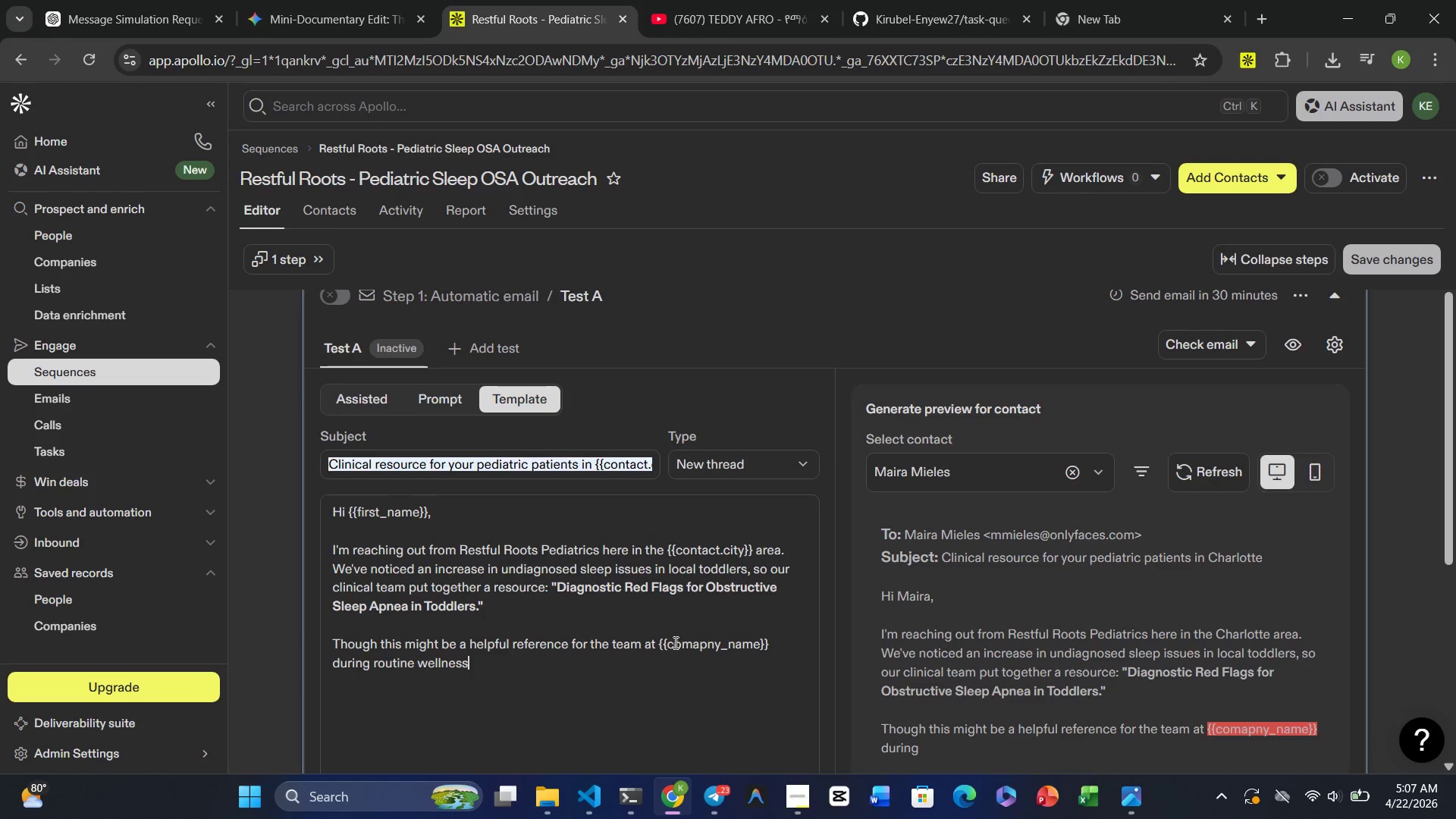 
left_click([661, 643])
 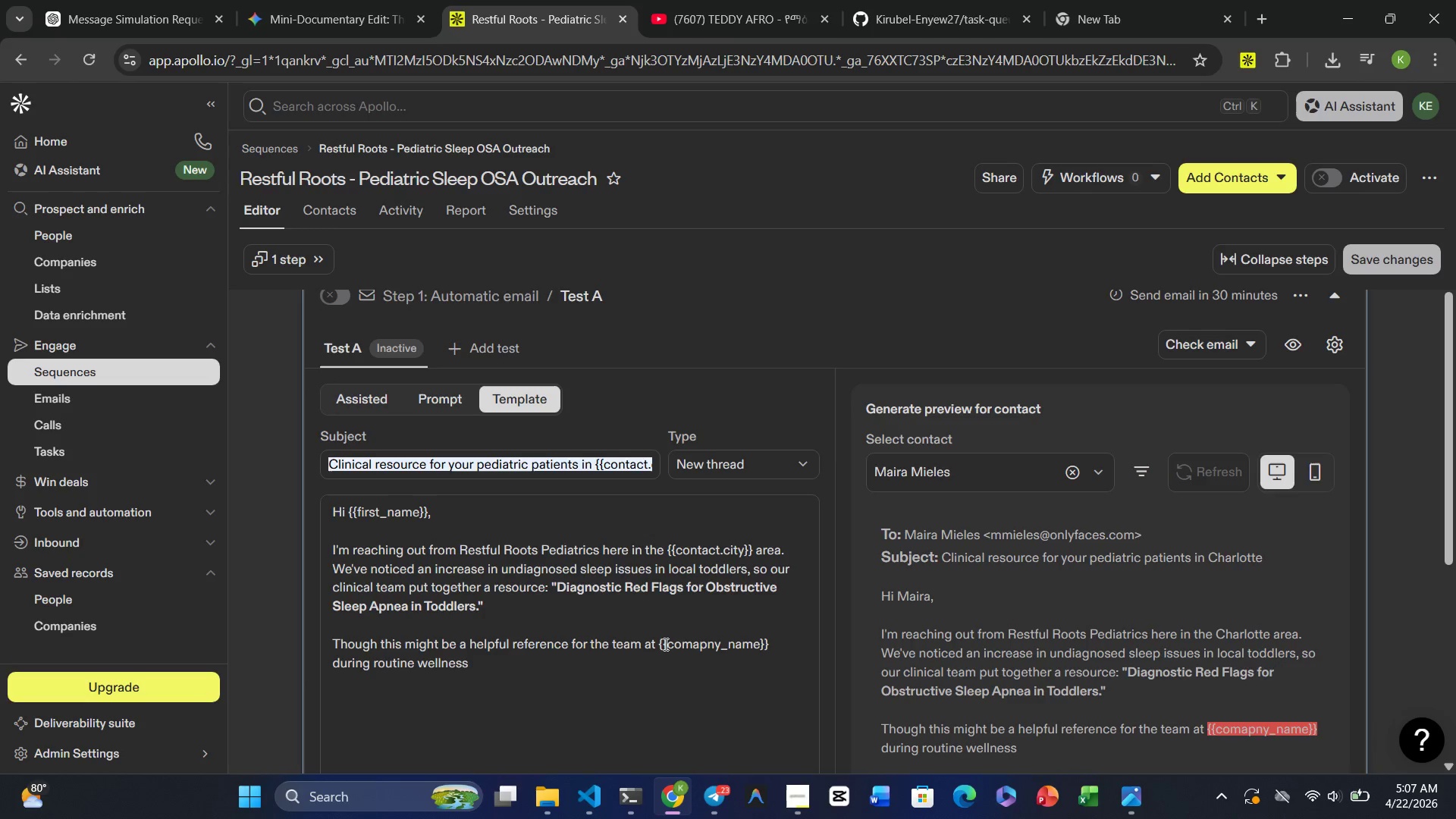 
left_click([664, 644])
 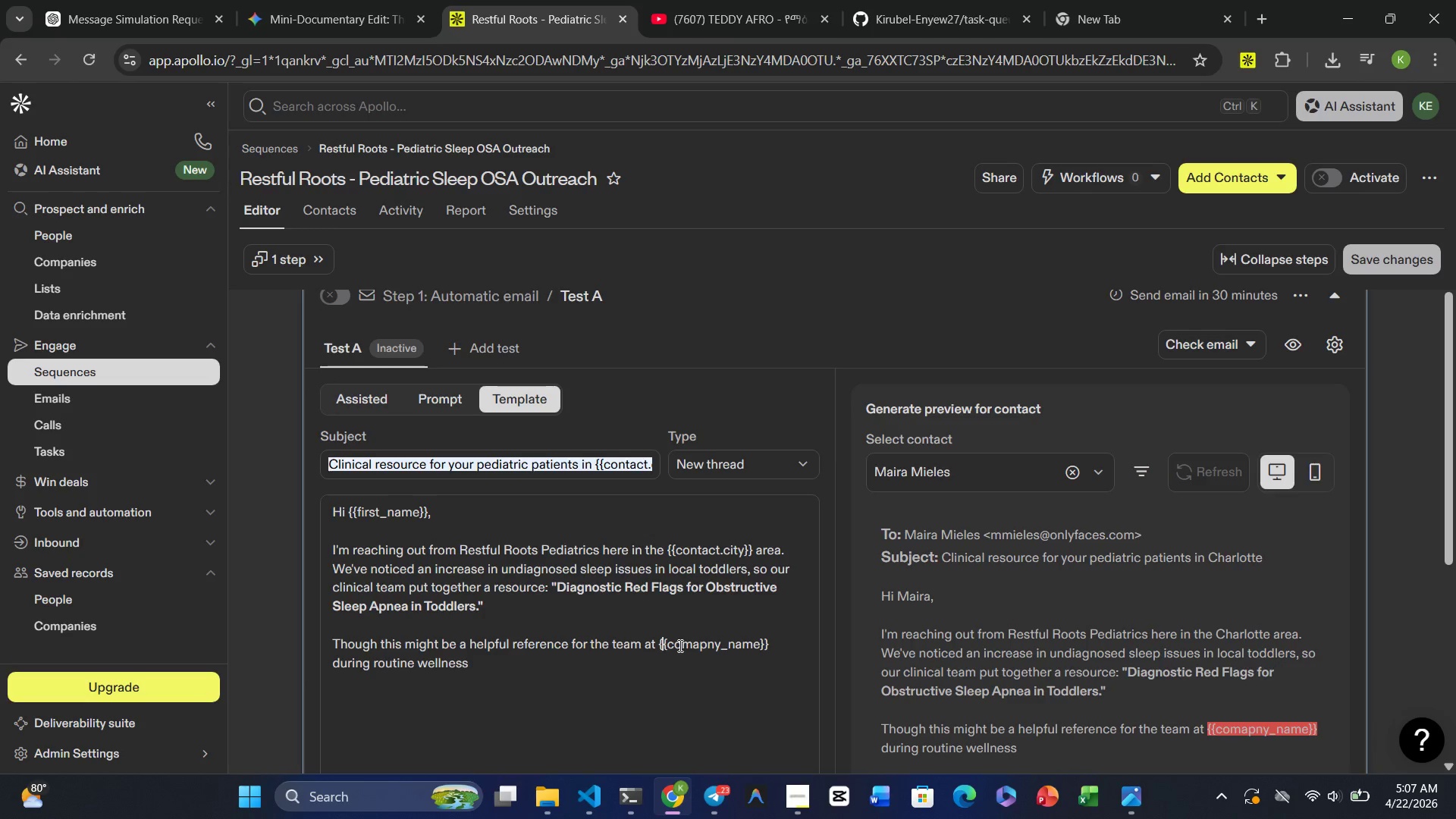 
key(ArrowRight)
 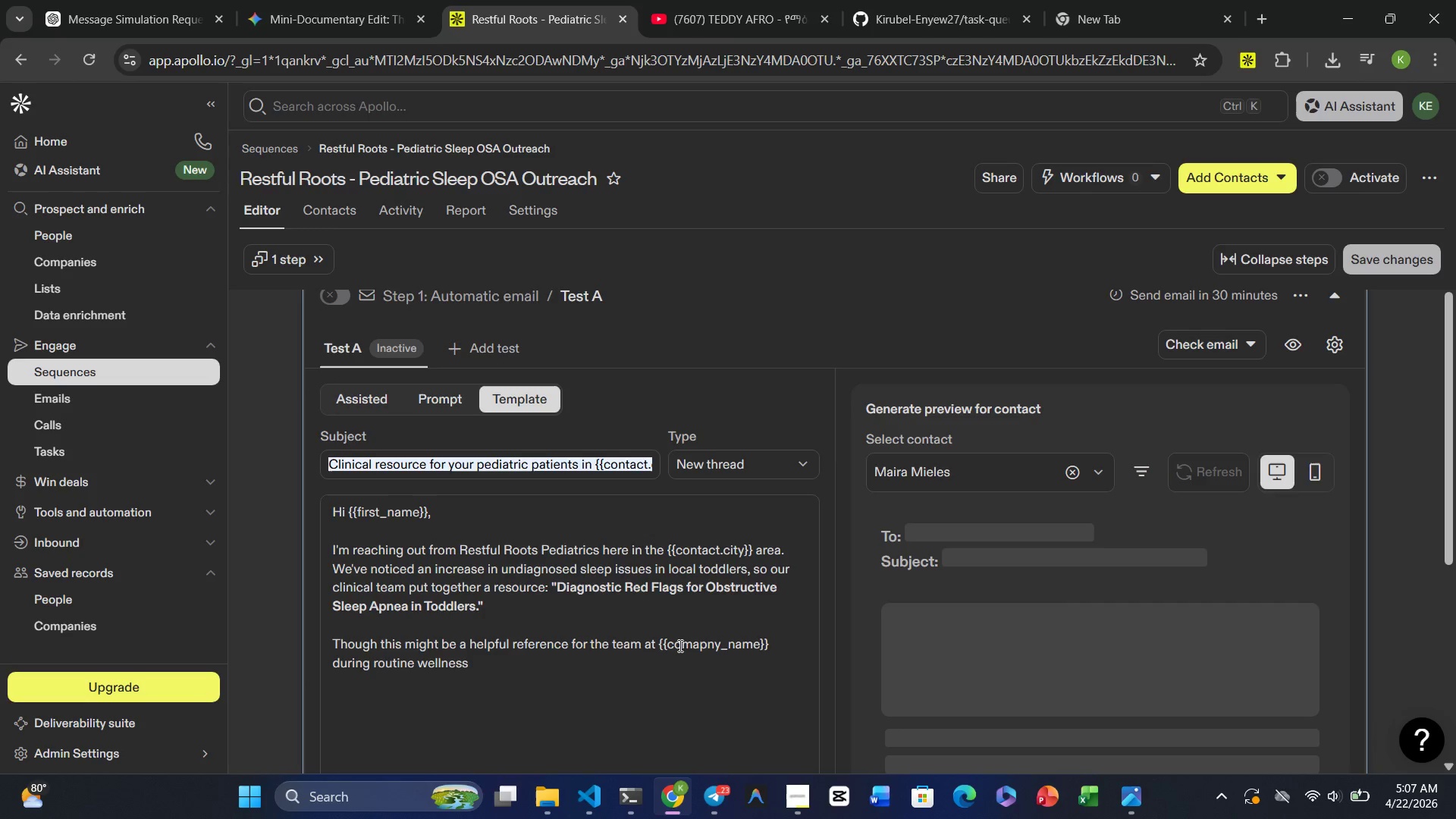 
type(contact.)
 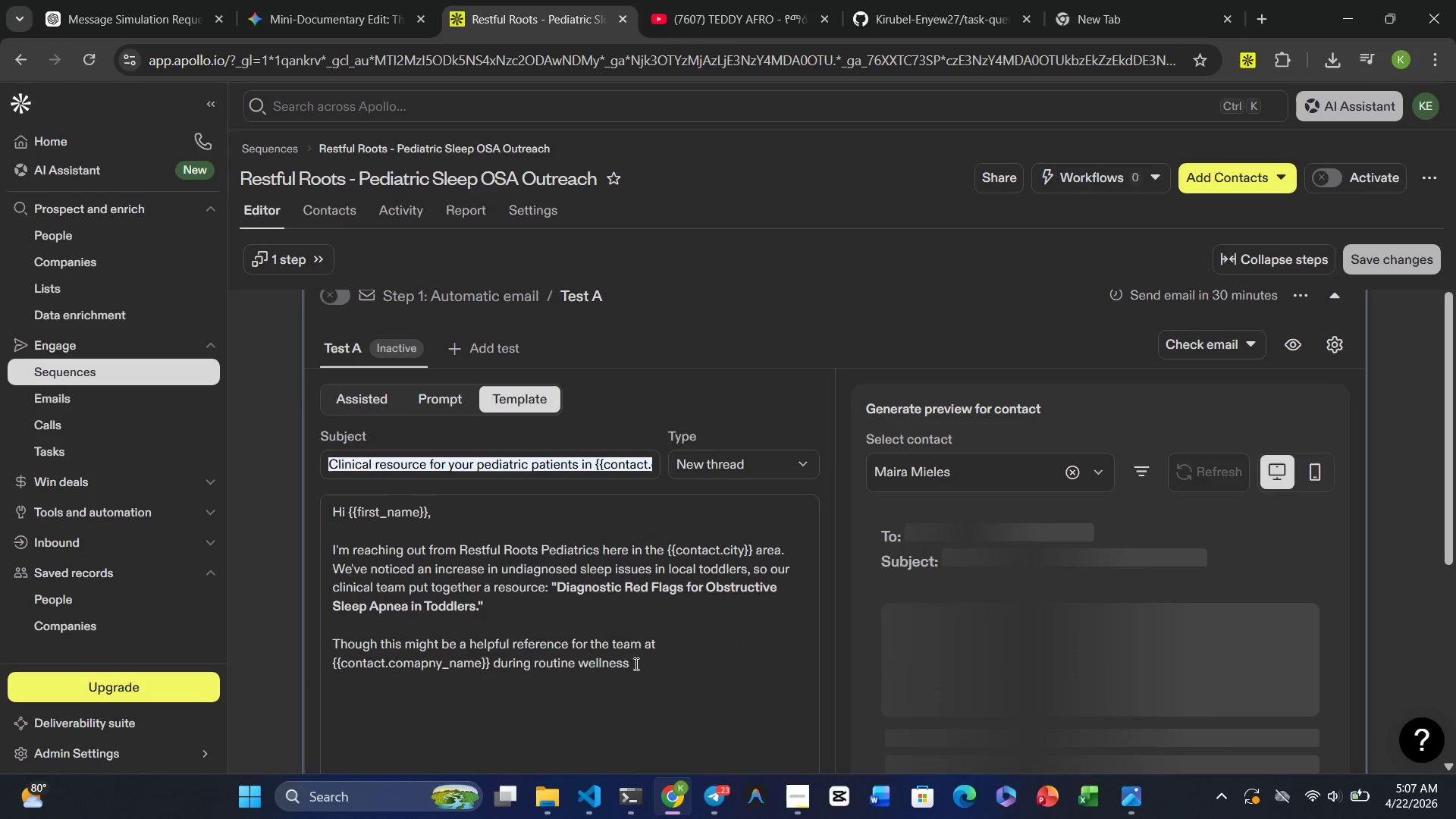 
left_click([648, 665])
 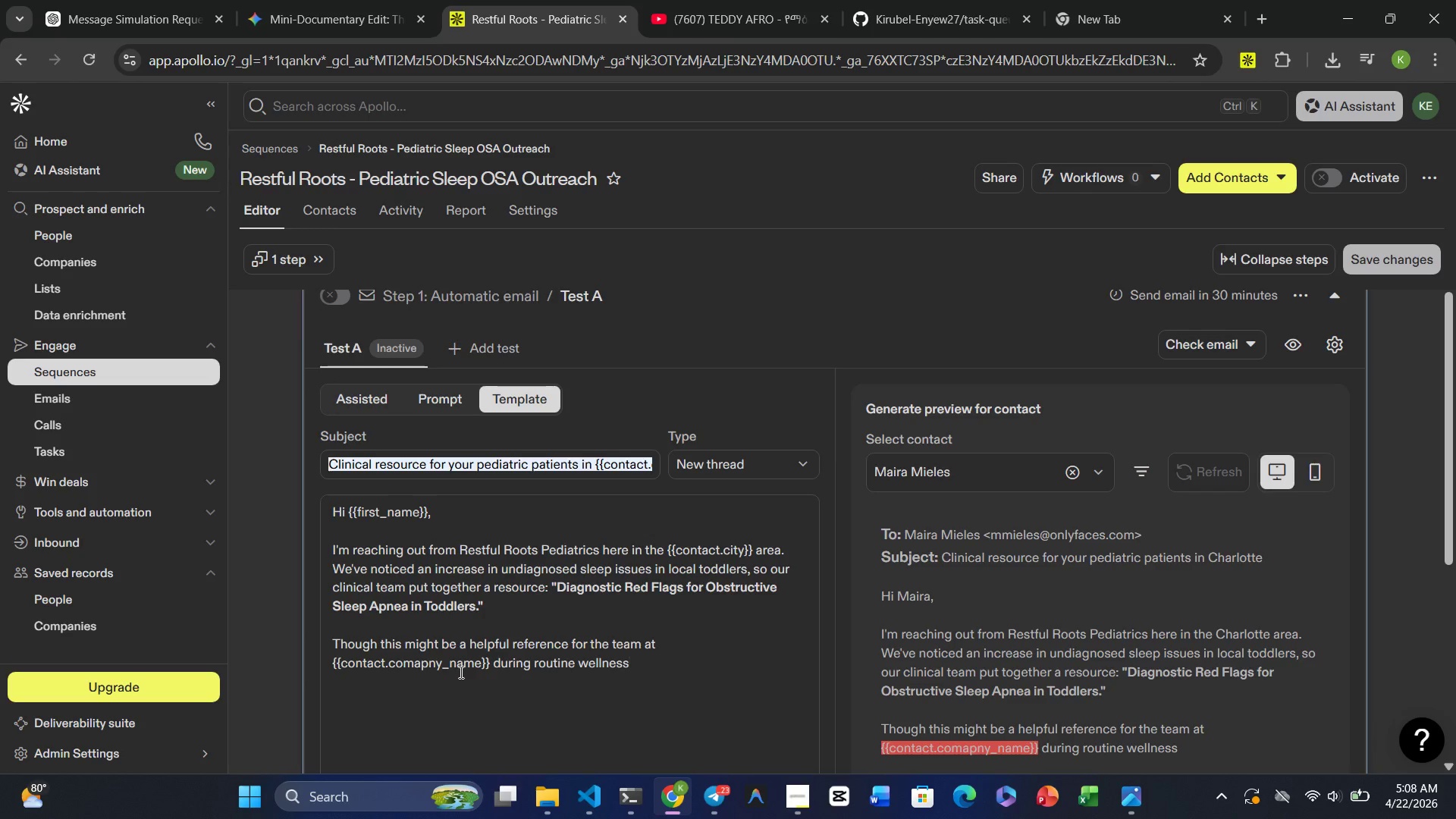 
wait(6.12)
 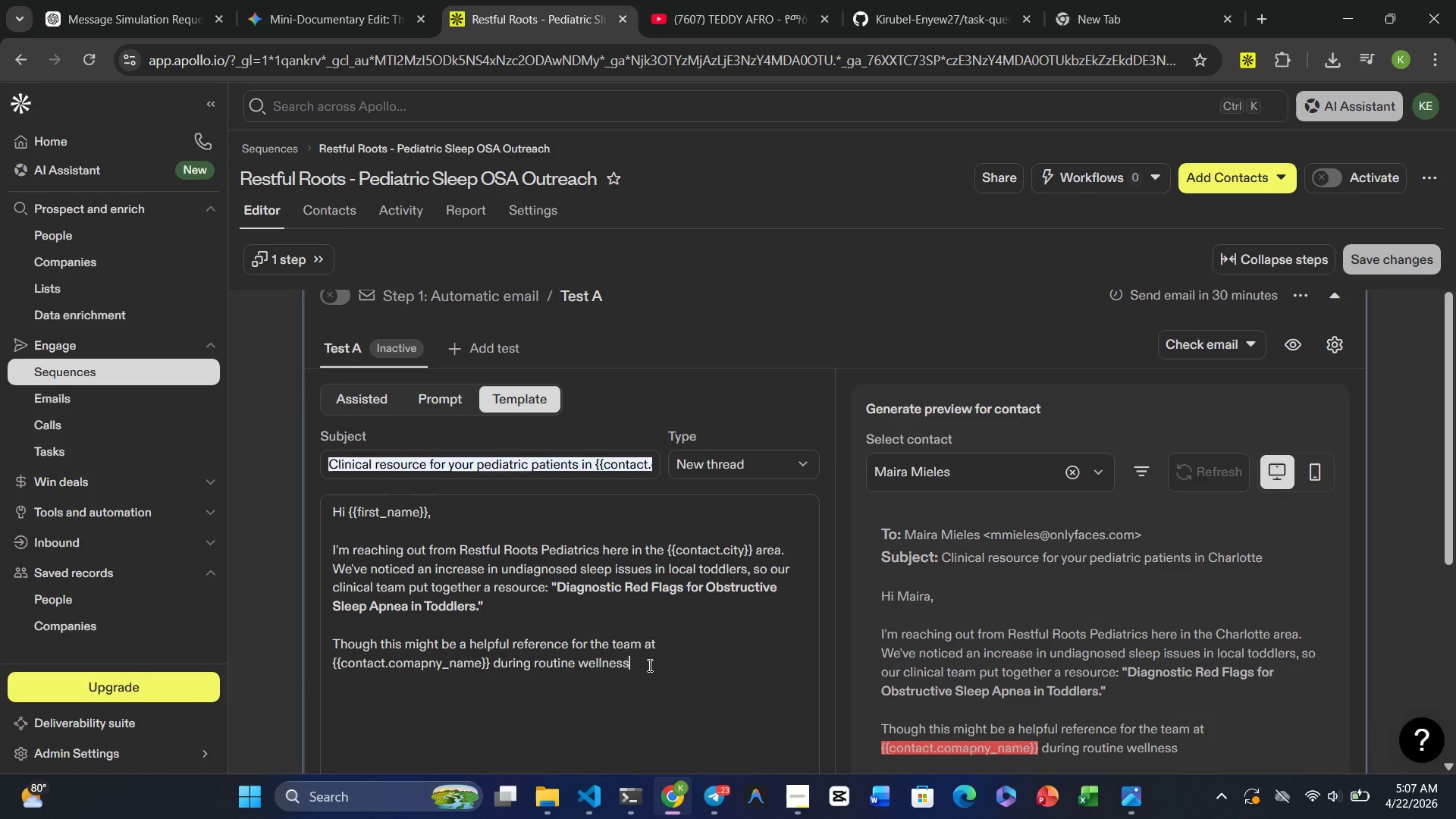 
left_click_drag(start_coordinate=[385, 665], to_coordinate=[339, 665])
 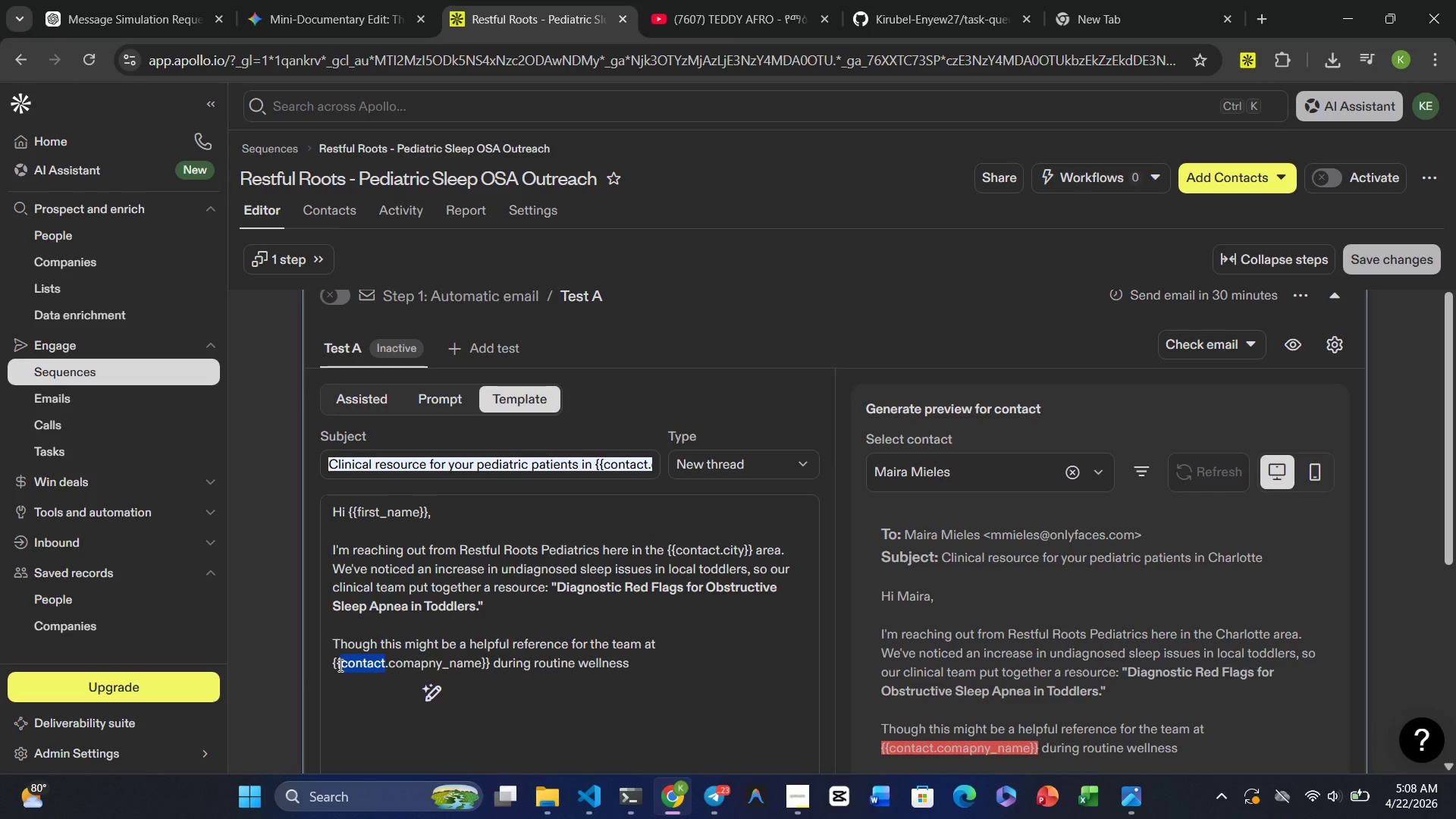 
key(Backspace)
 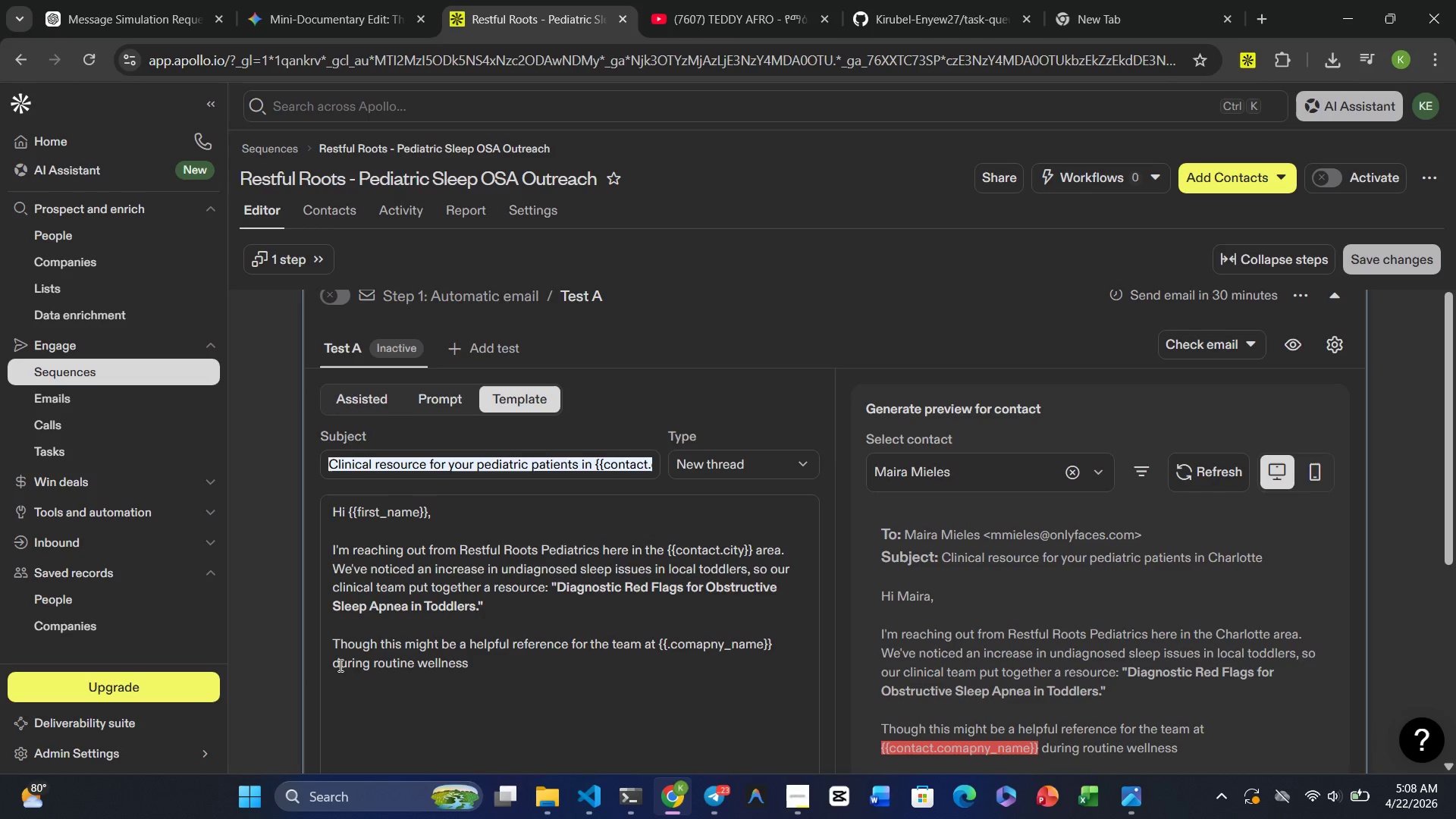 
key(ArrowRight)
 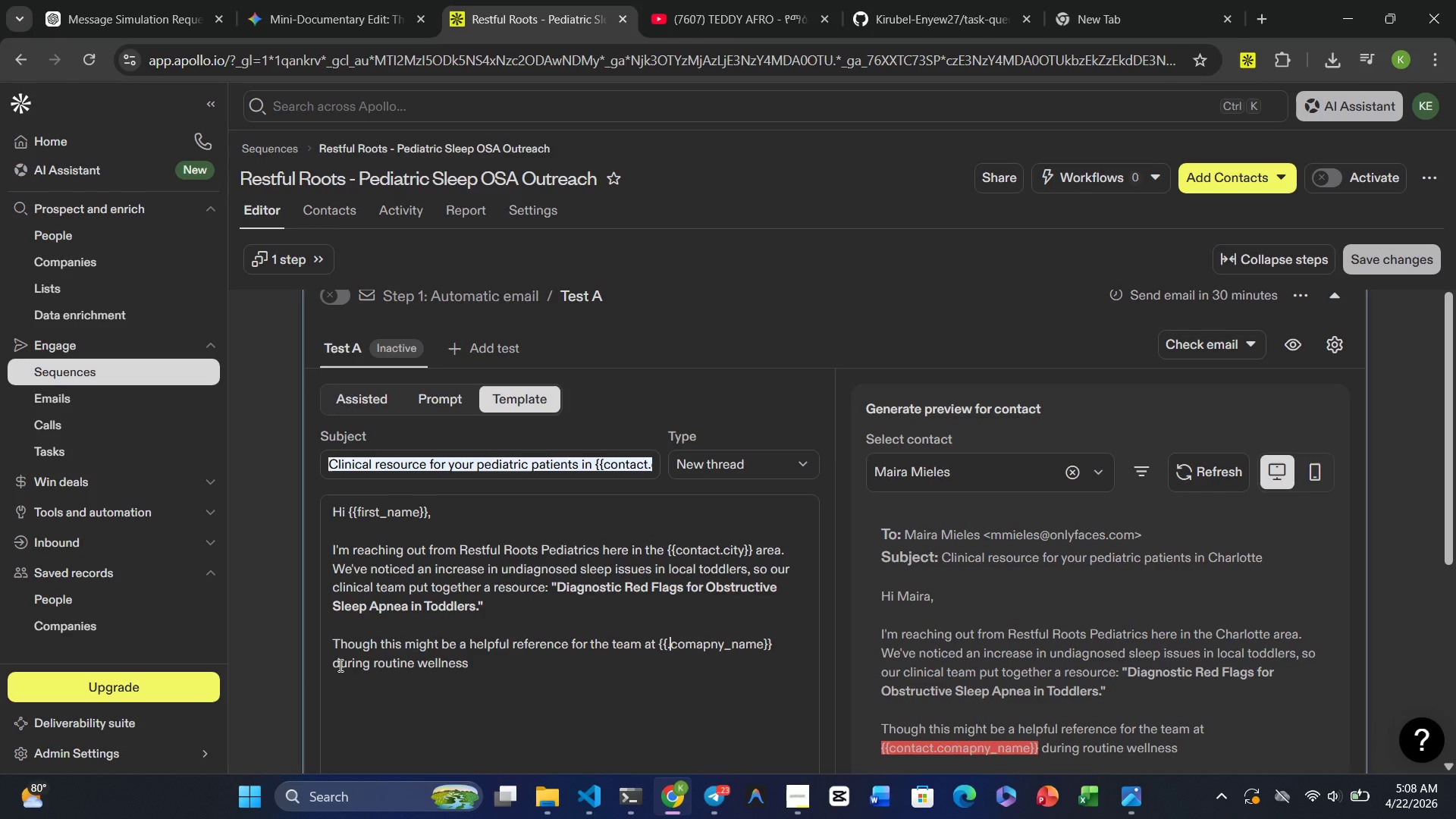 
key(Backspace)
 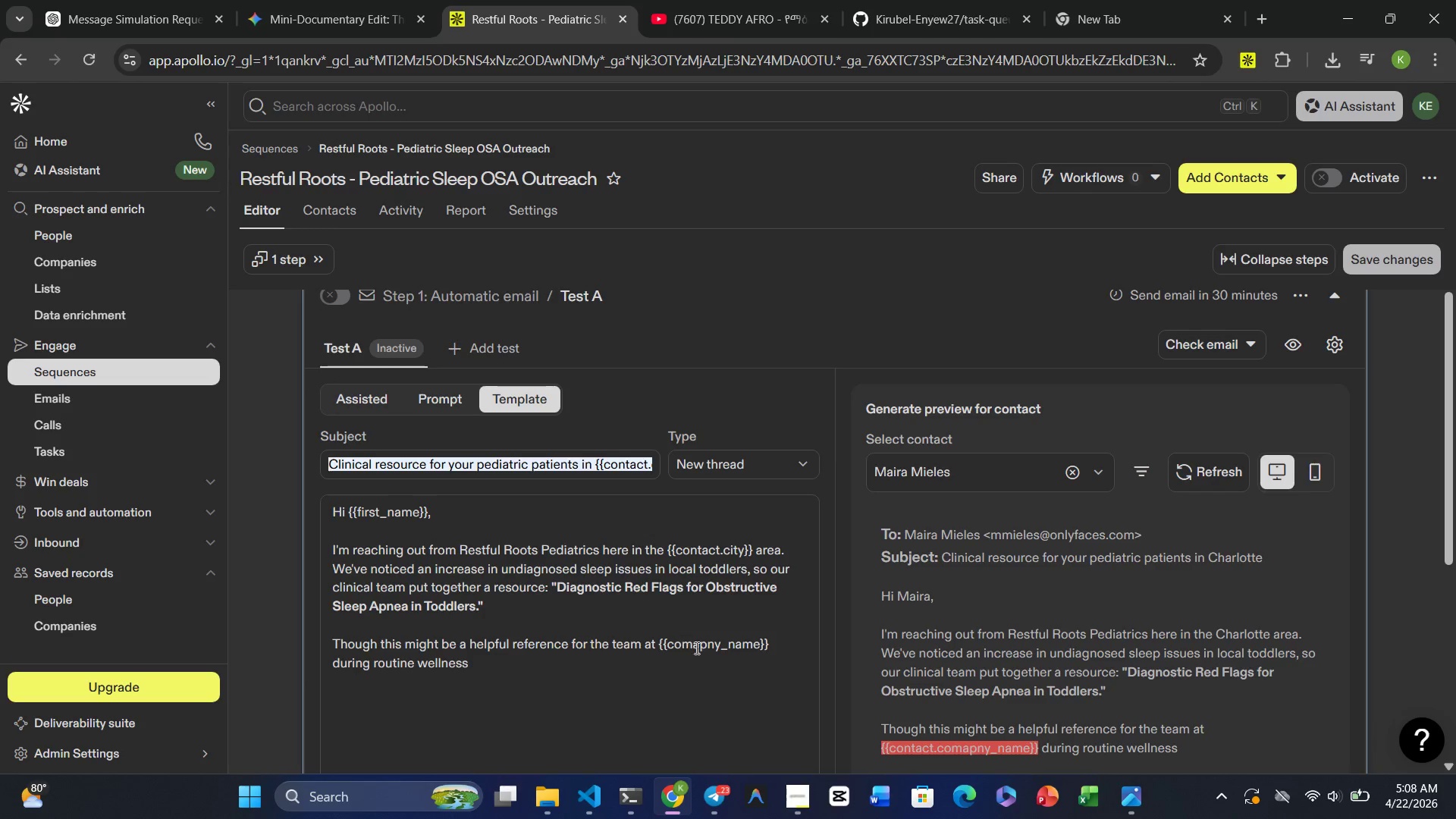 
left_click([703, 642])
 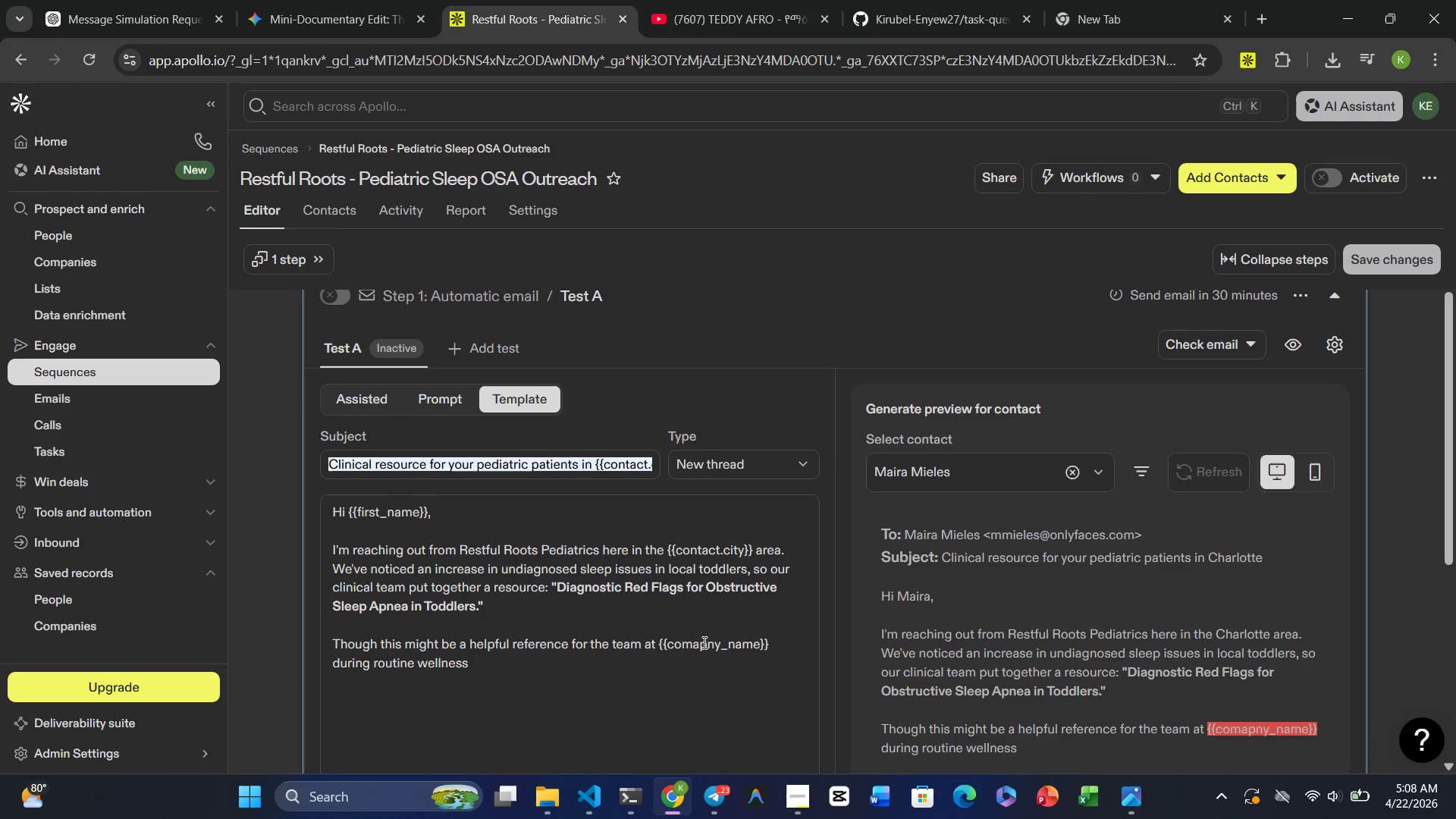 
key(Backspace)
 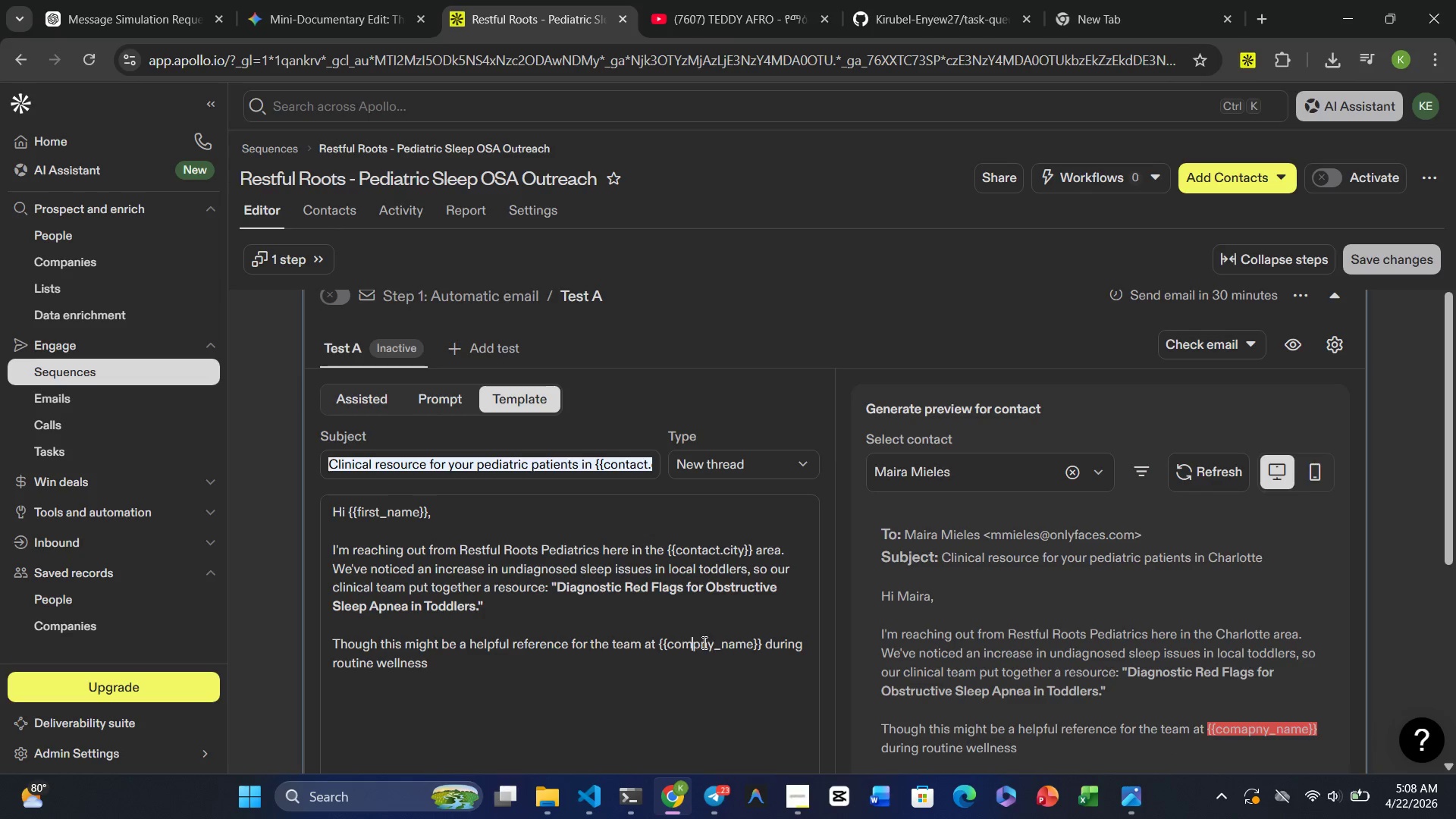 
key(ArrowRight)
 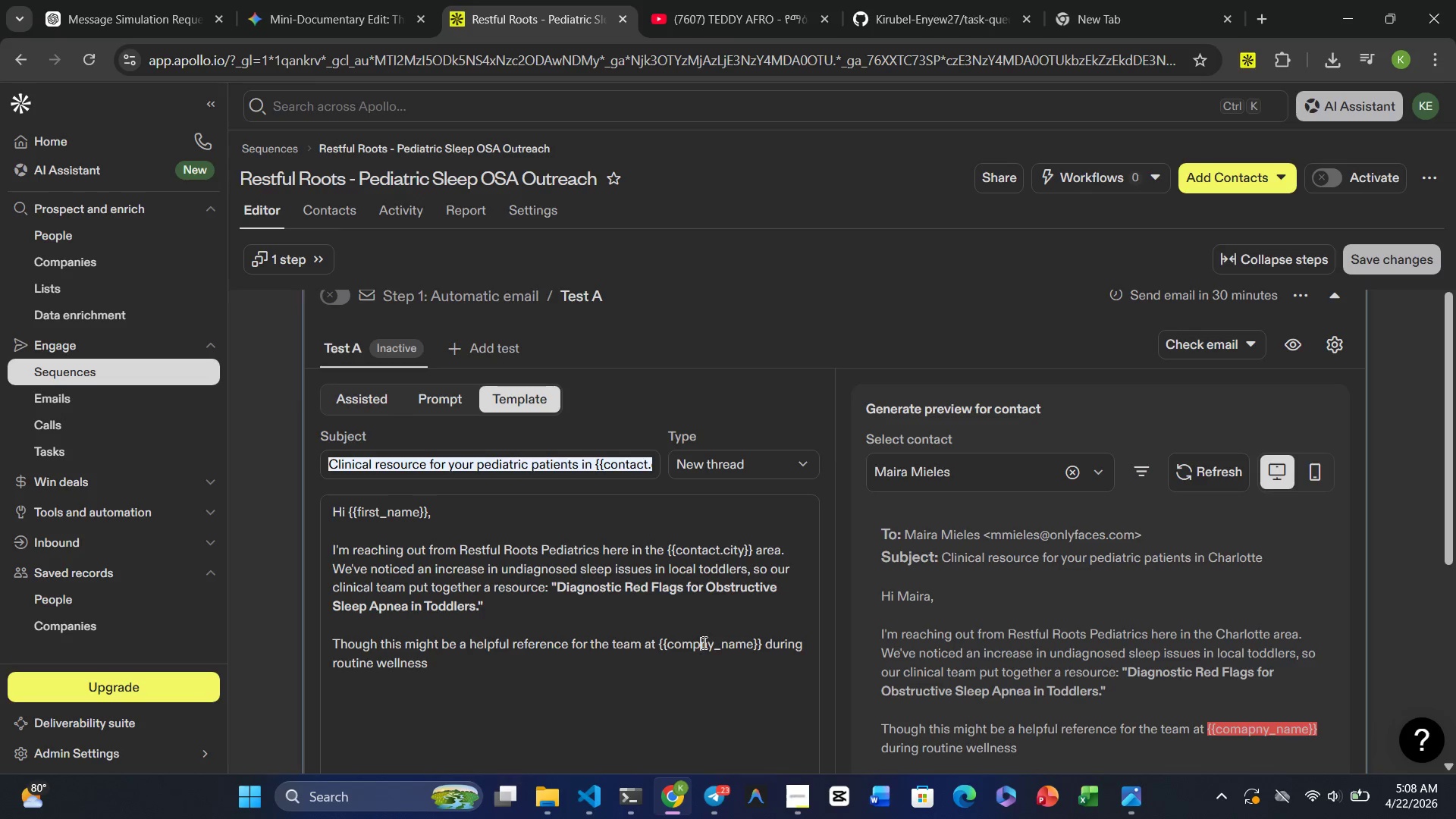 
key(A)
 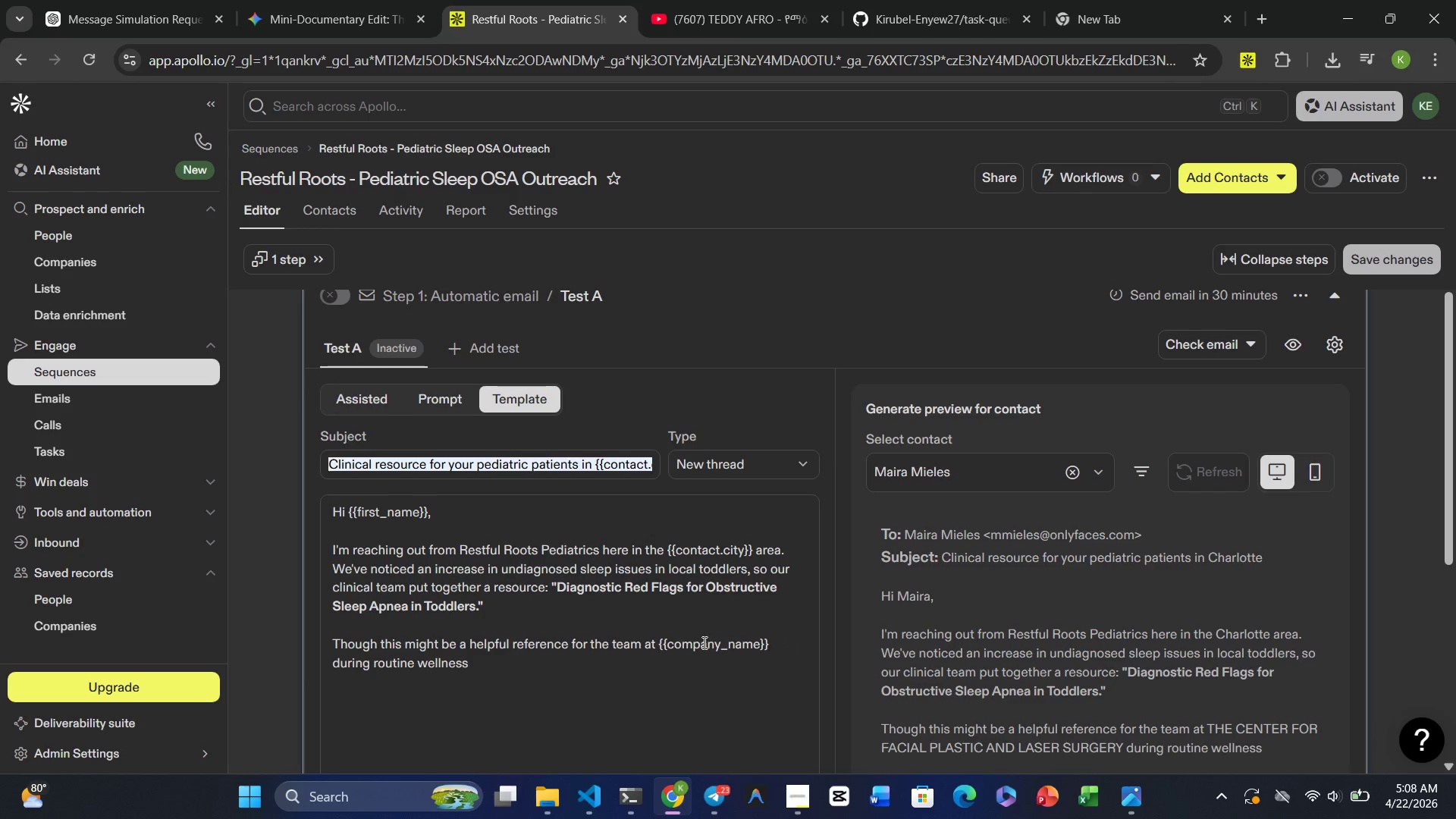 
wait(8.09)
 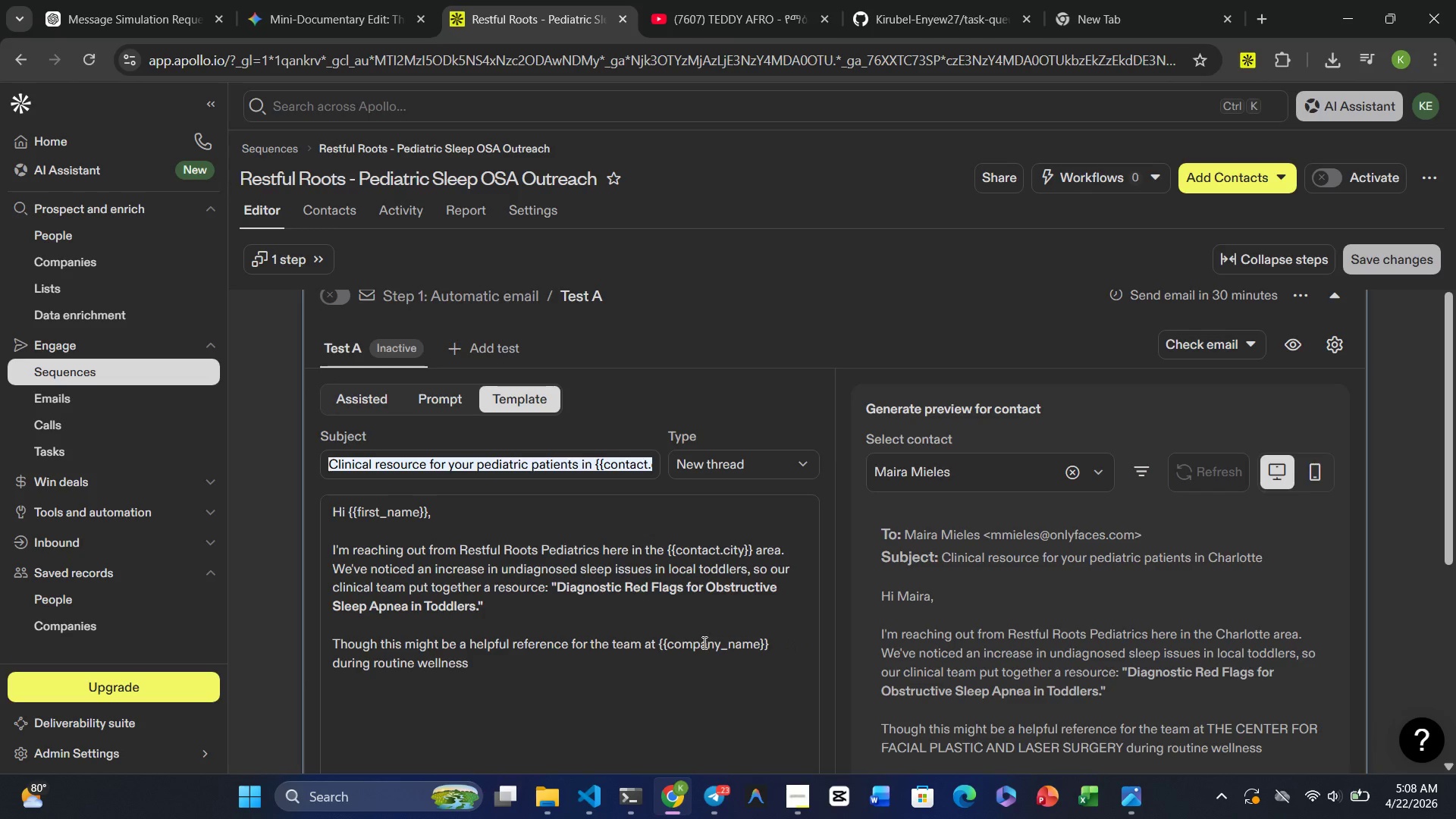 
left_click([521, 610])
 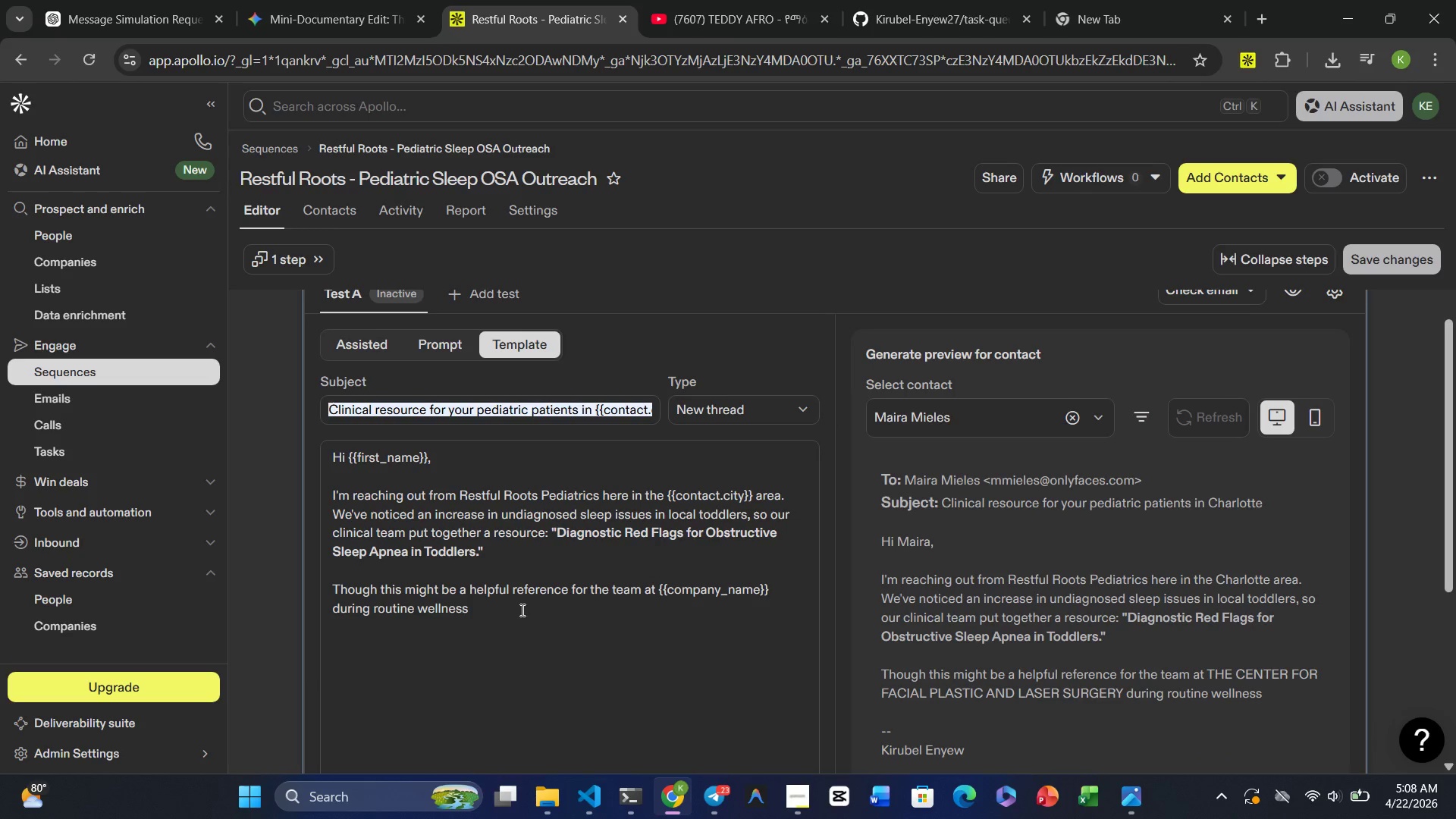 
key(Space)
 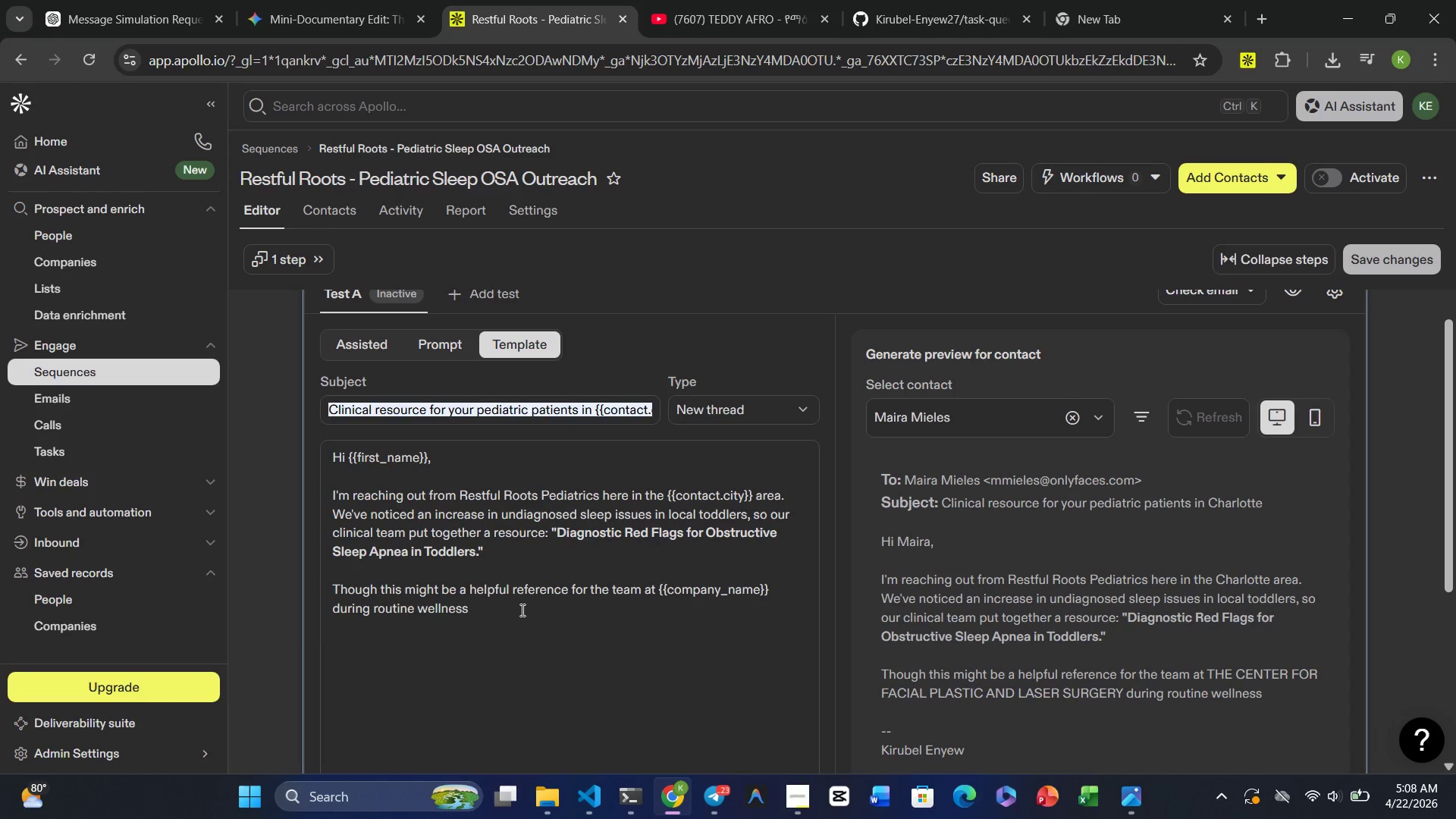 
wait(5.05)
 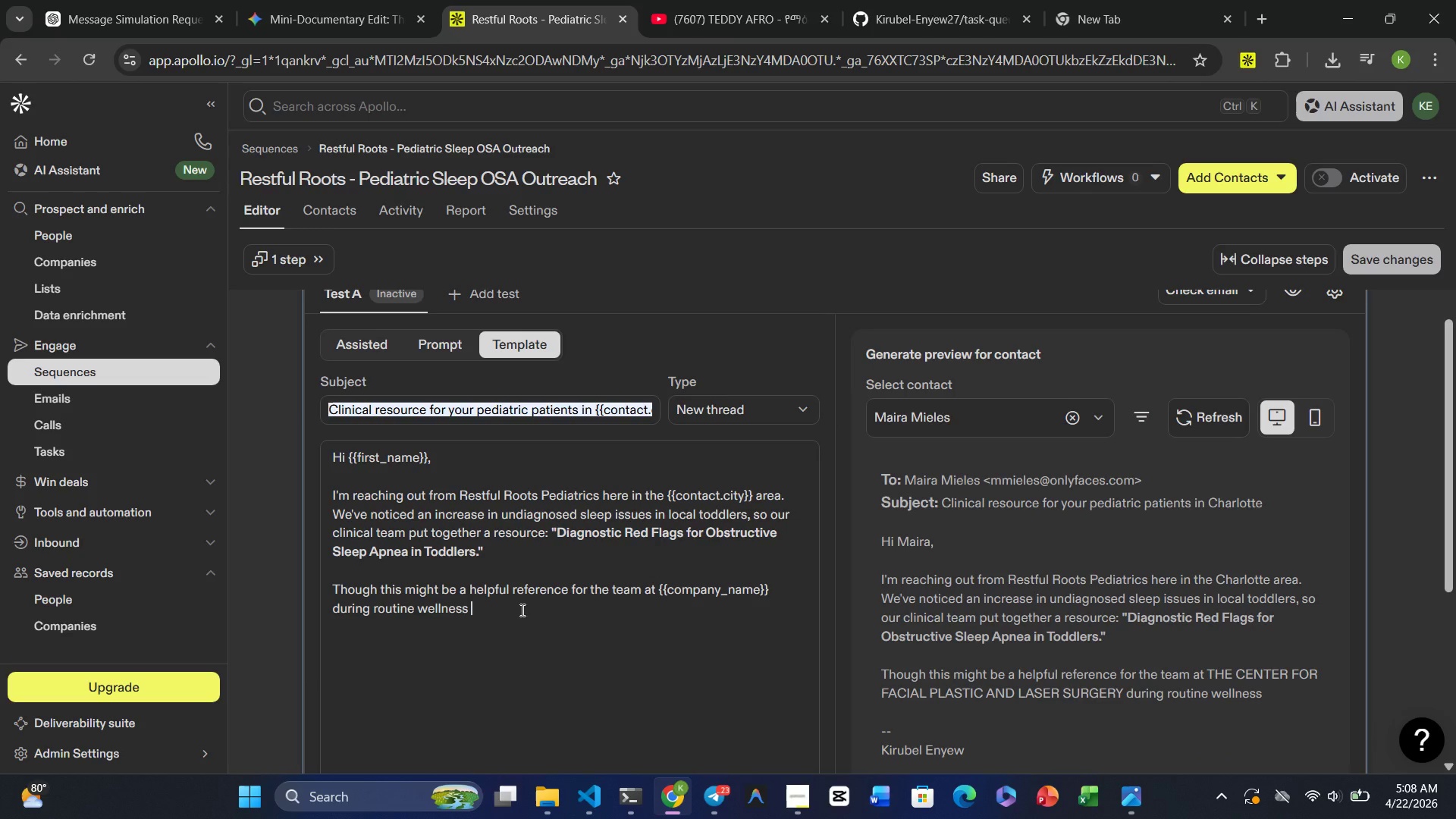 
type(checks. You can read the full )
 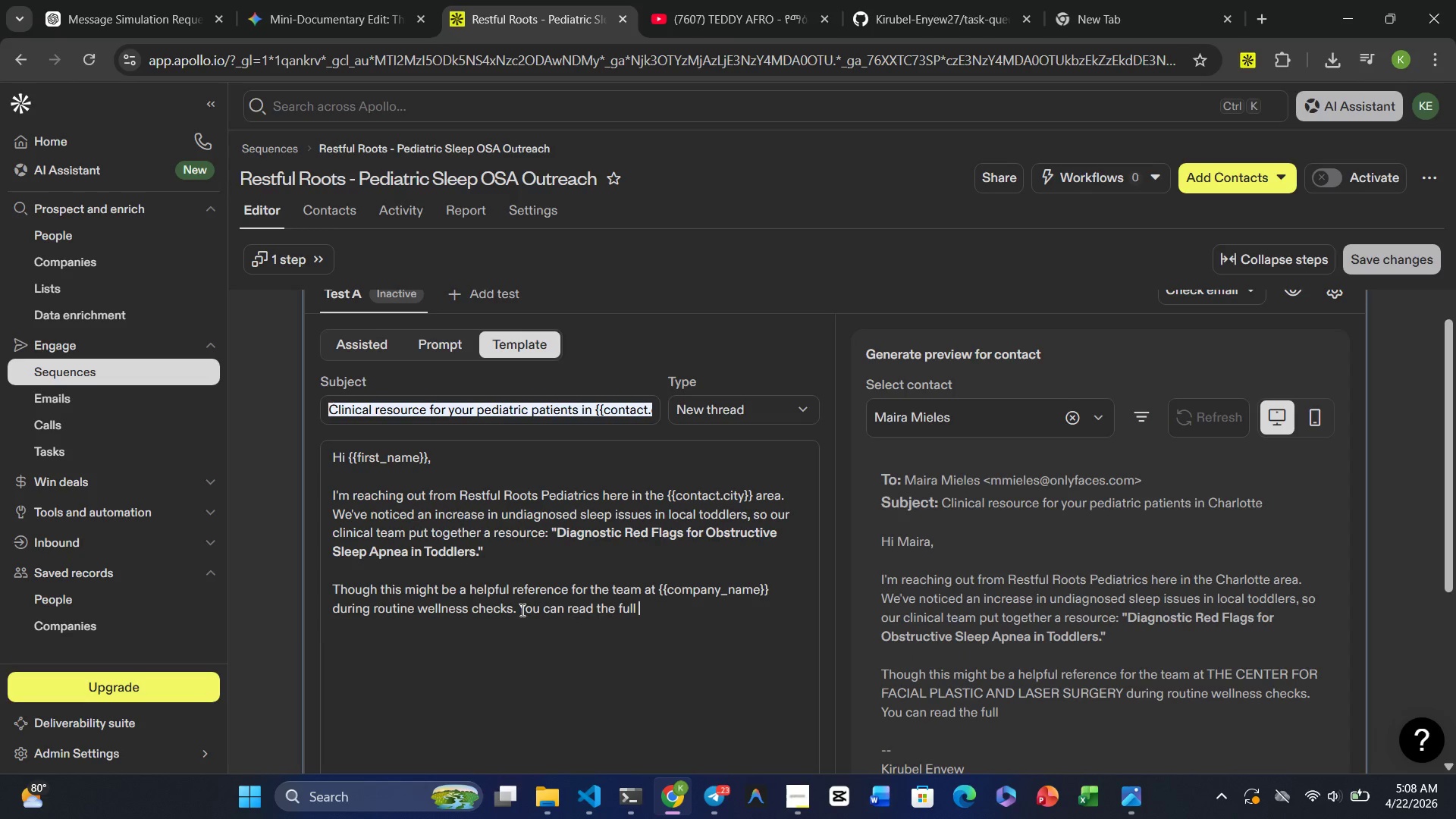 
type(breakdown here: )
 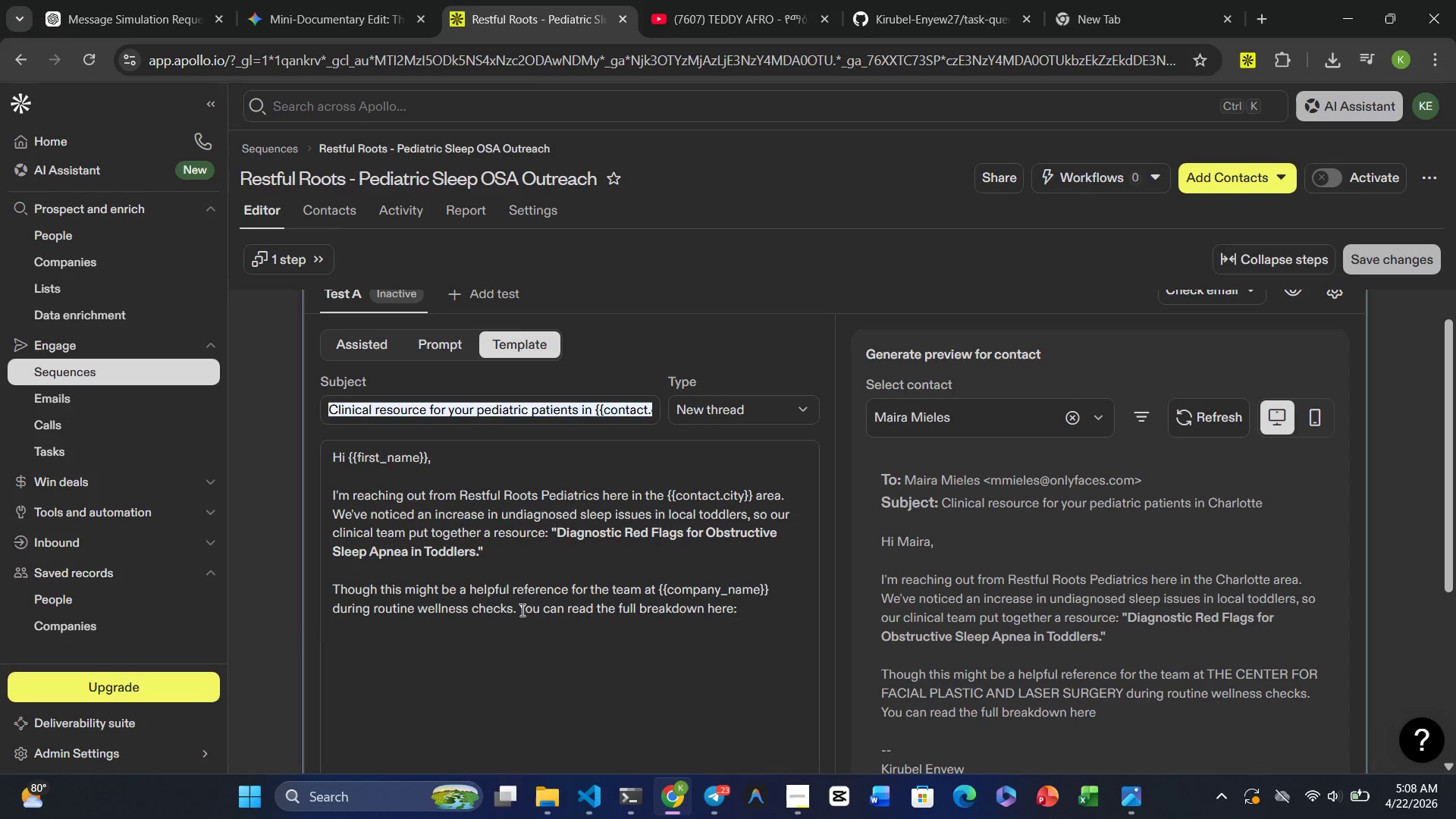 
wait(35.02)
 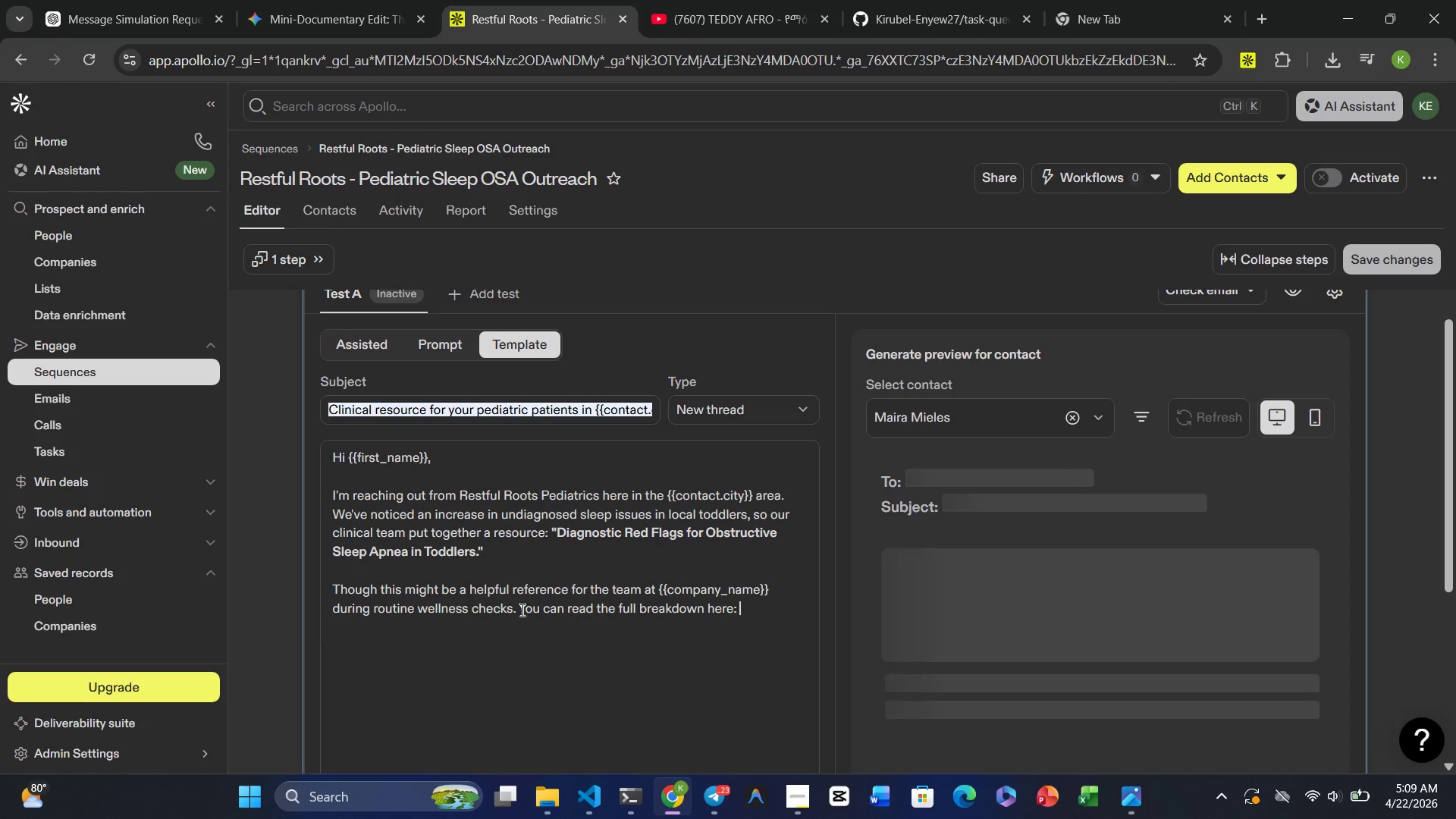 
type(https://restfulroots.com/blog)
 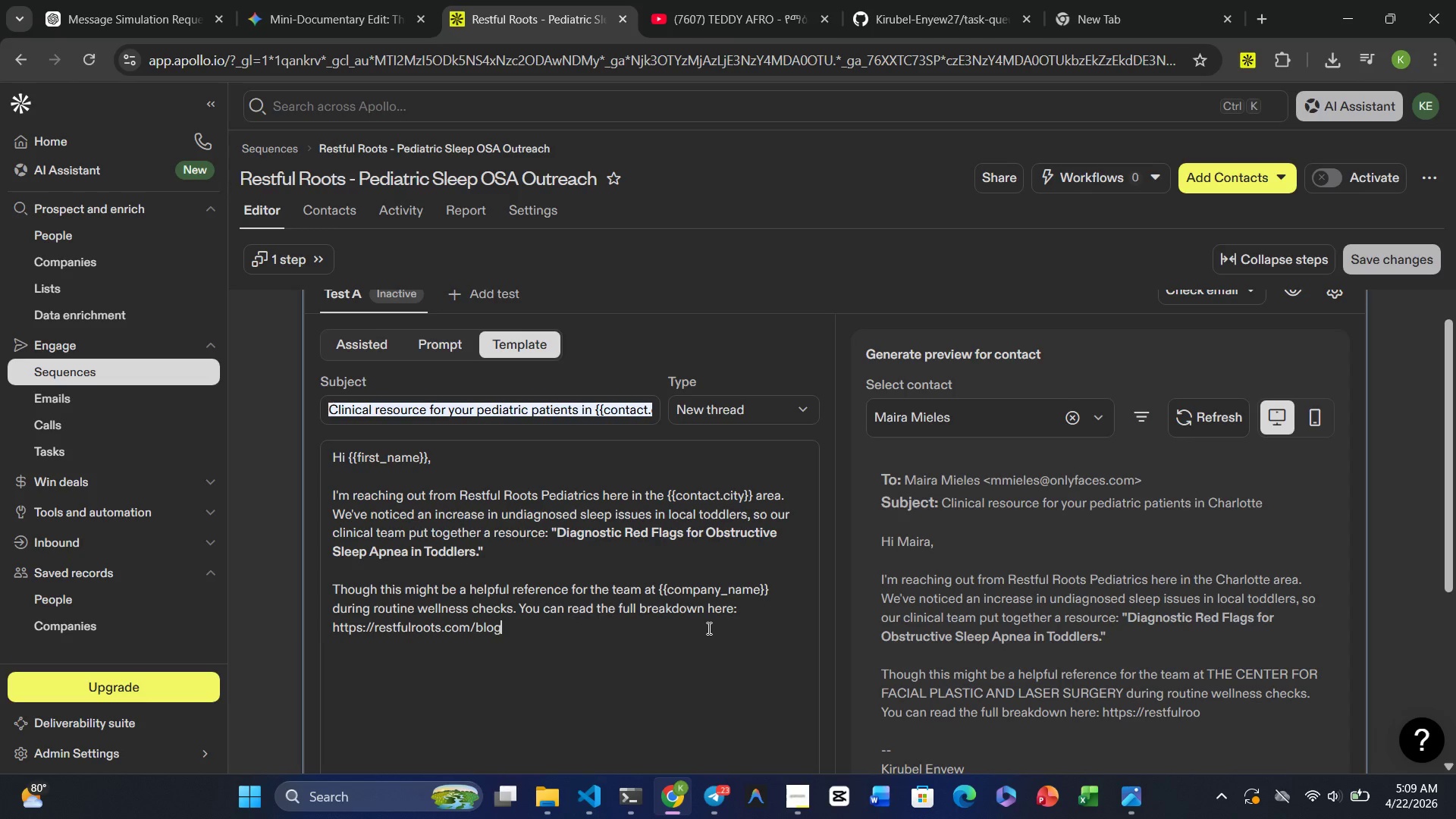 
wait(5.94)
 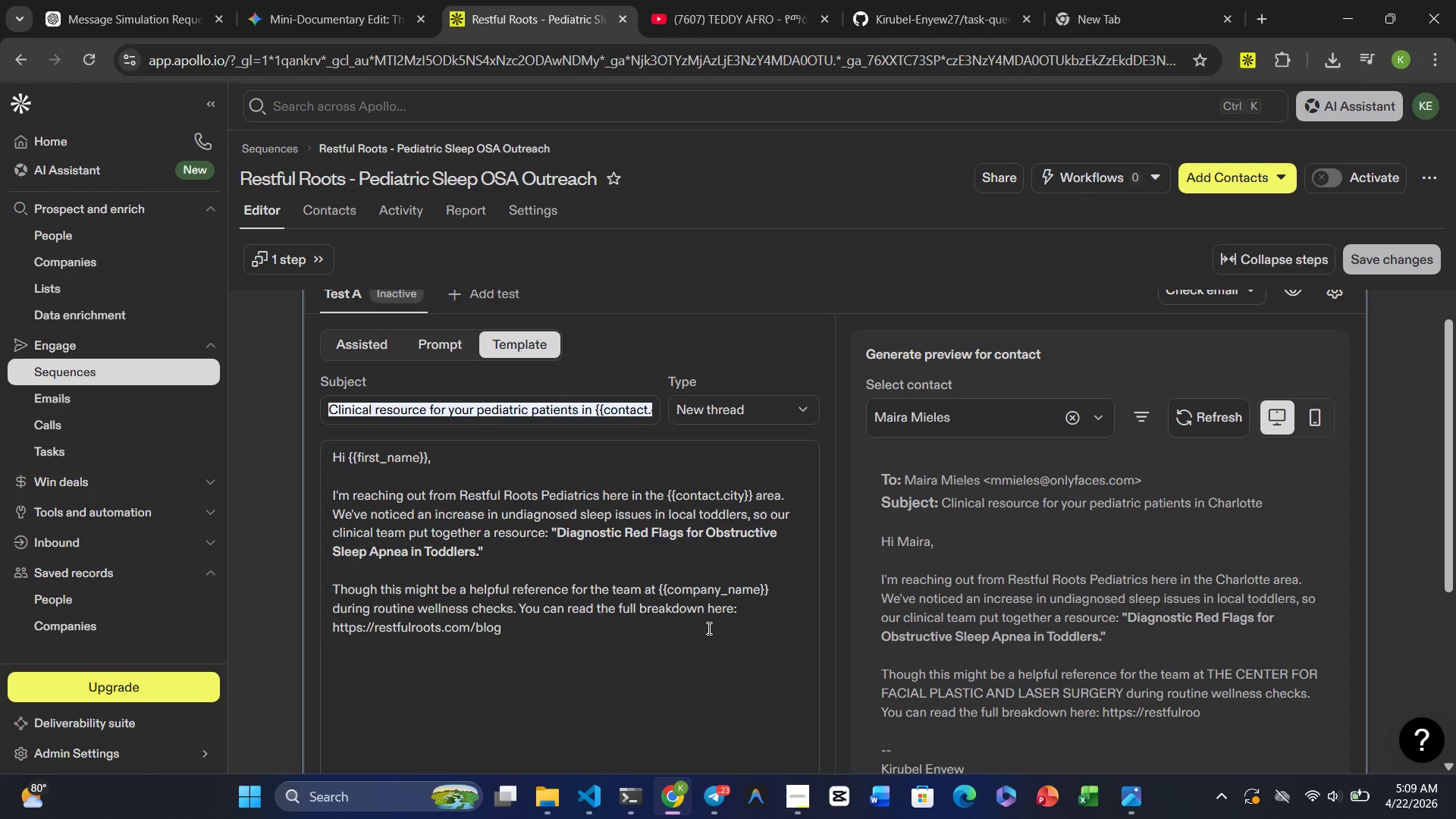 
left_click([332, 625])
 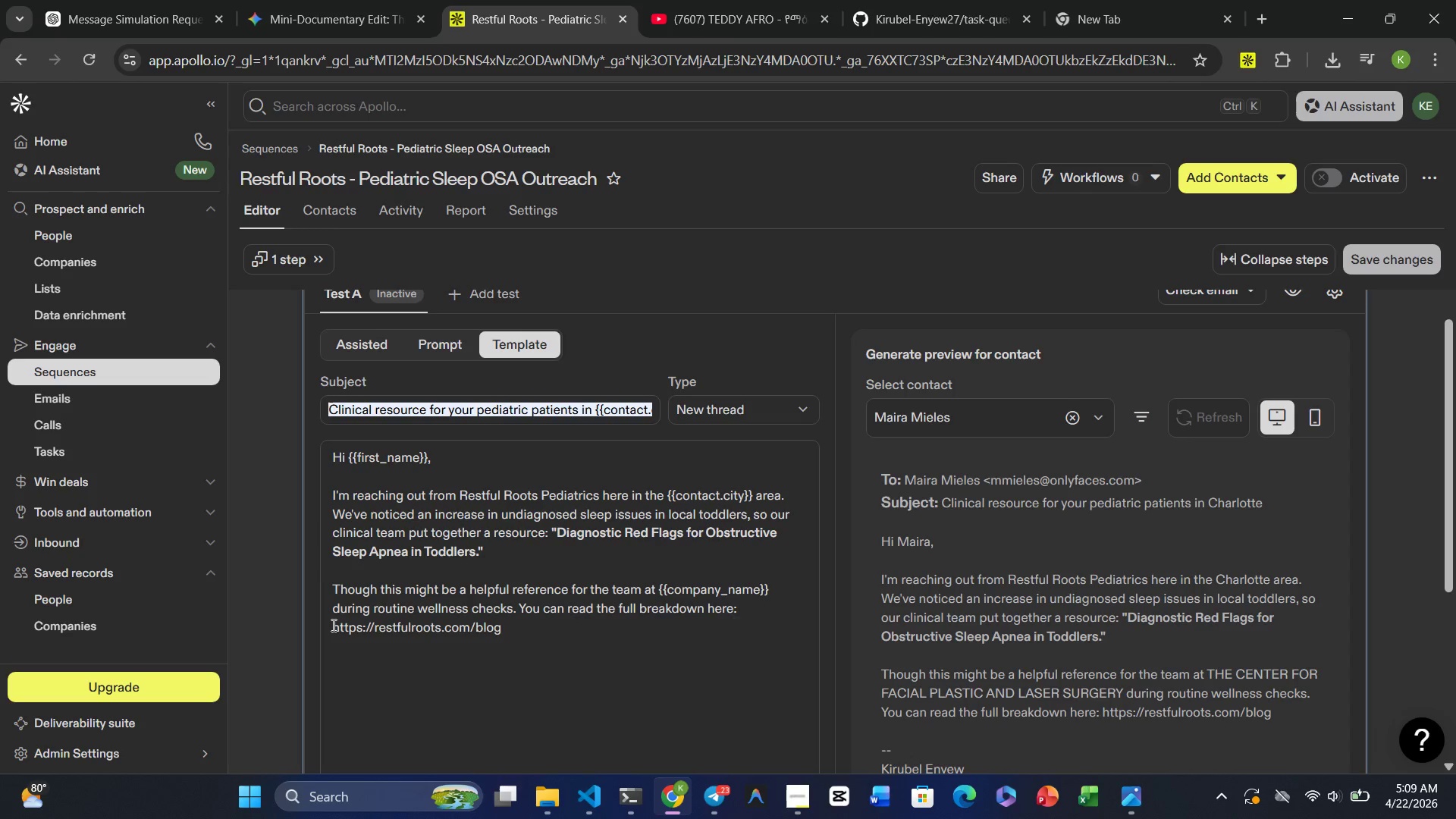 
key(Backspace)
 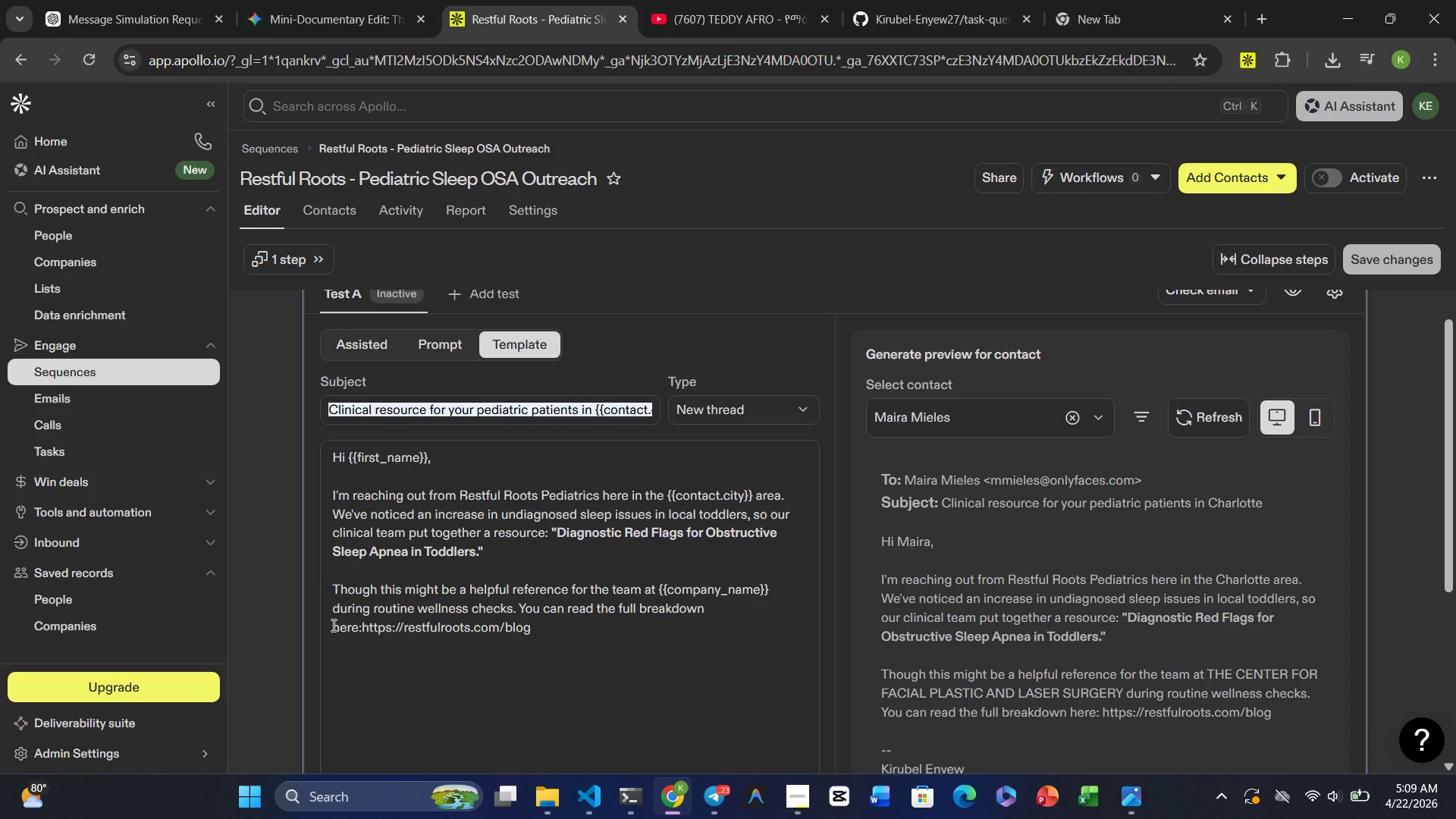 
key(Space)
 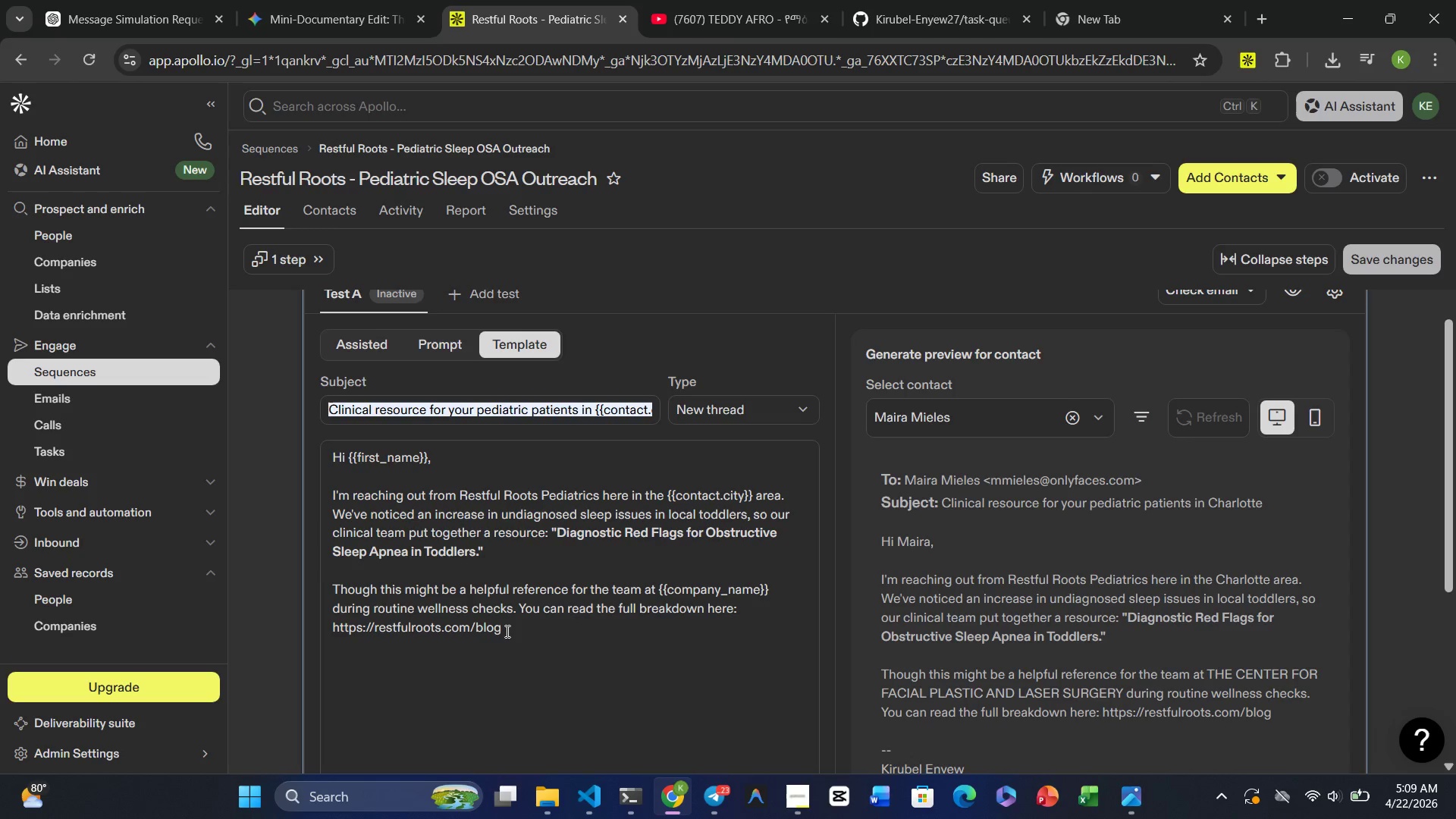 
left_click_drag(start_coordinate=[508, 631], to_coordinate=[331, 621])
 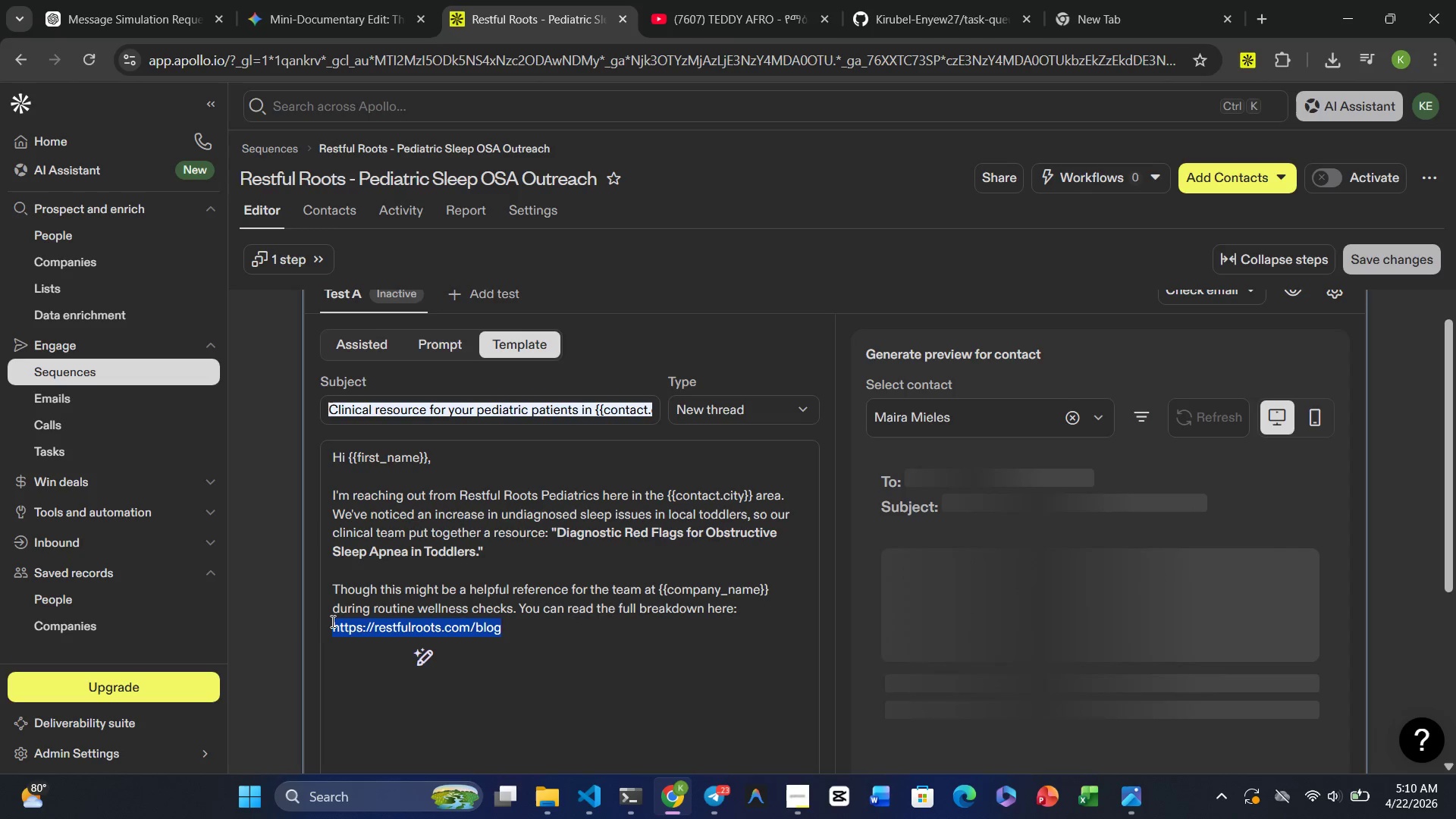 
wait(22.41)
 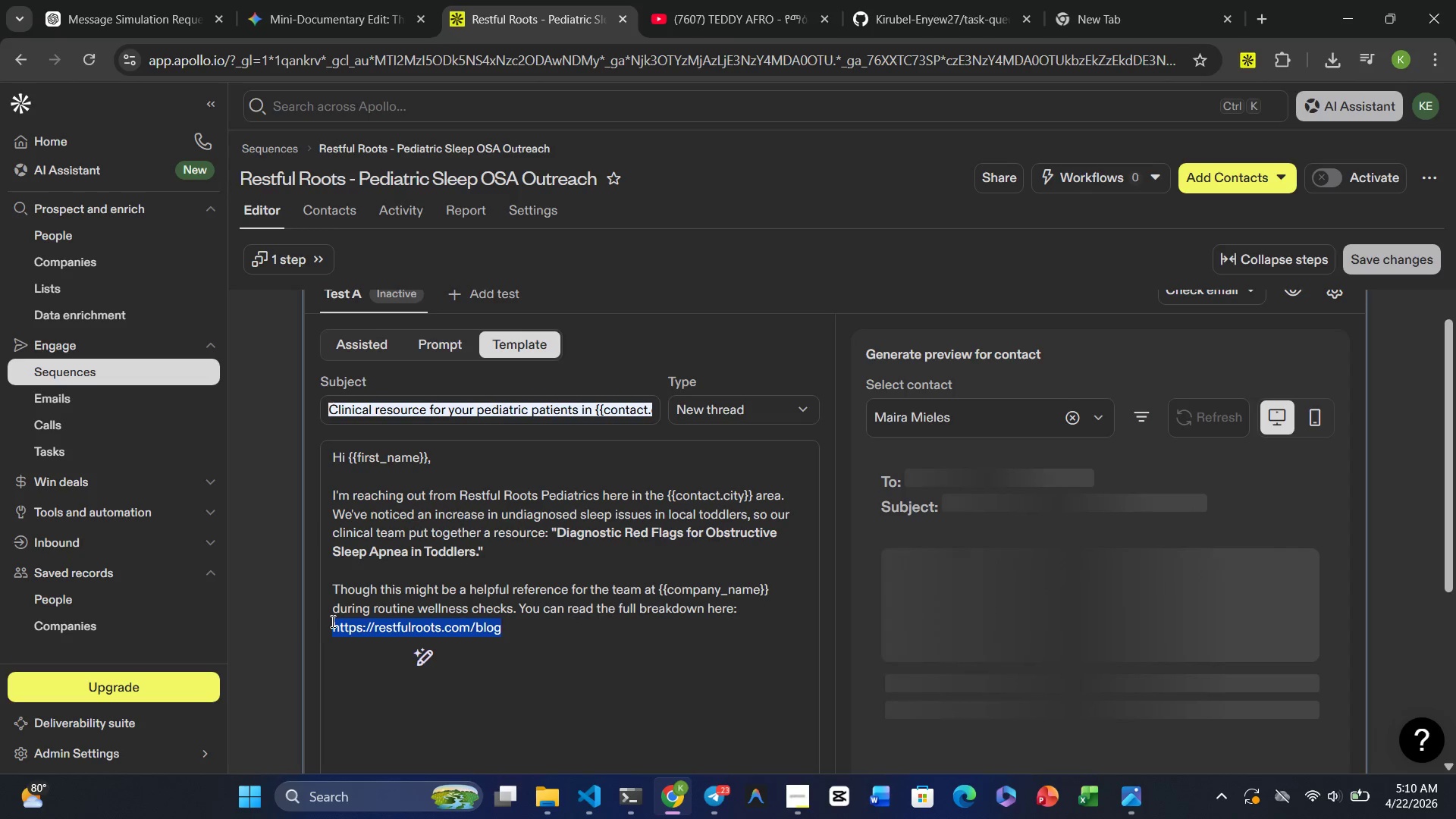 
key(Control+K)
 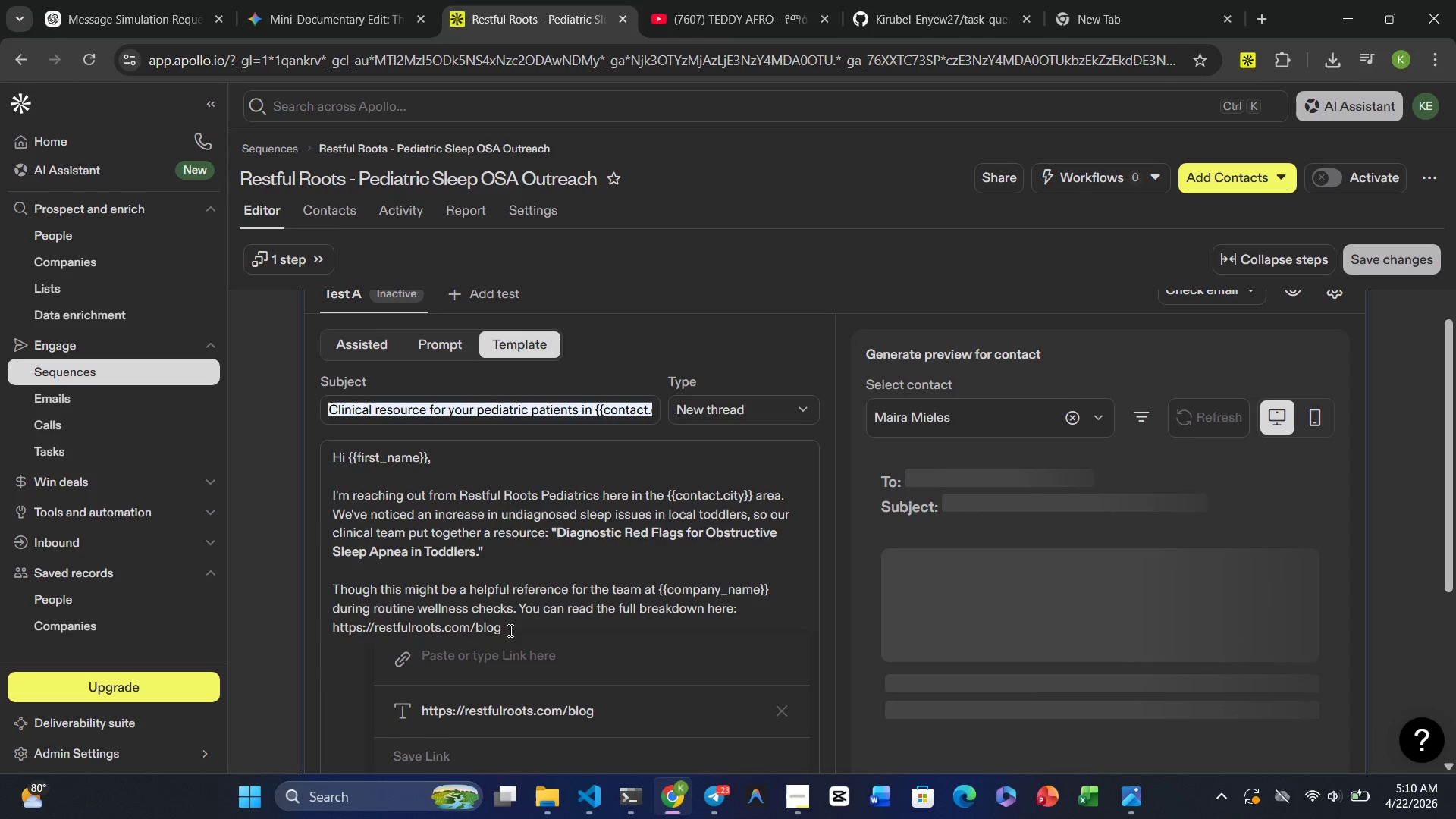 
key(Shift+O)
 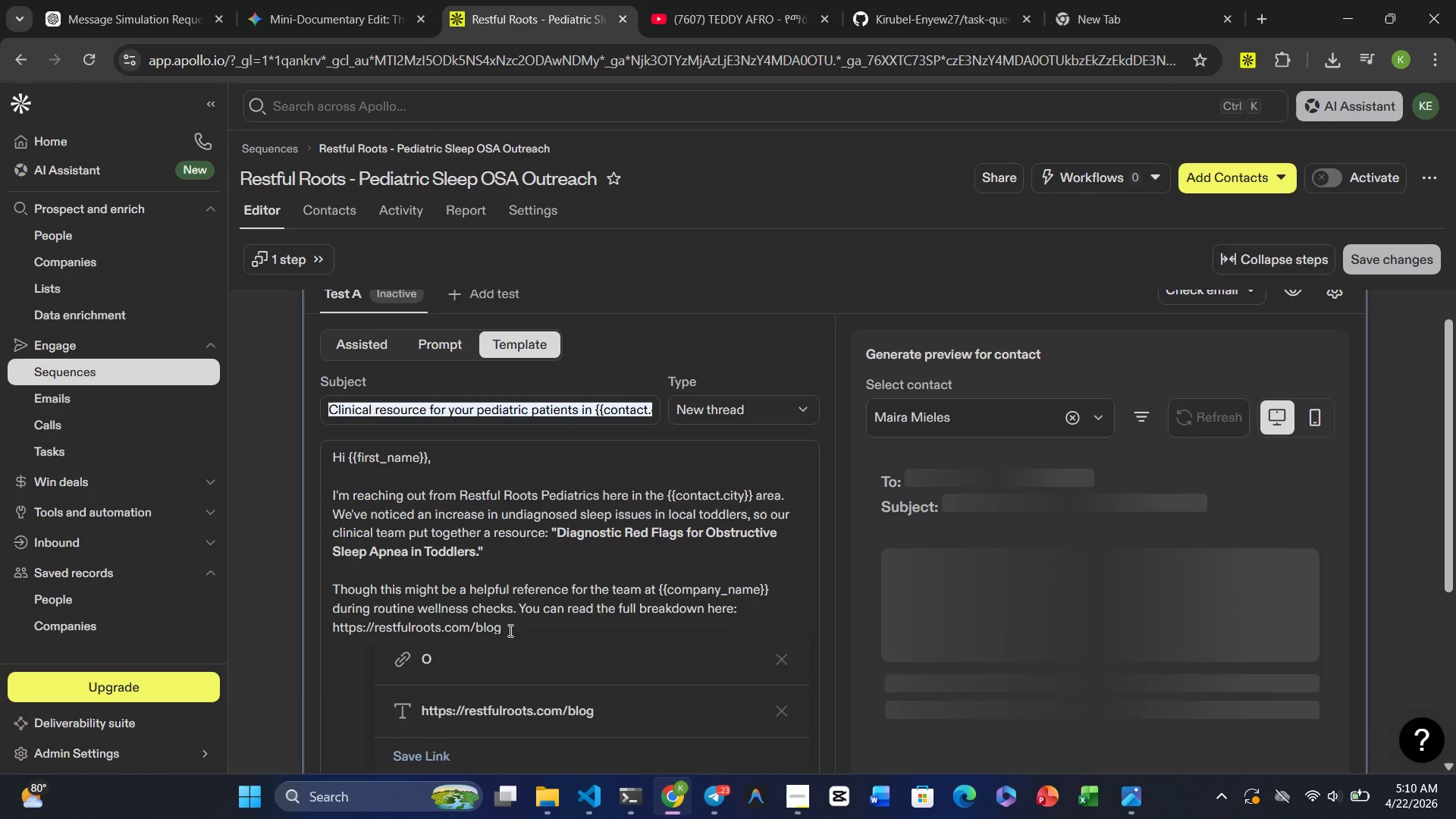 
type(SA Clic)
key(Backspace)
type(nical Guide)
 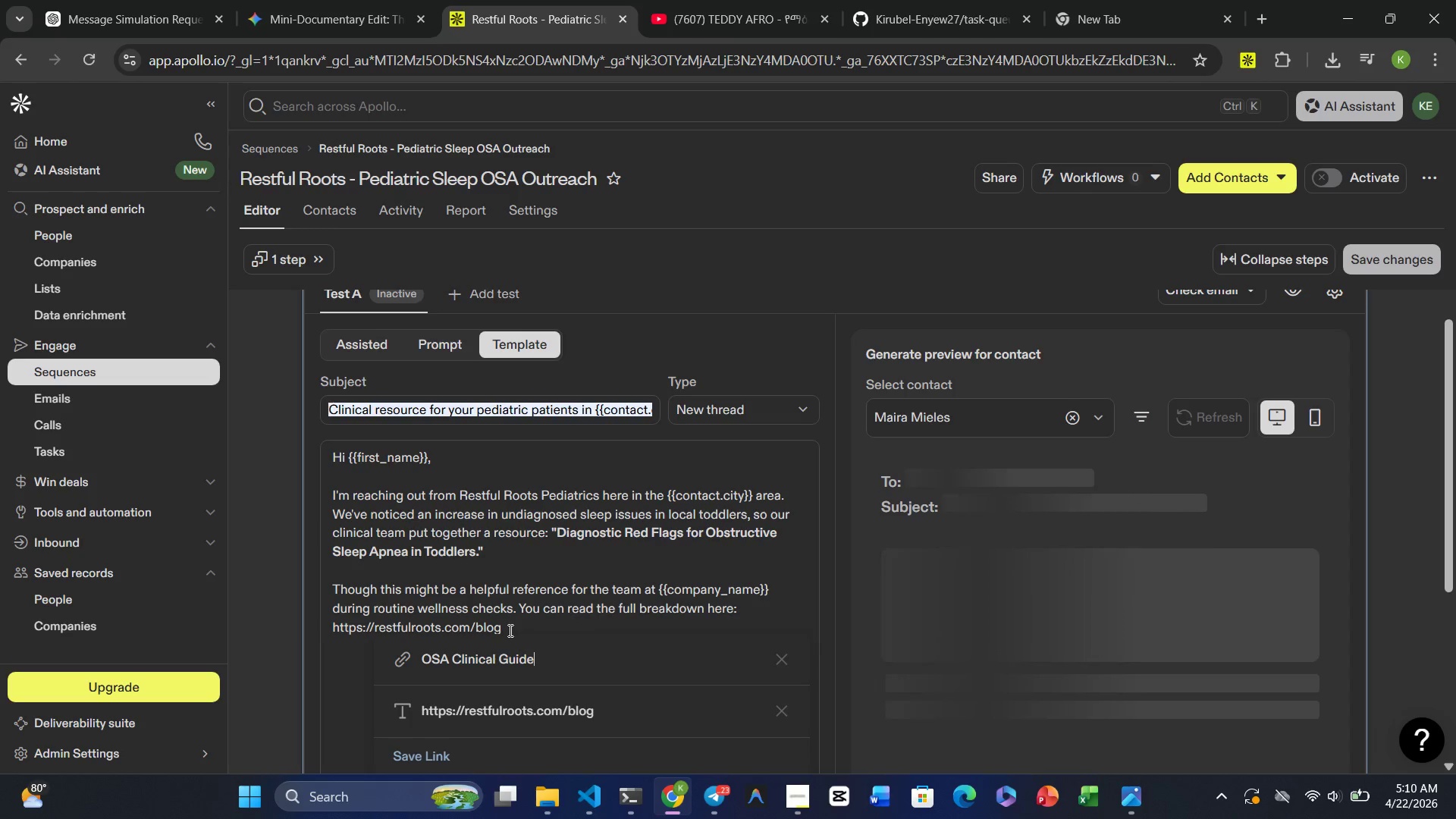 
left_click([401, 756])
 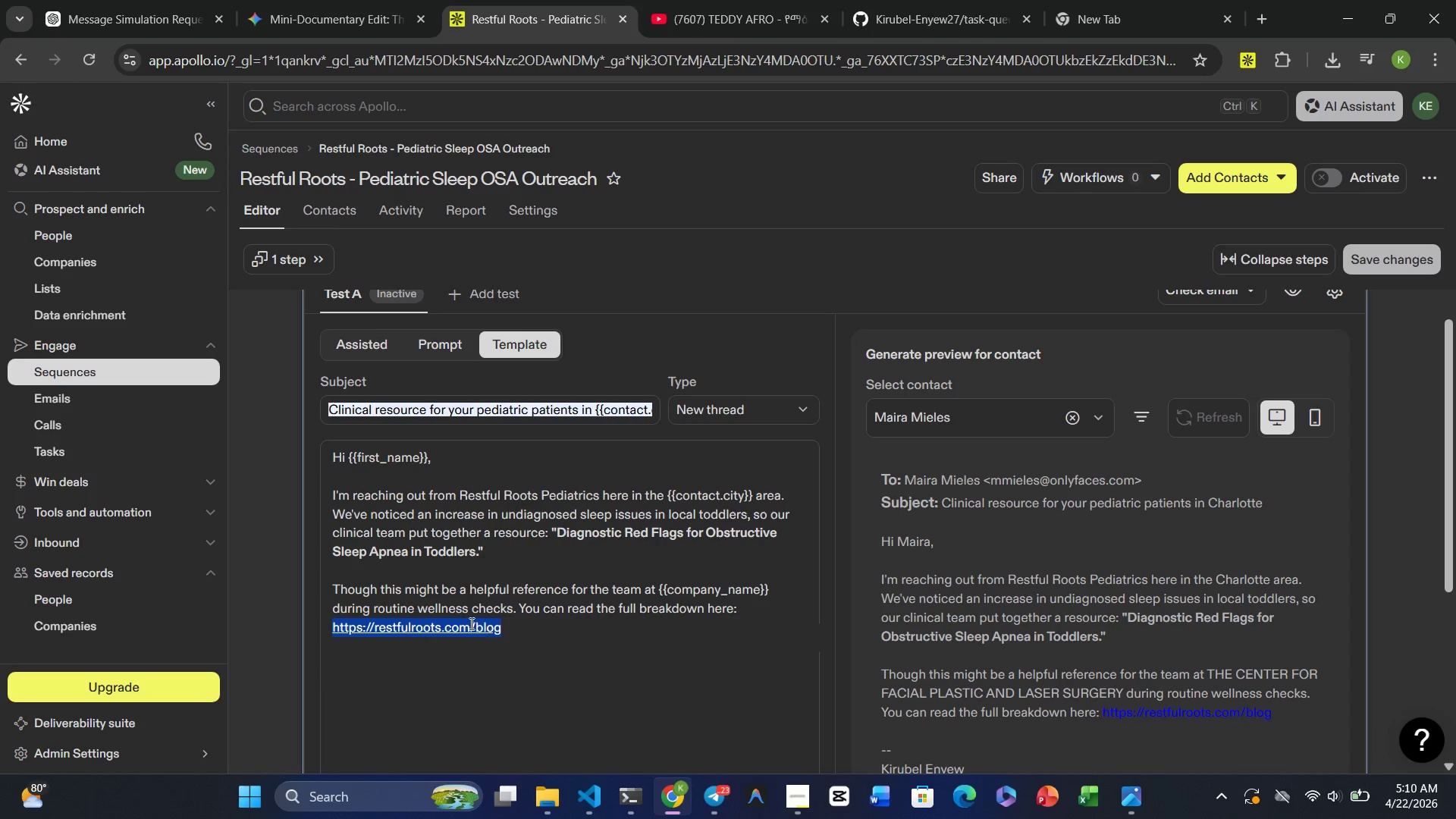 
wait(6.94)
 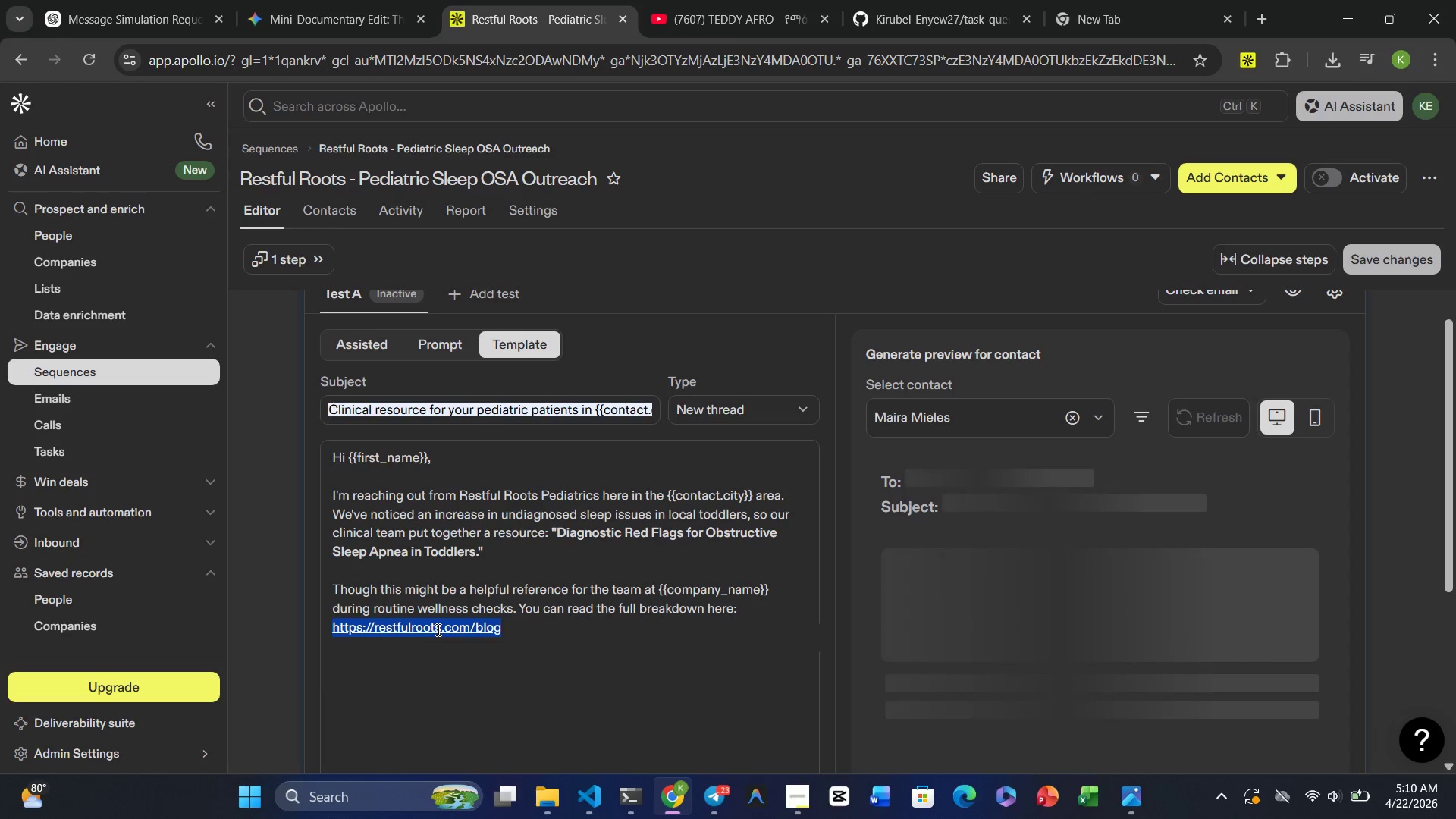 
key(Control+K)
 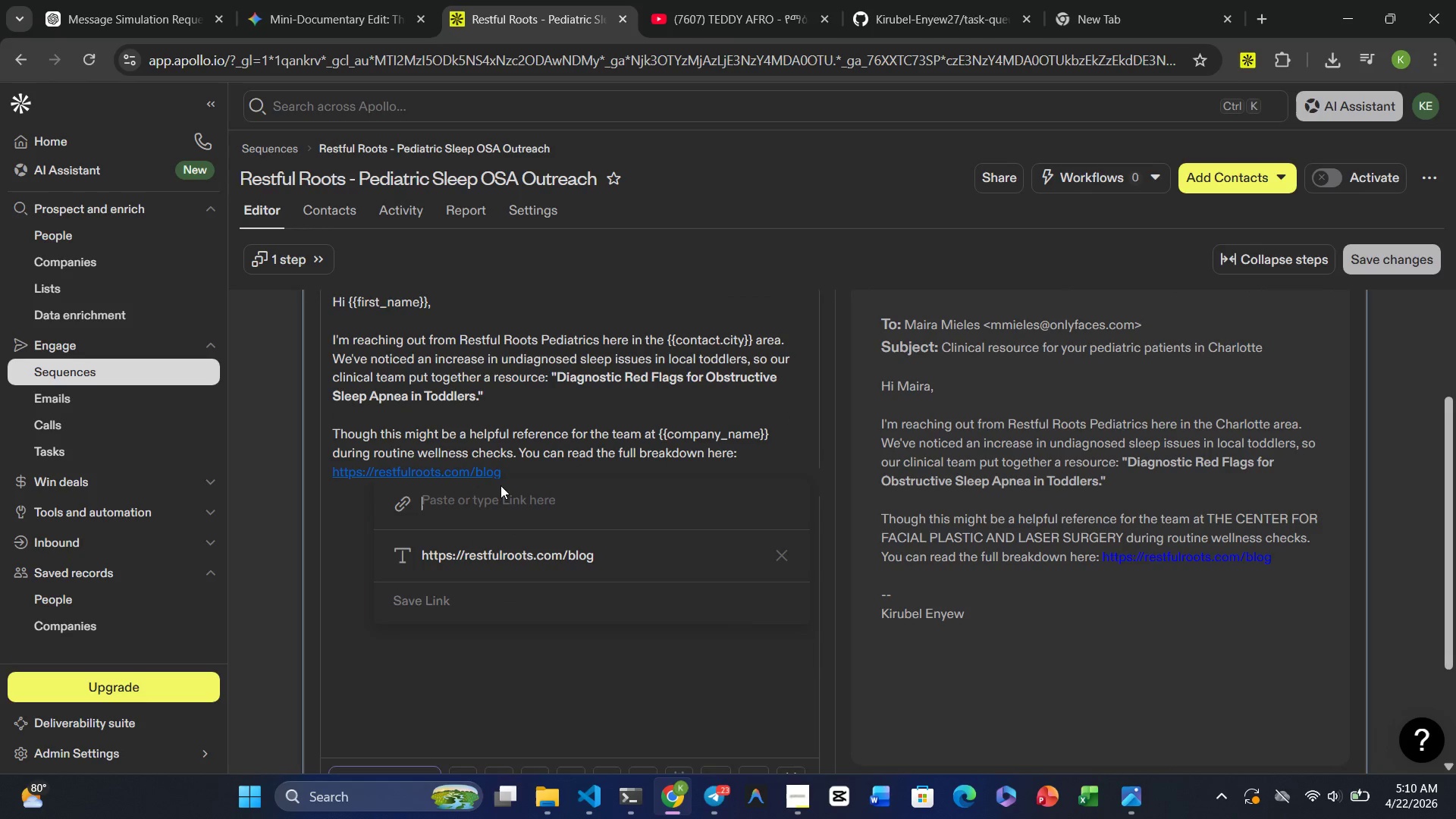 
double_click([476, 470])
 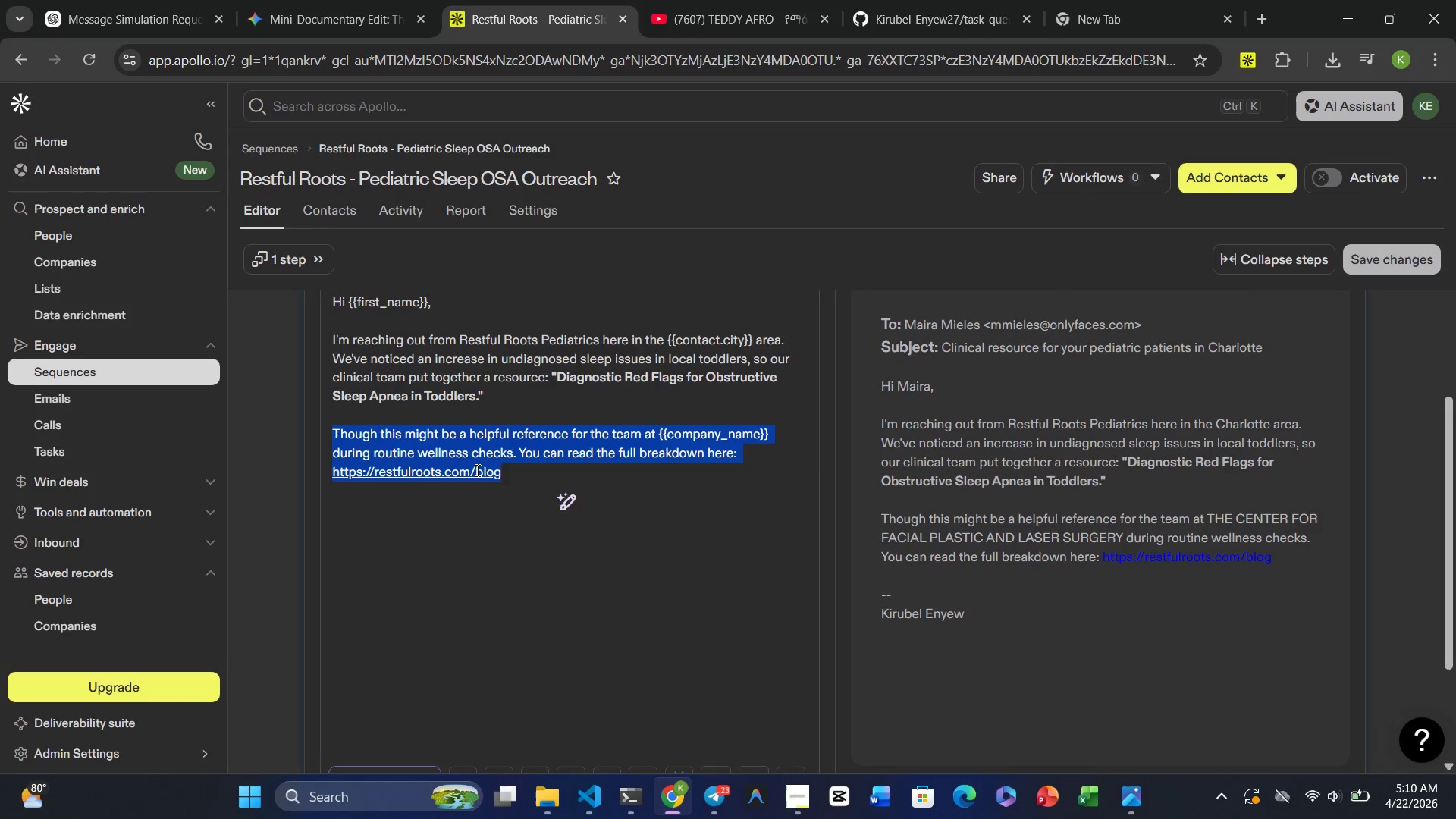 
triple_click([476, 470])
 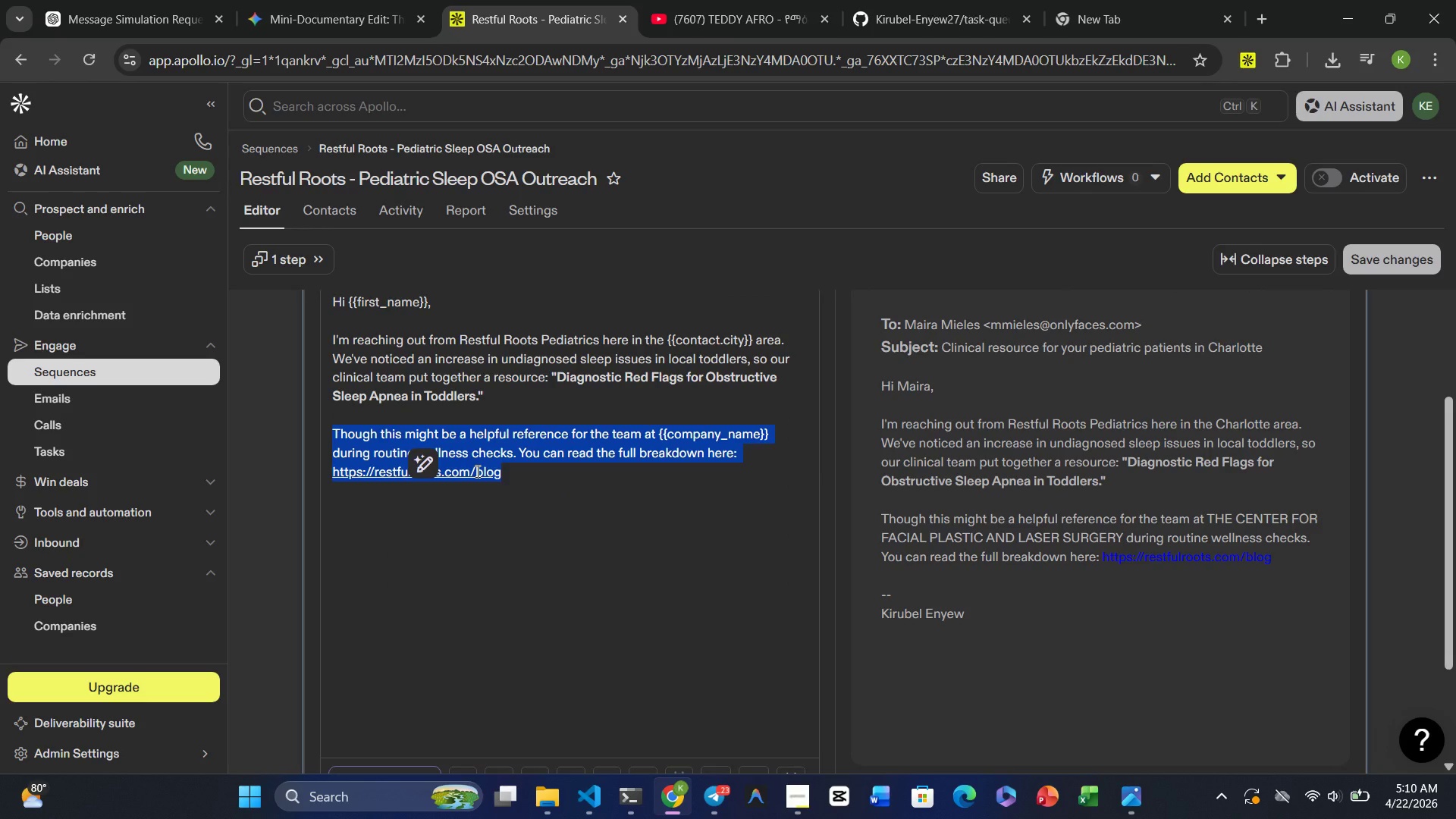 
double_click([476, 471])
 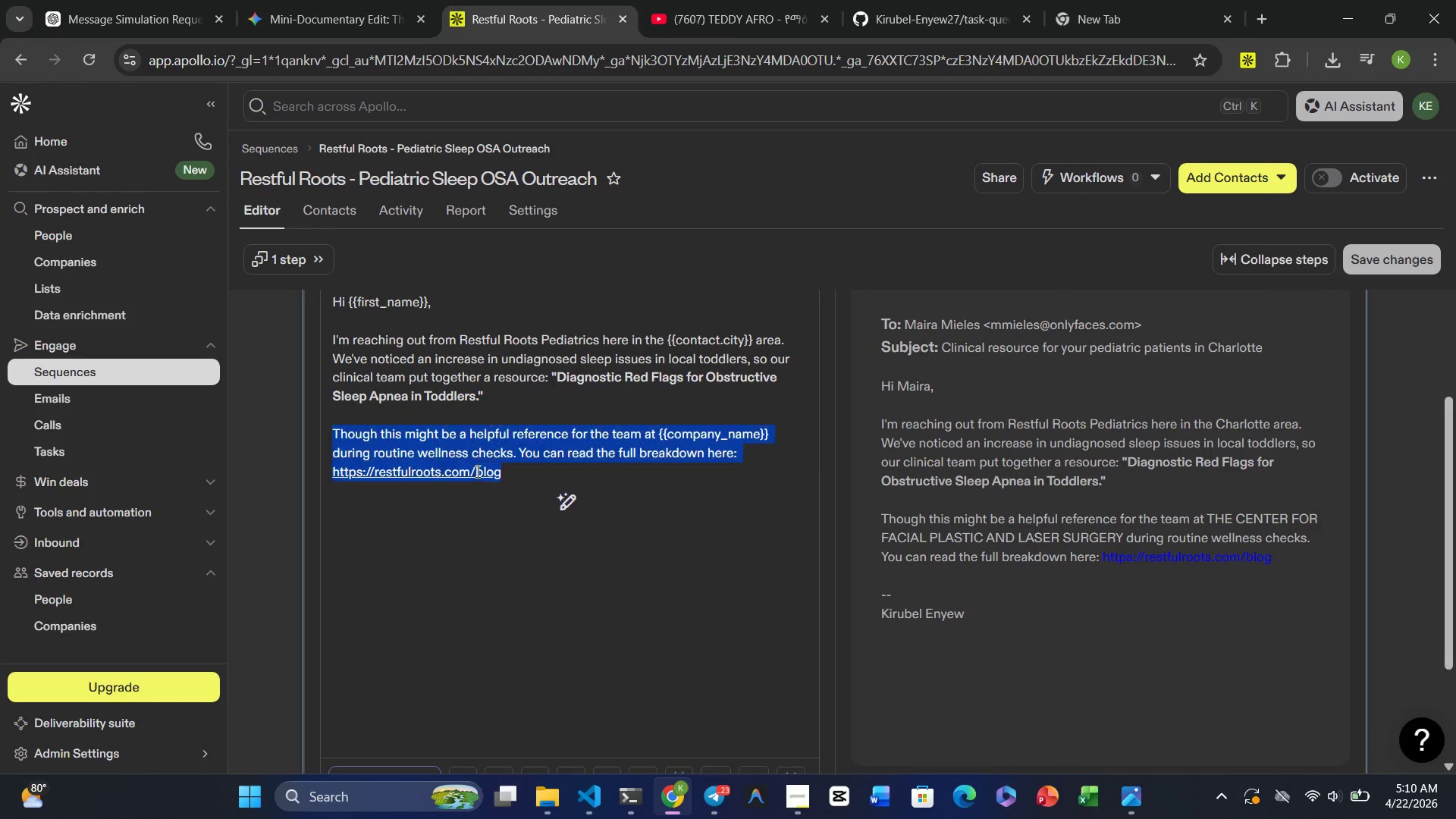 
triple_click([476, 471])
 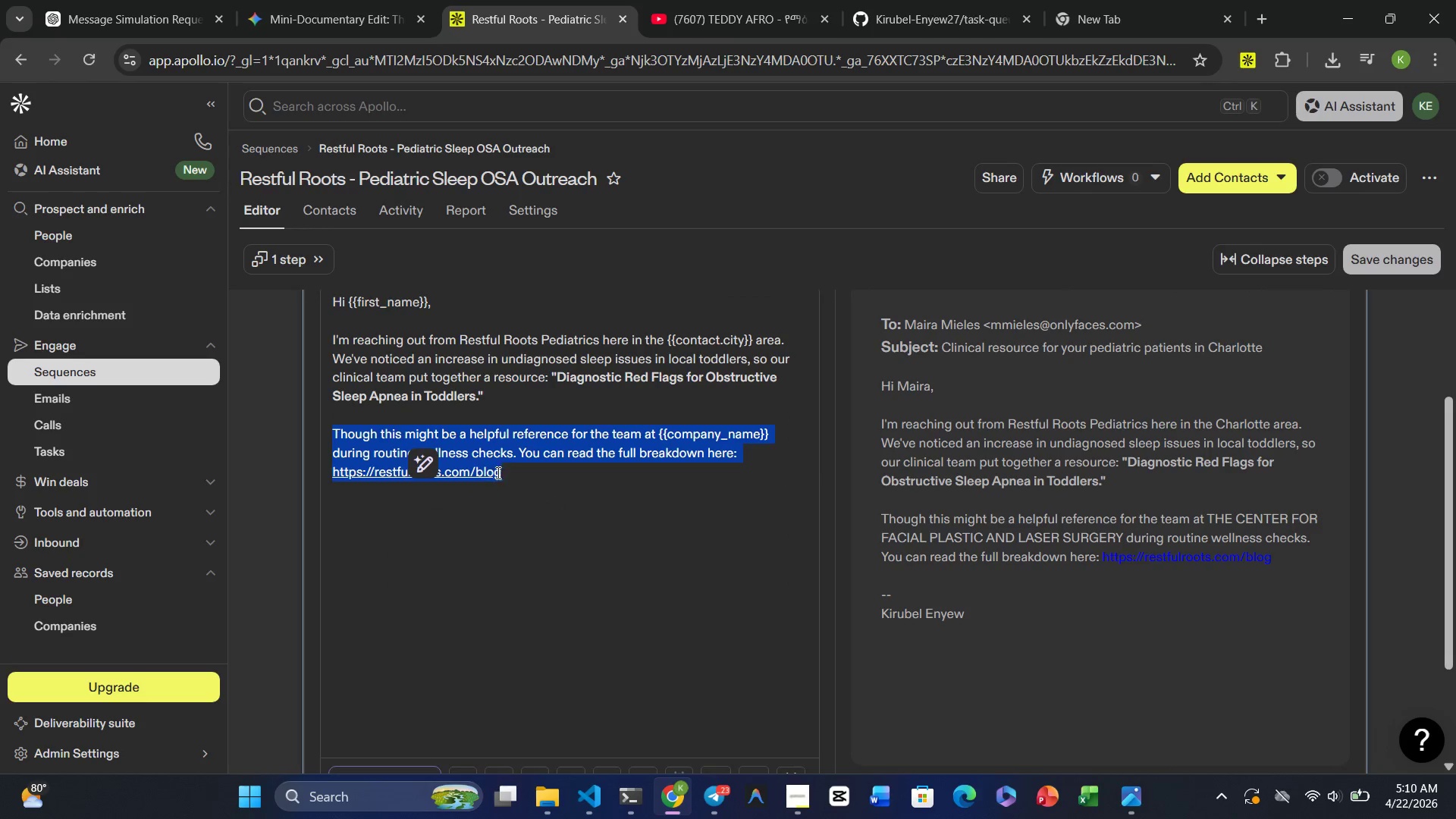 
left_click([500, 472])
 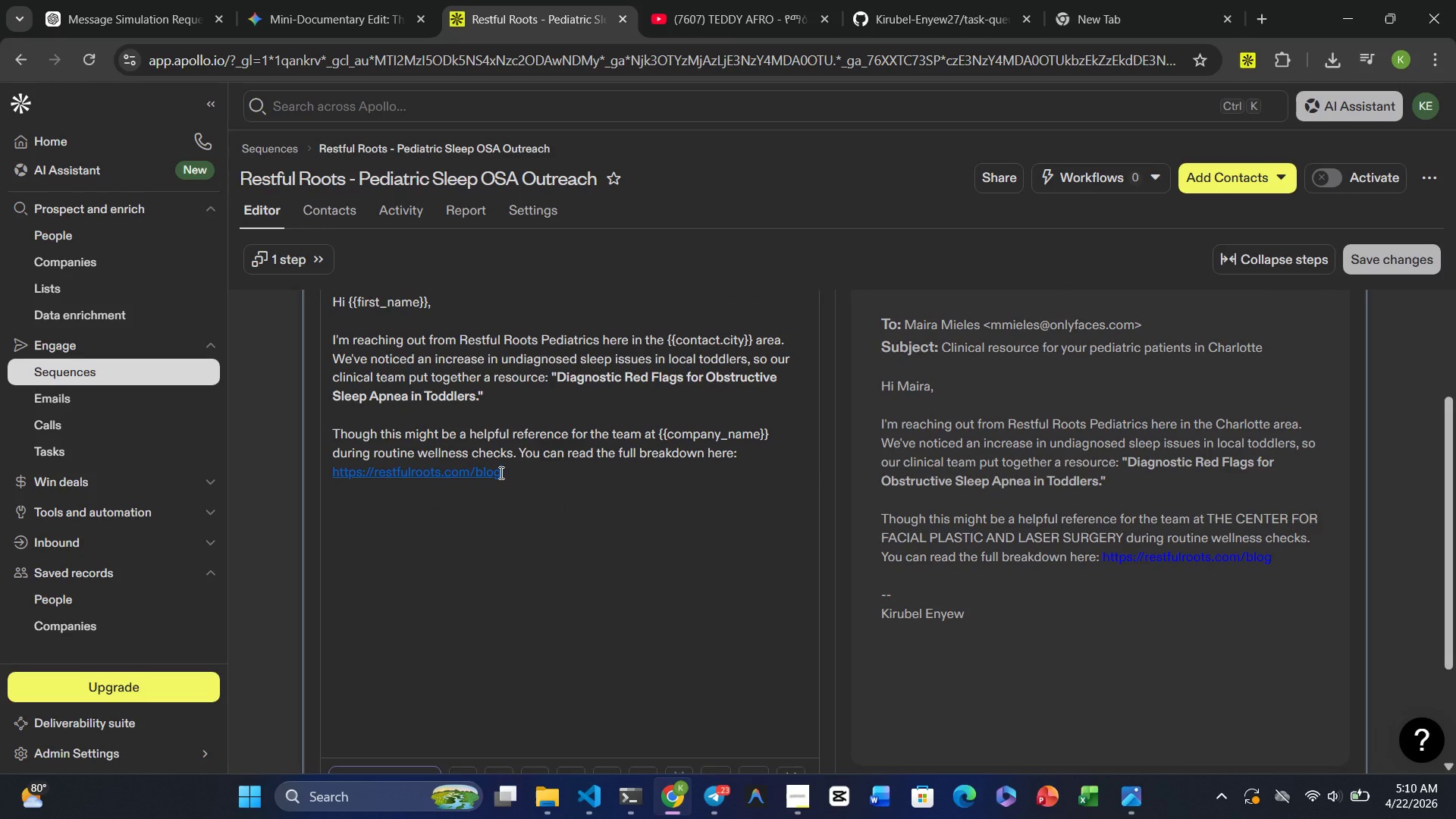 
left_click_drag(start_coordinate=[500, 472], to_coordinate=[335, 467])
 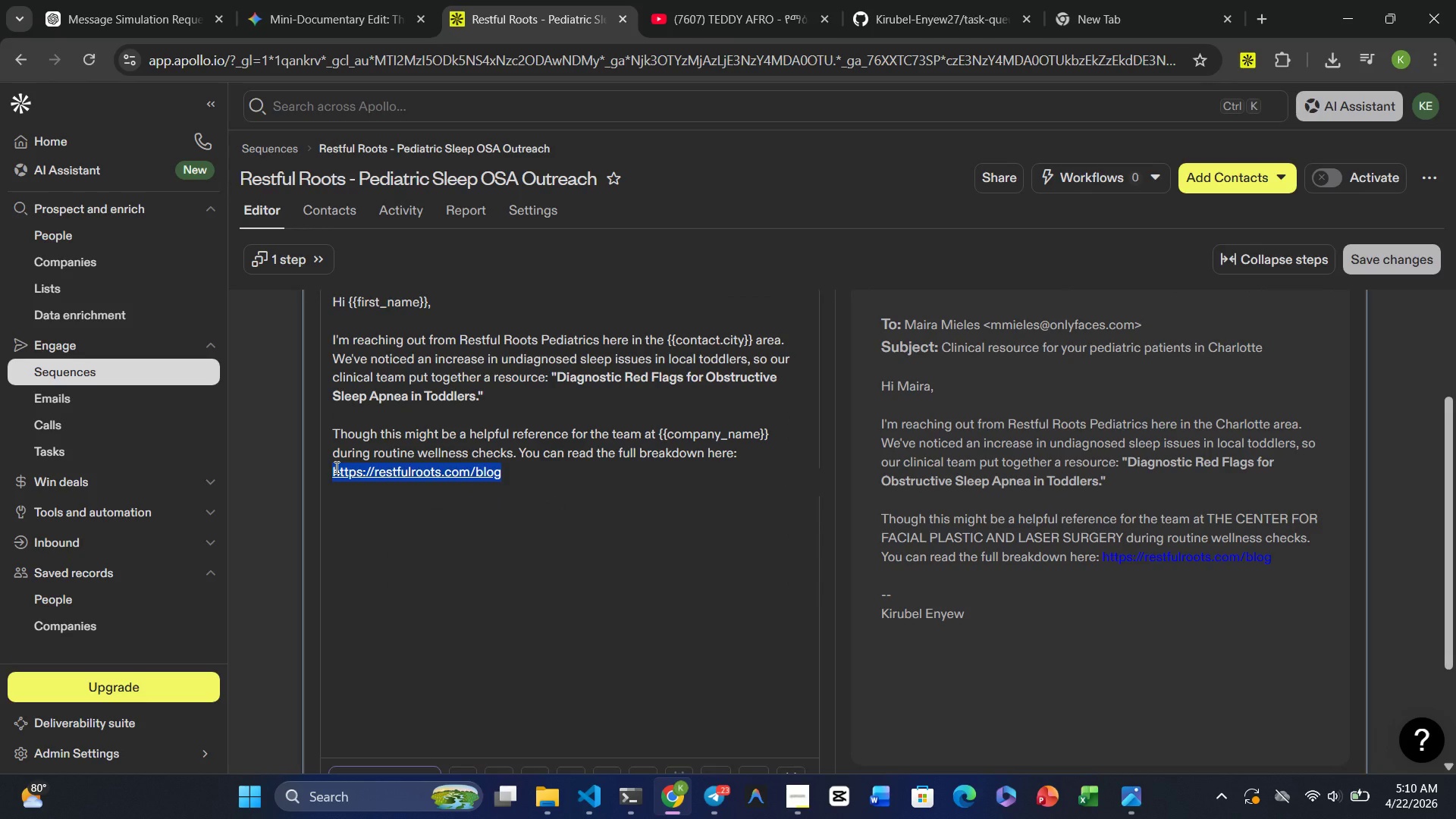 
key(Control+X)
 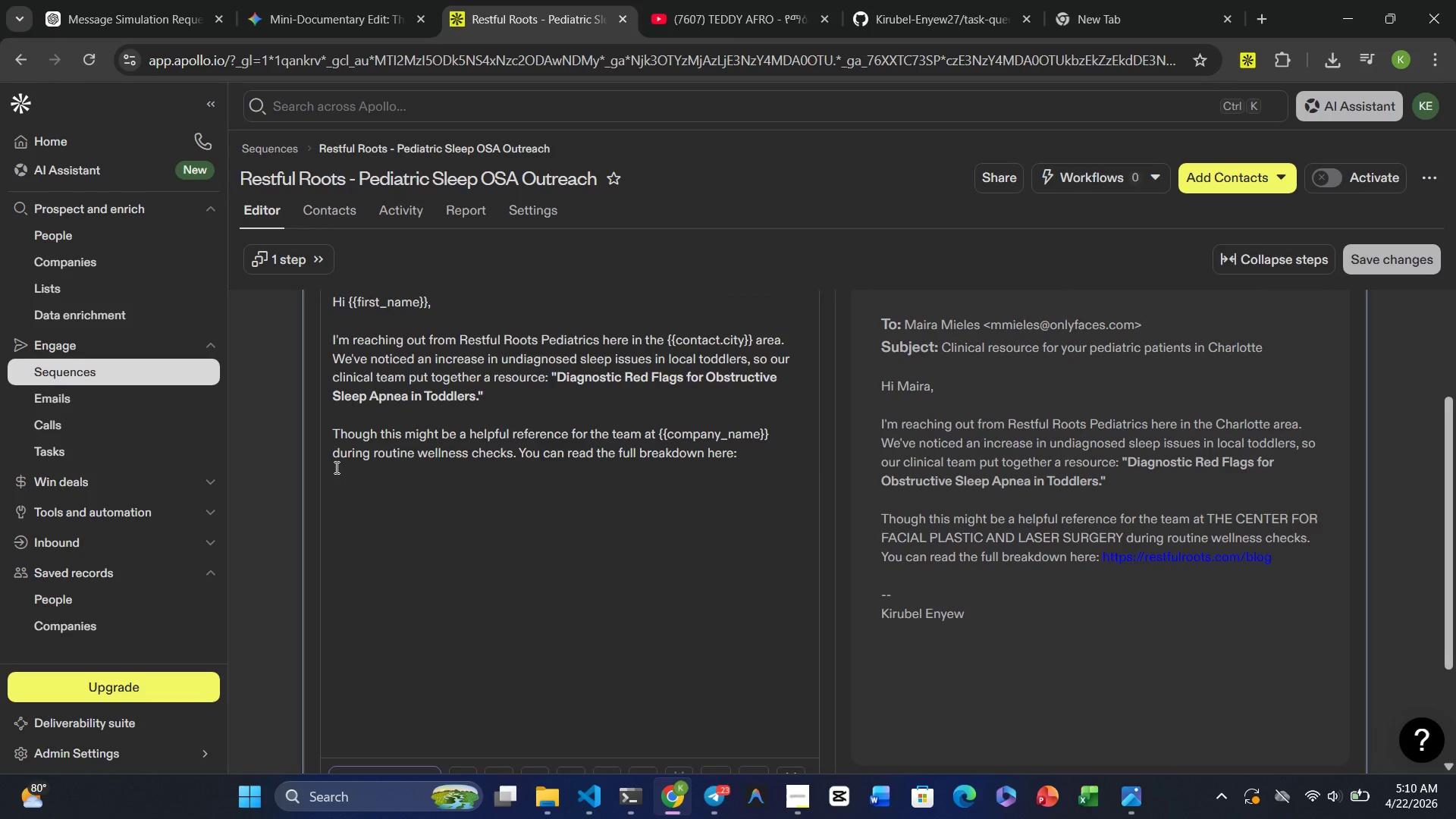 
type(OSA Clinical Guide)
 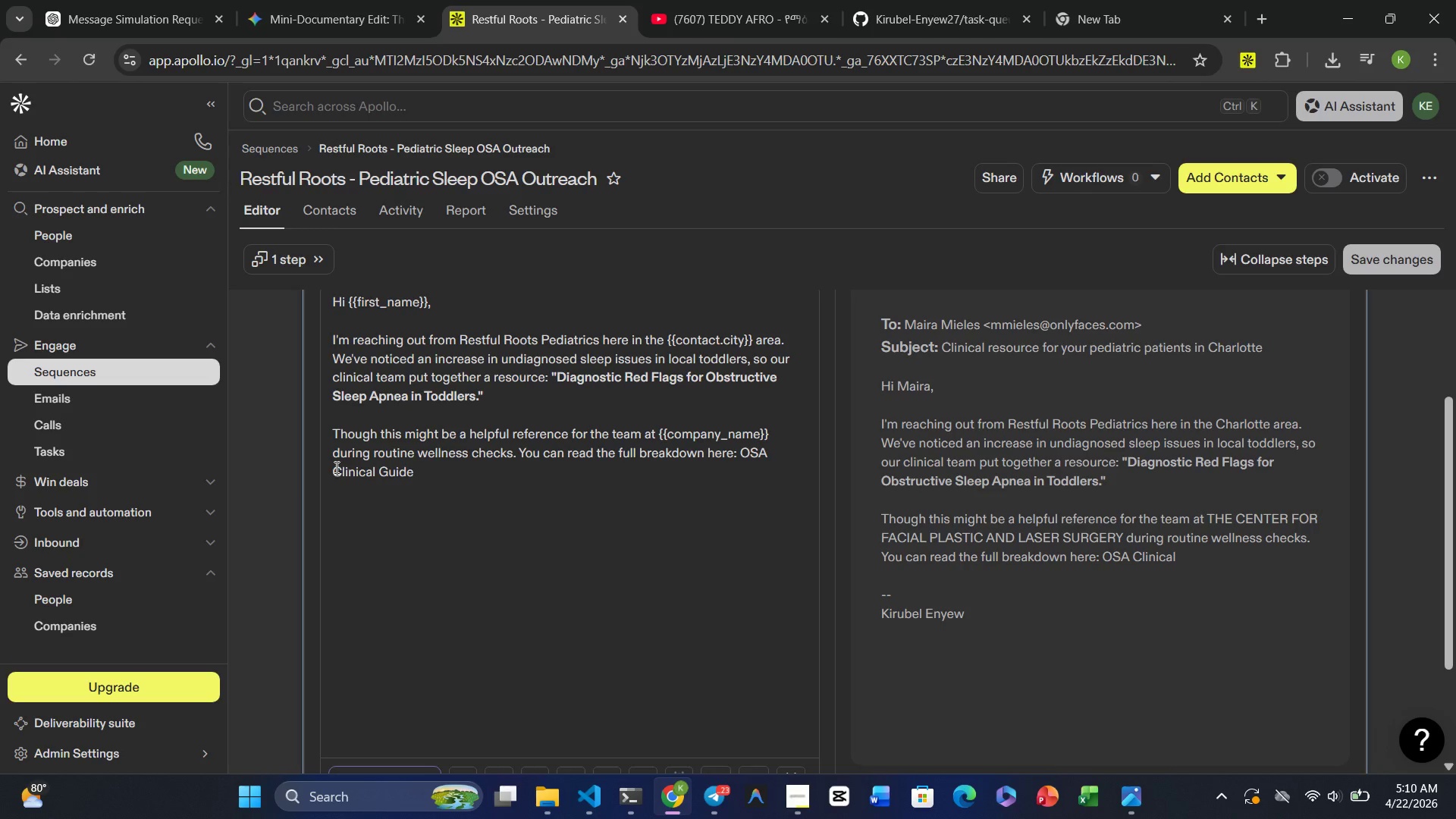 
left_click([412, 473])
 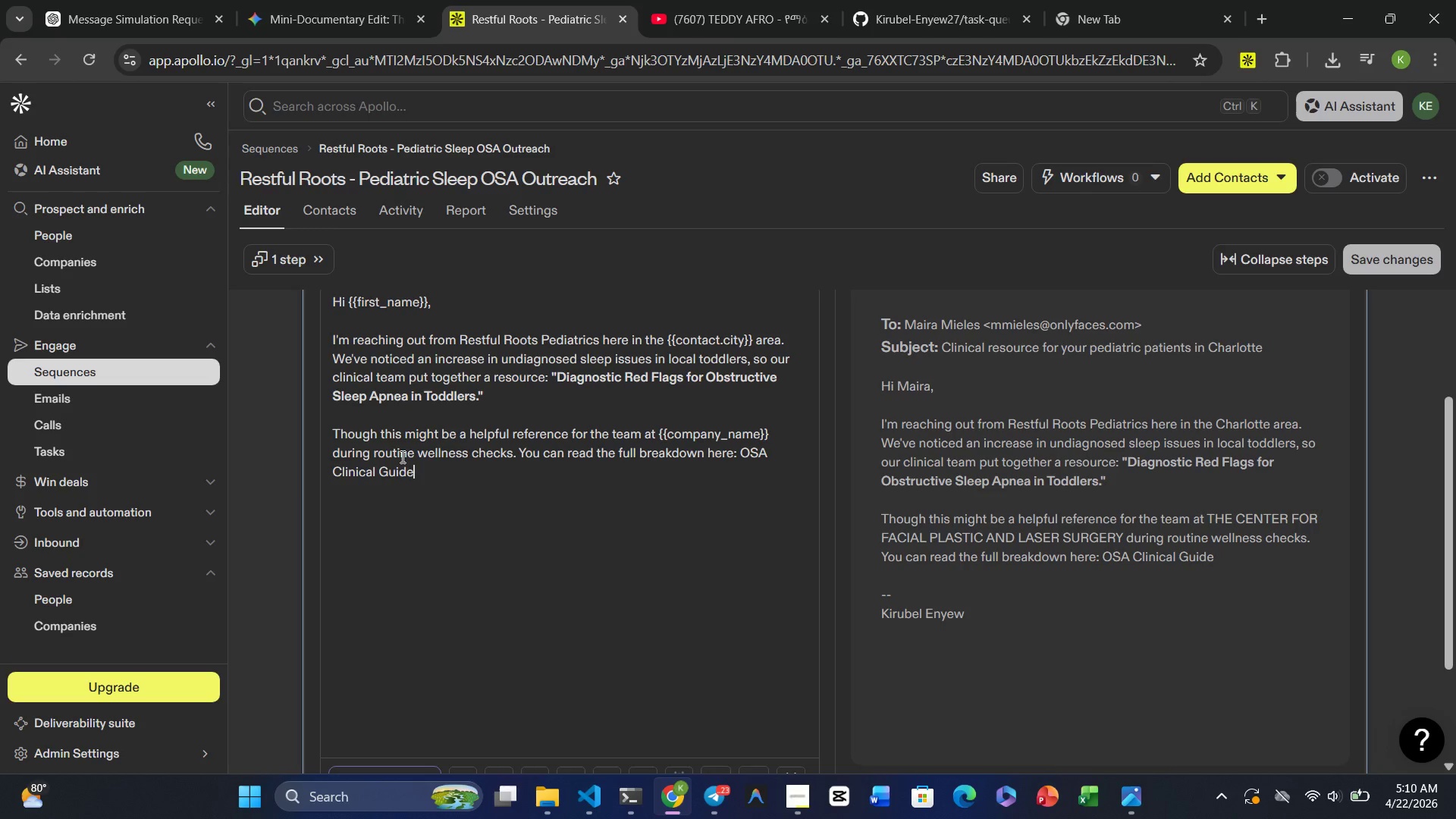 
left_click_drag(start_coordinate=[410, 467], to_coordinate=[739, 454])
 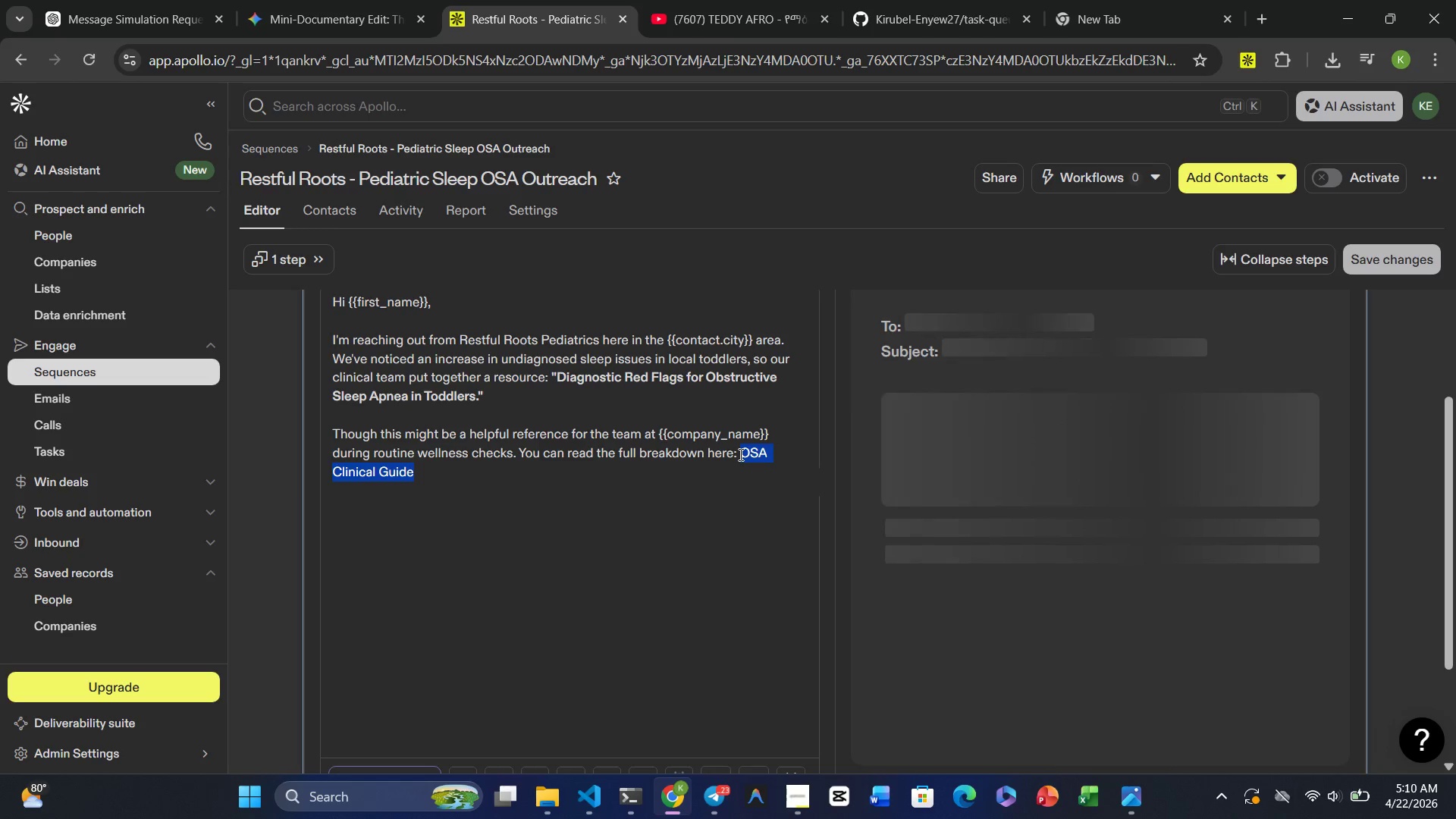 
key(Control+K)
 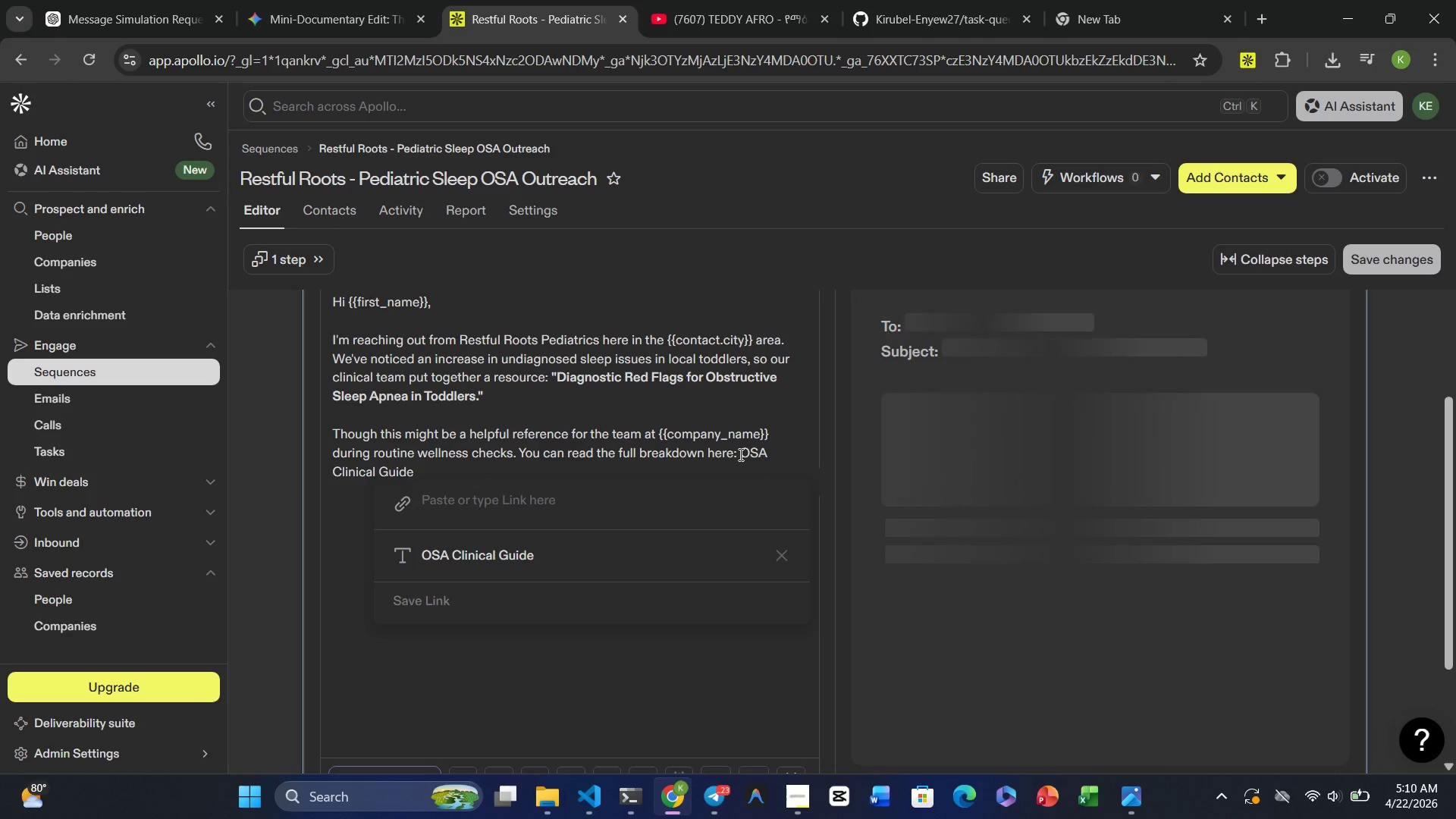 
key(Control+V)
 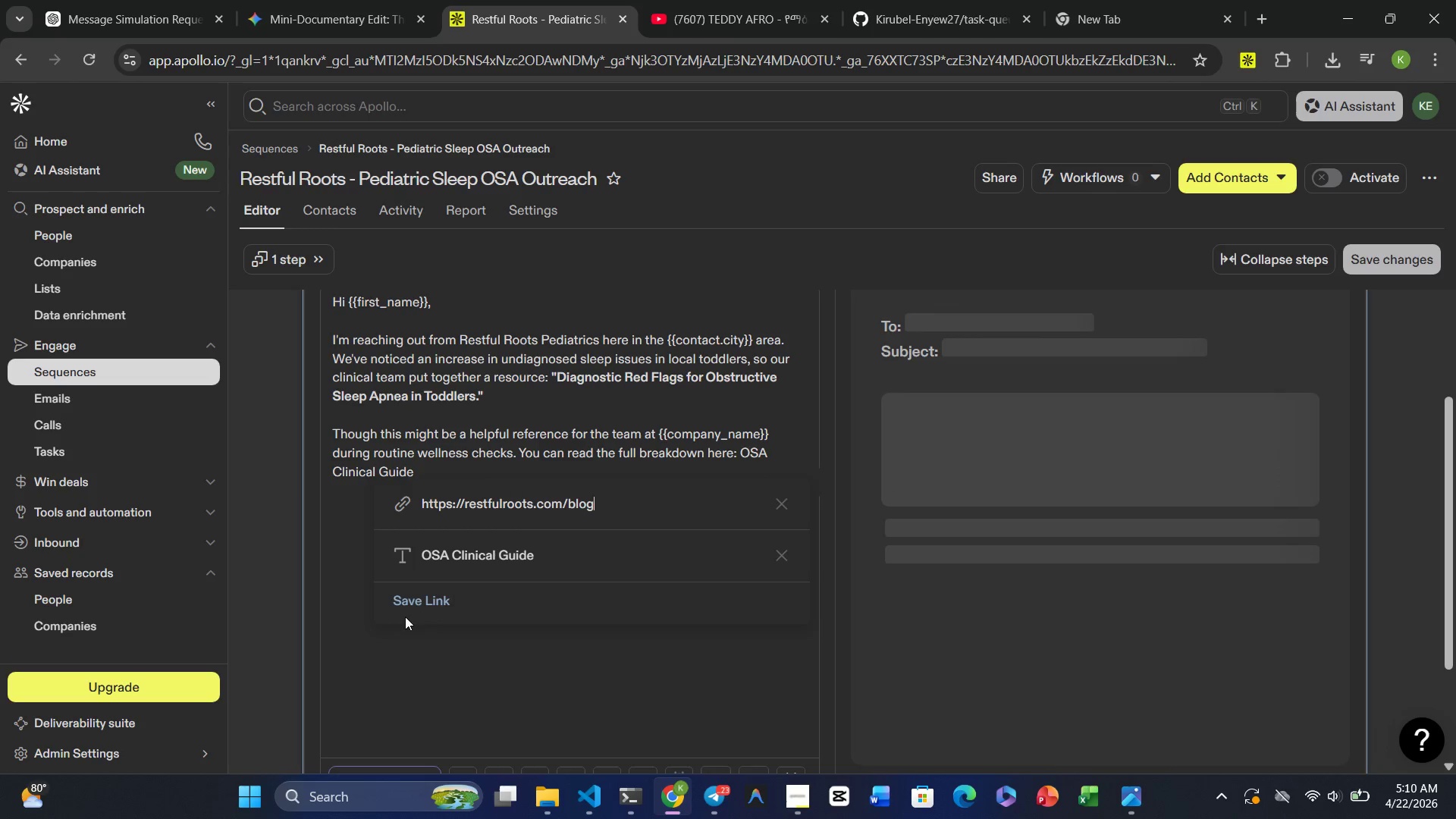 
left_click([410, 606])
 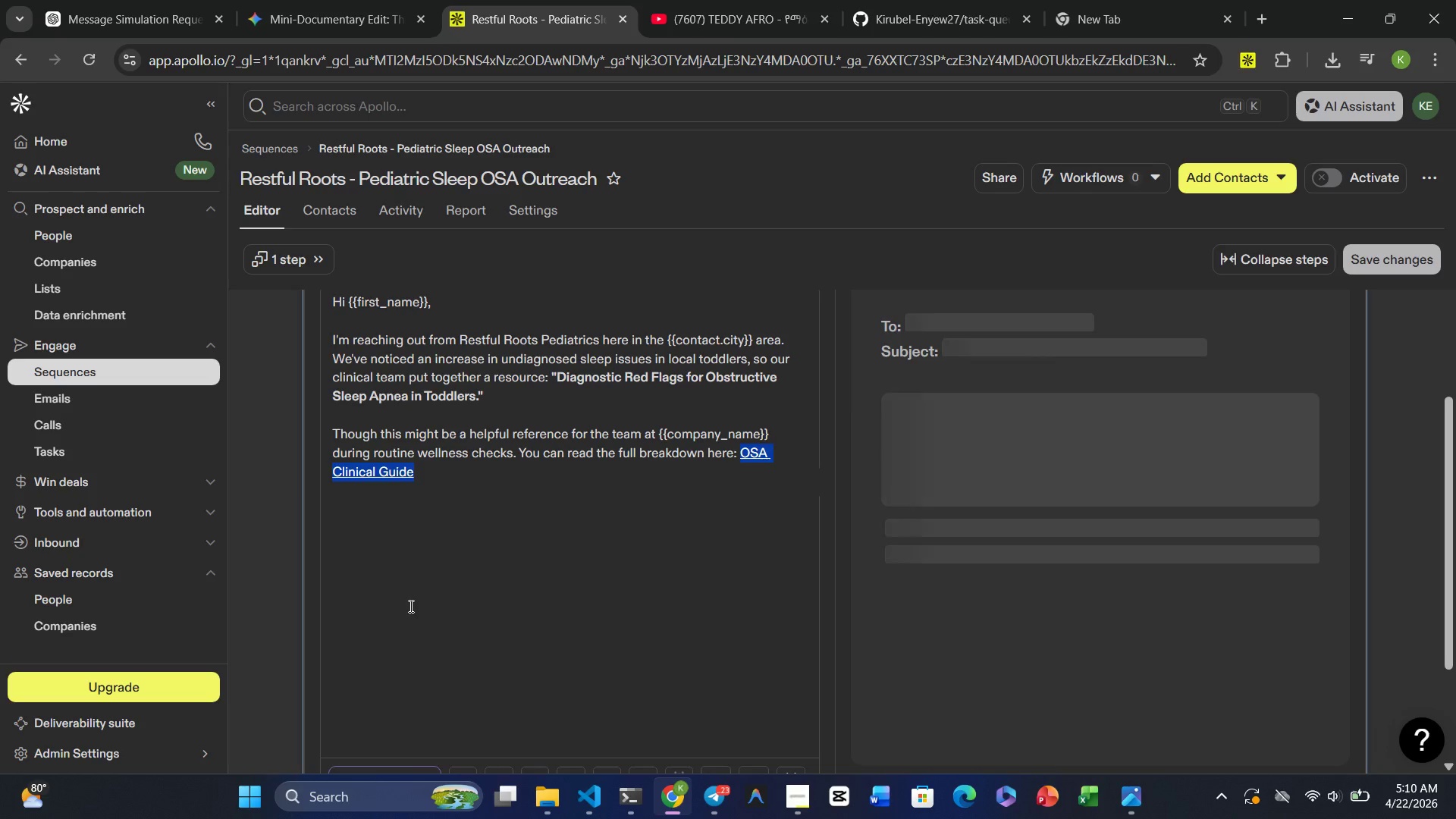 
left_click([458, 591])
 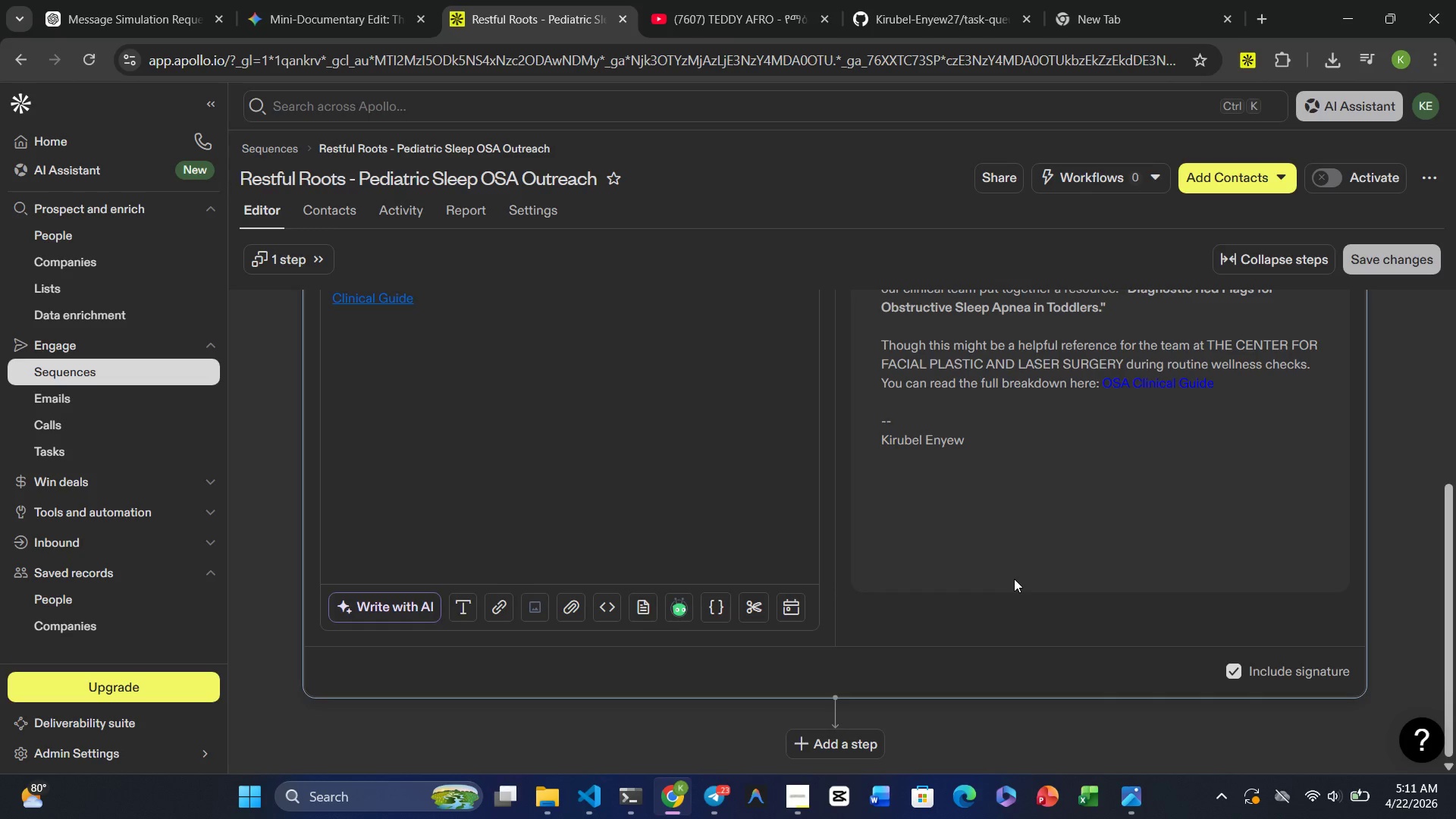 
wait(43.88)
 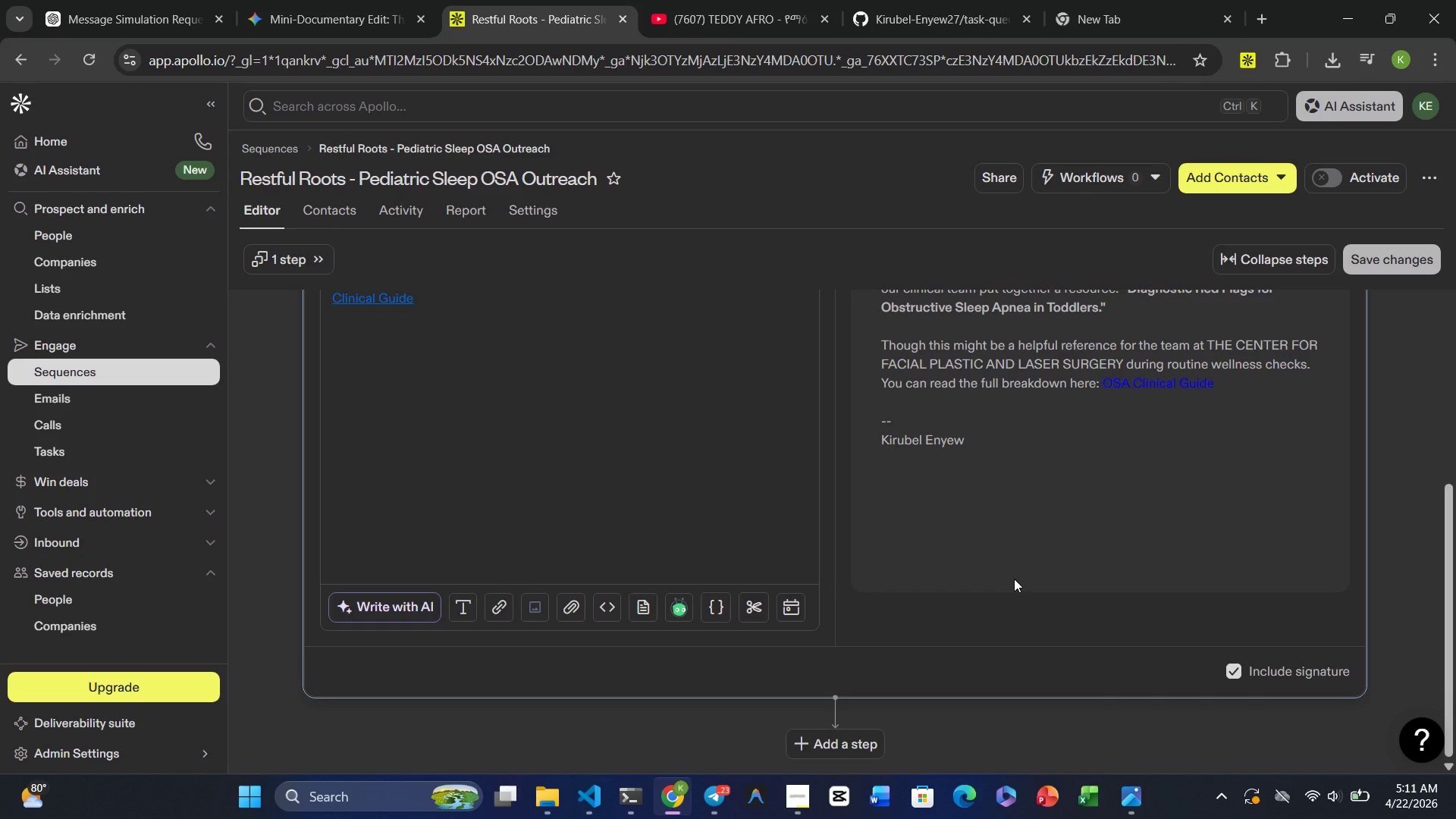 
left_click([843, 744])
 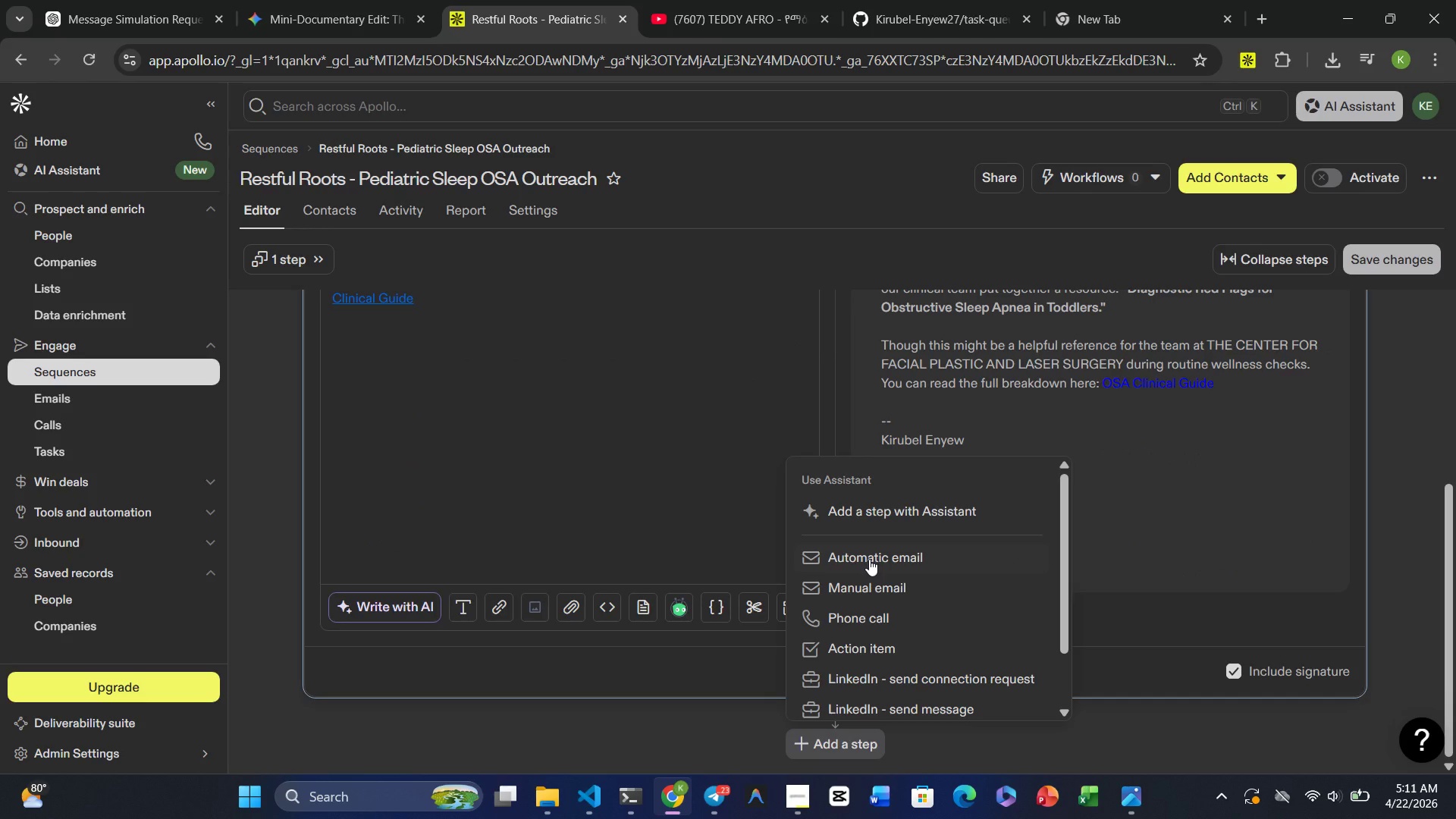 
left_click([869, 559])
 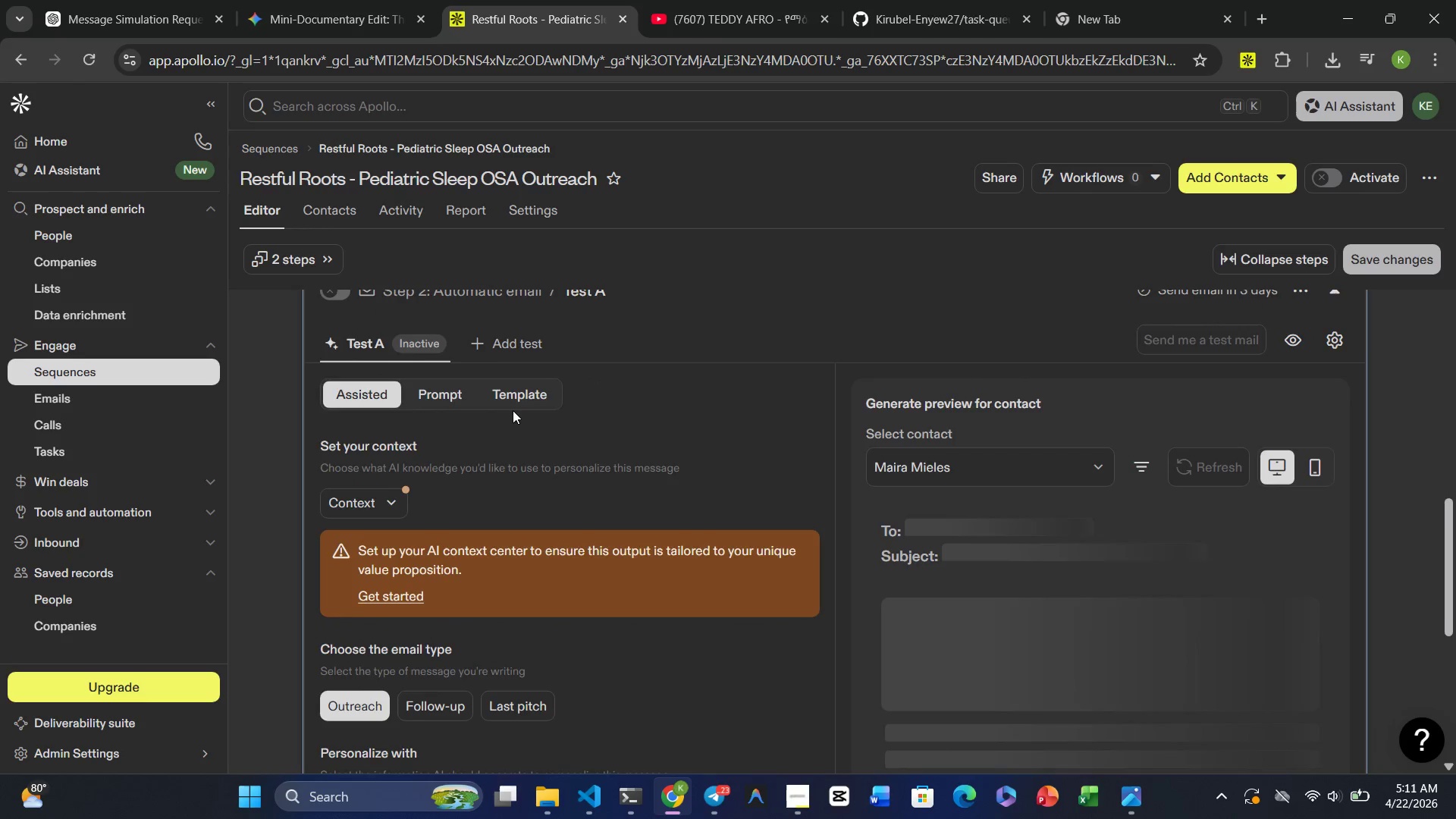 
wait(6.38)
 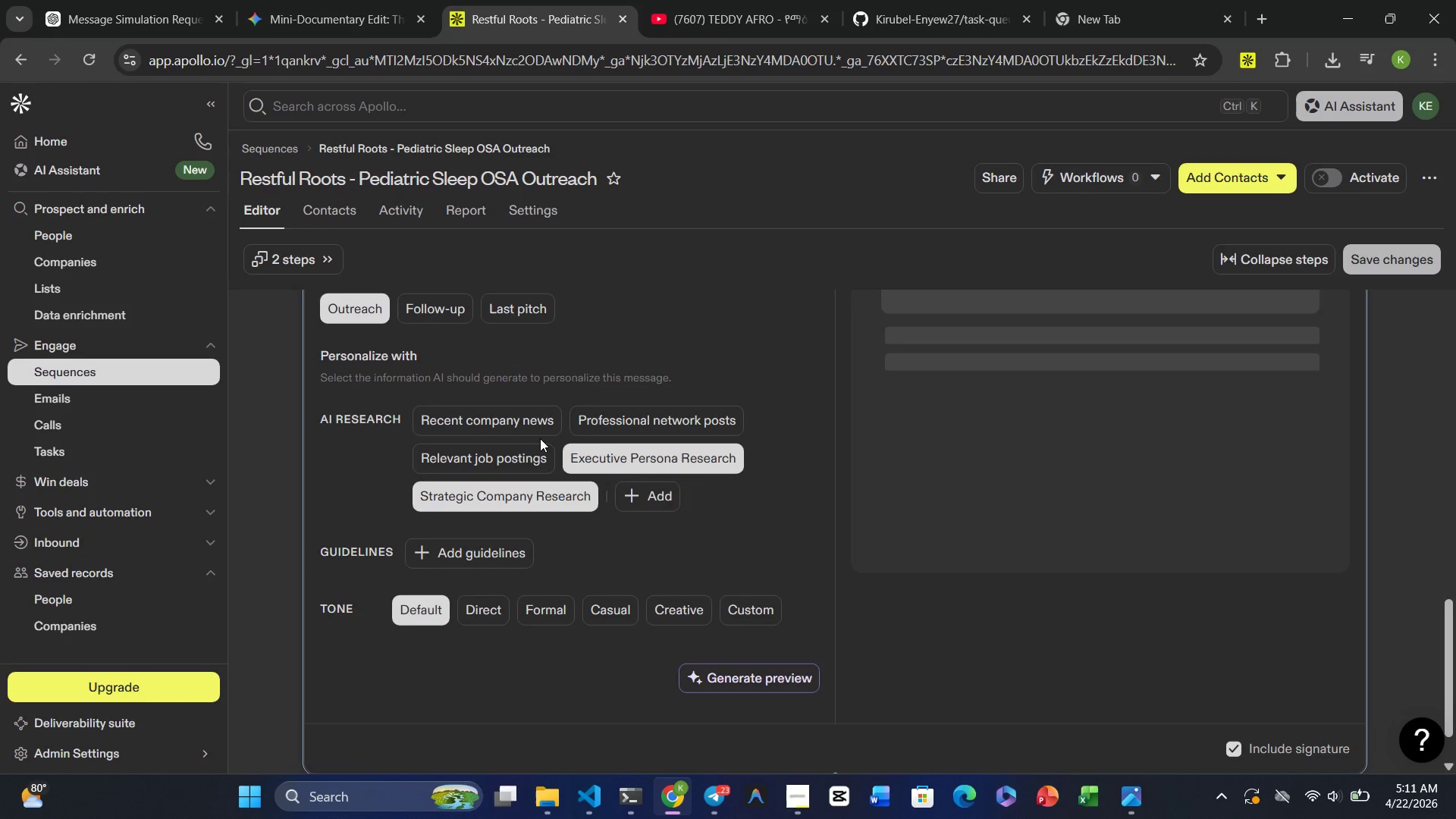 
left_click([526, 306])
 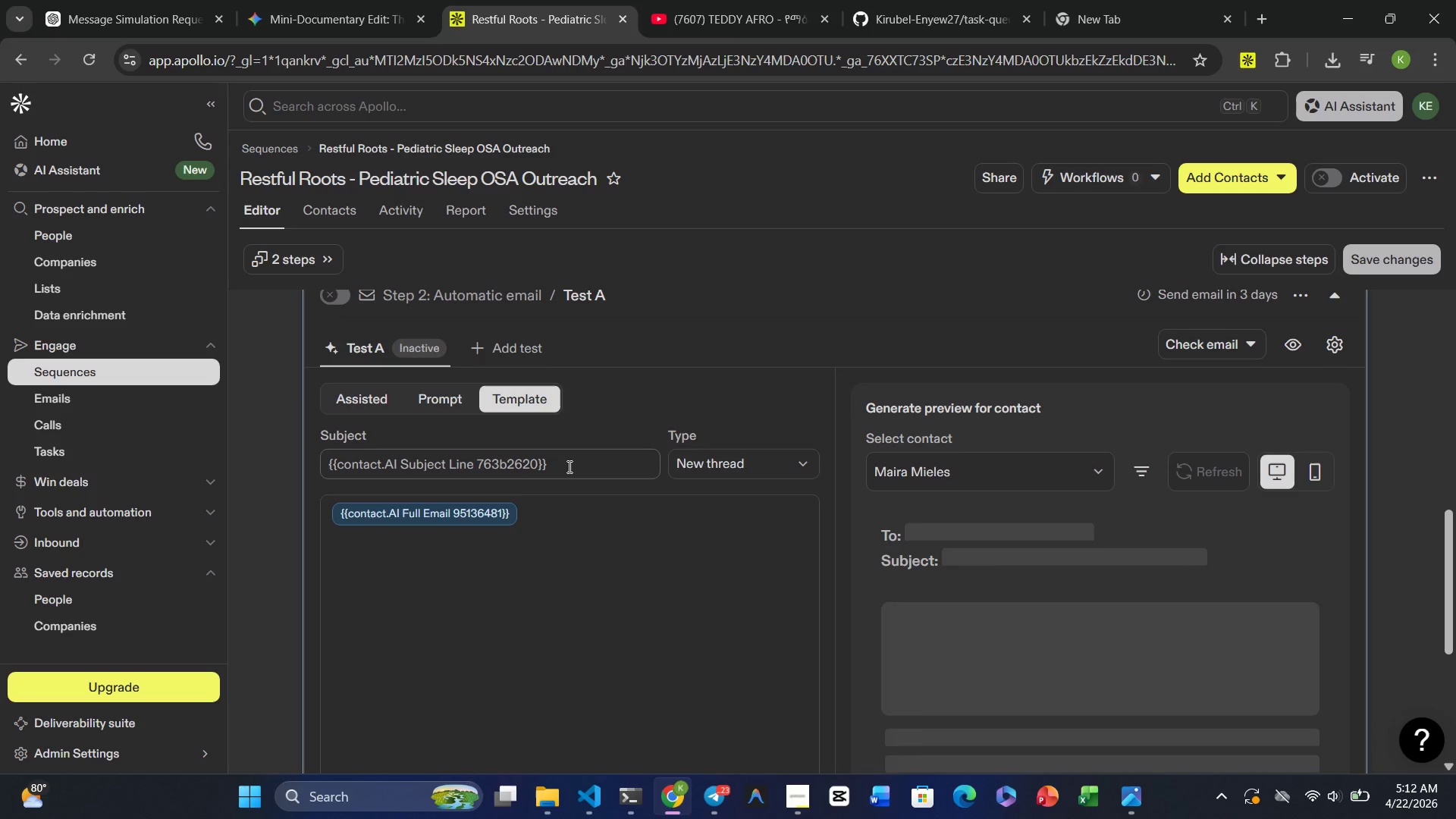 
wait(15.55)
 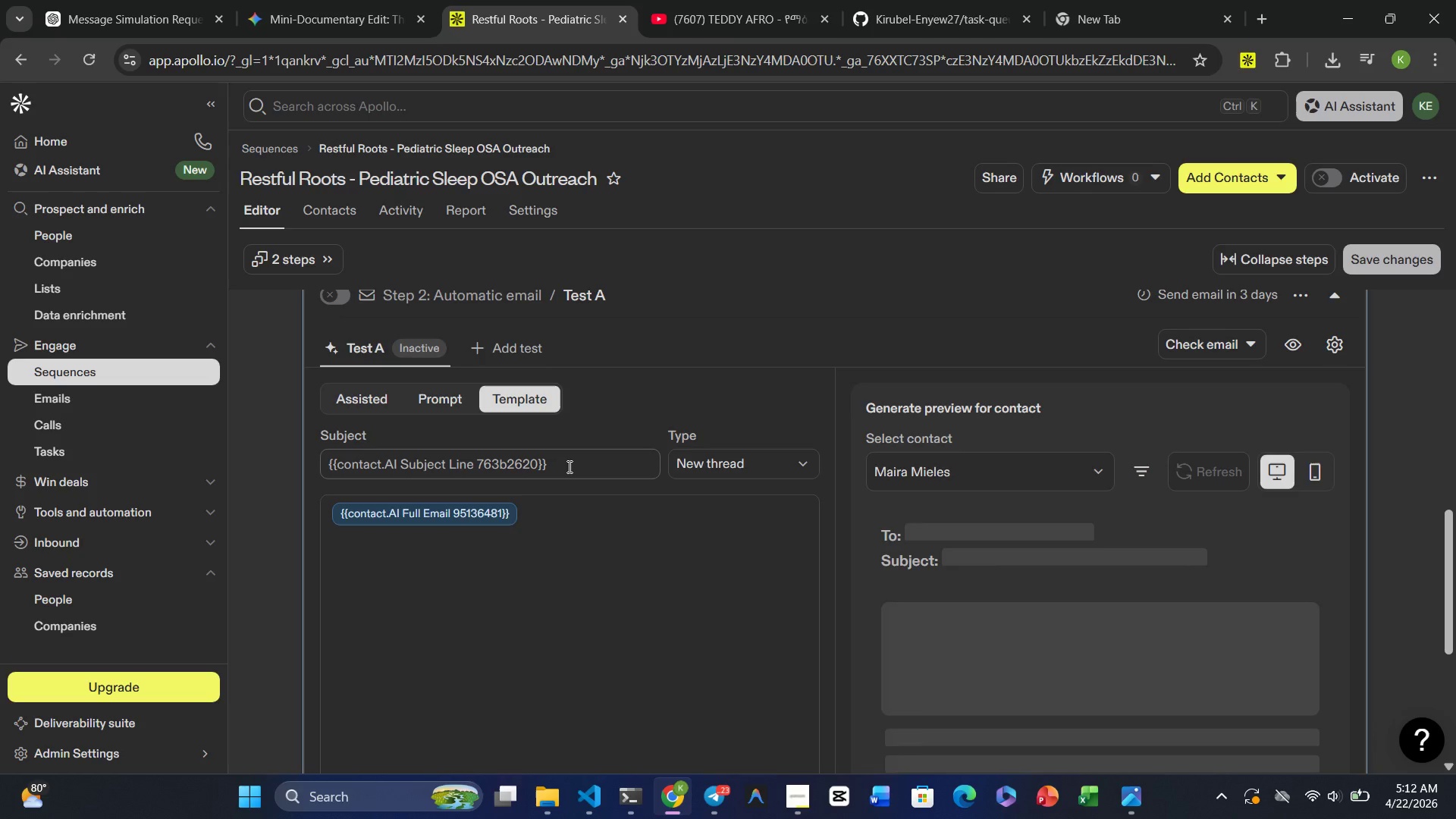 
left_click_drag(start_coordinate=[547, 463], to_coordinate=[303, 463])
 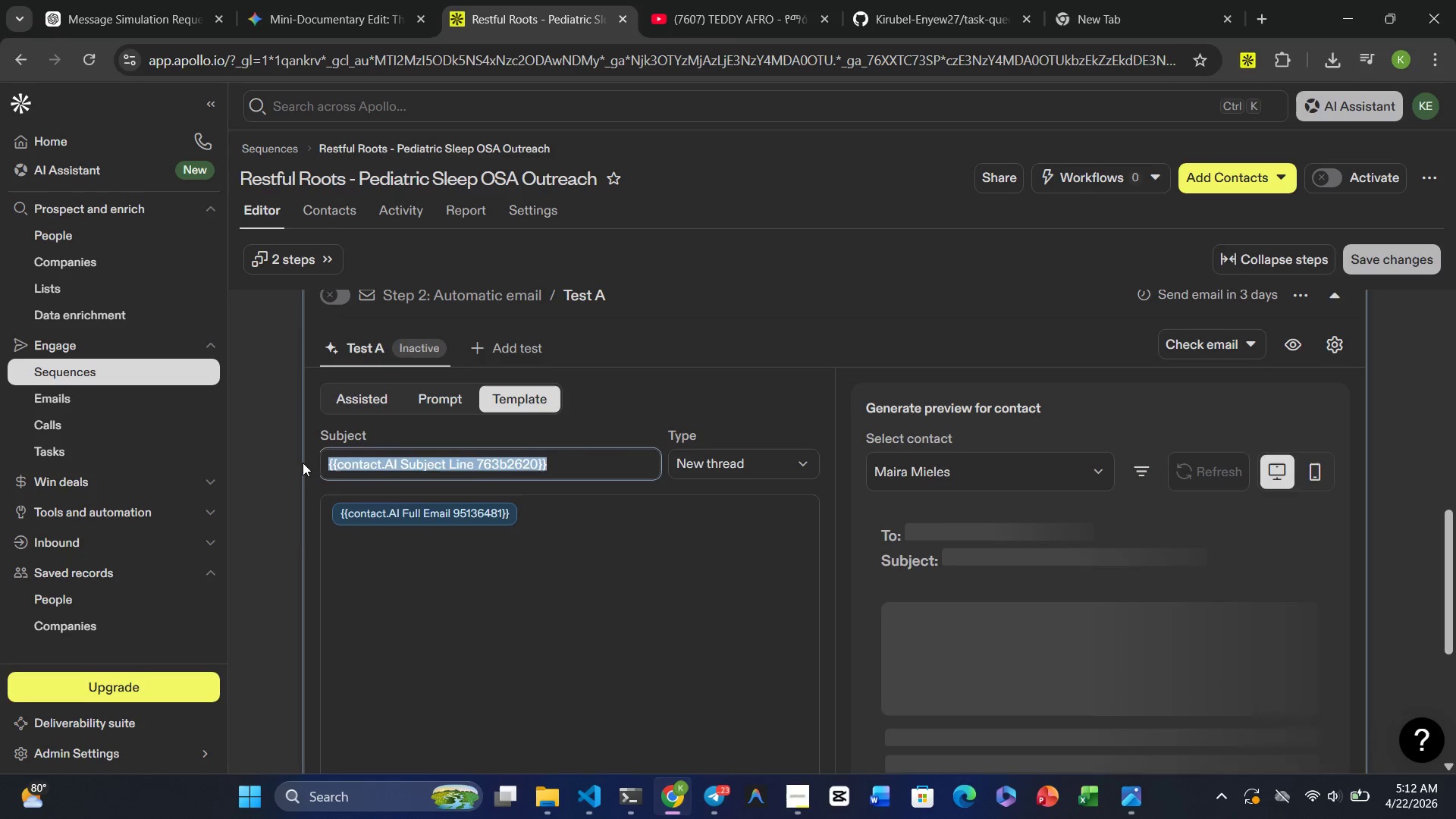 
key(Backspace)
type(Re)
 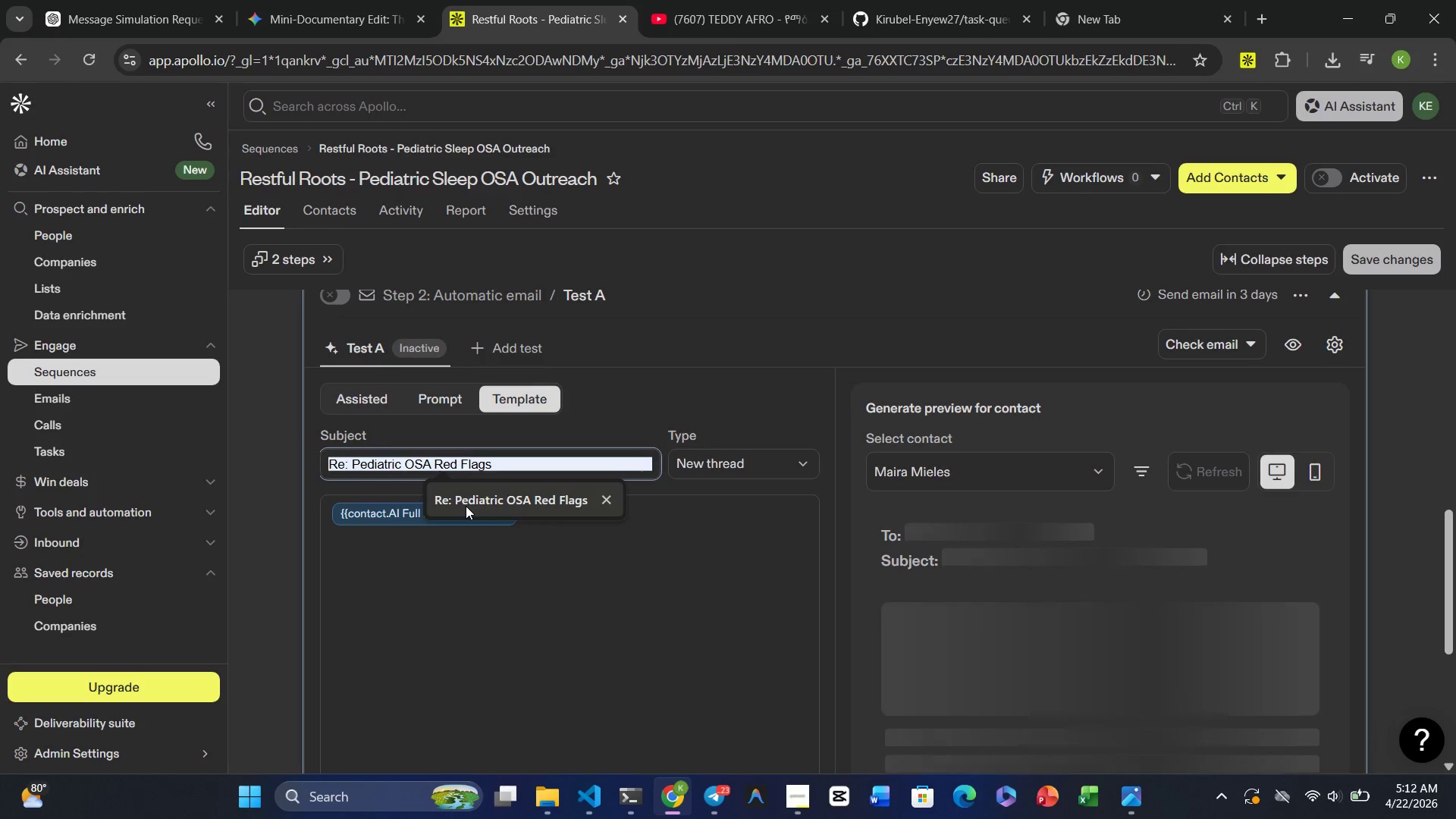 
left_click([468, 505])
 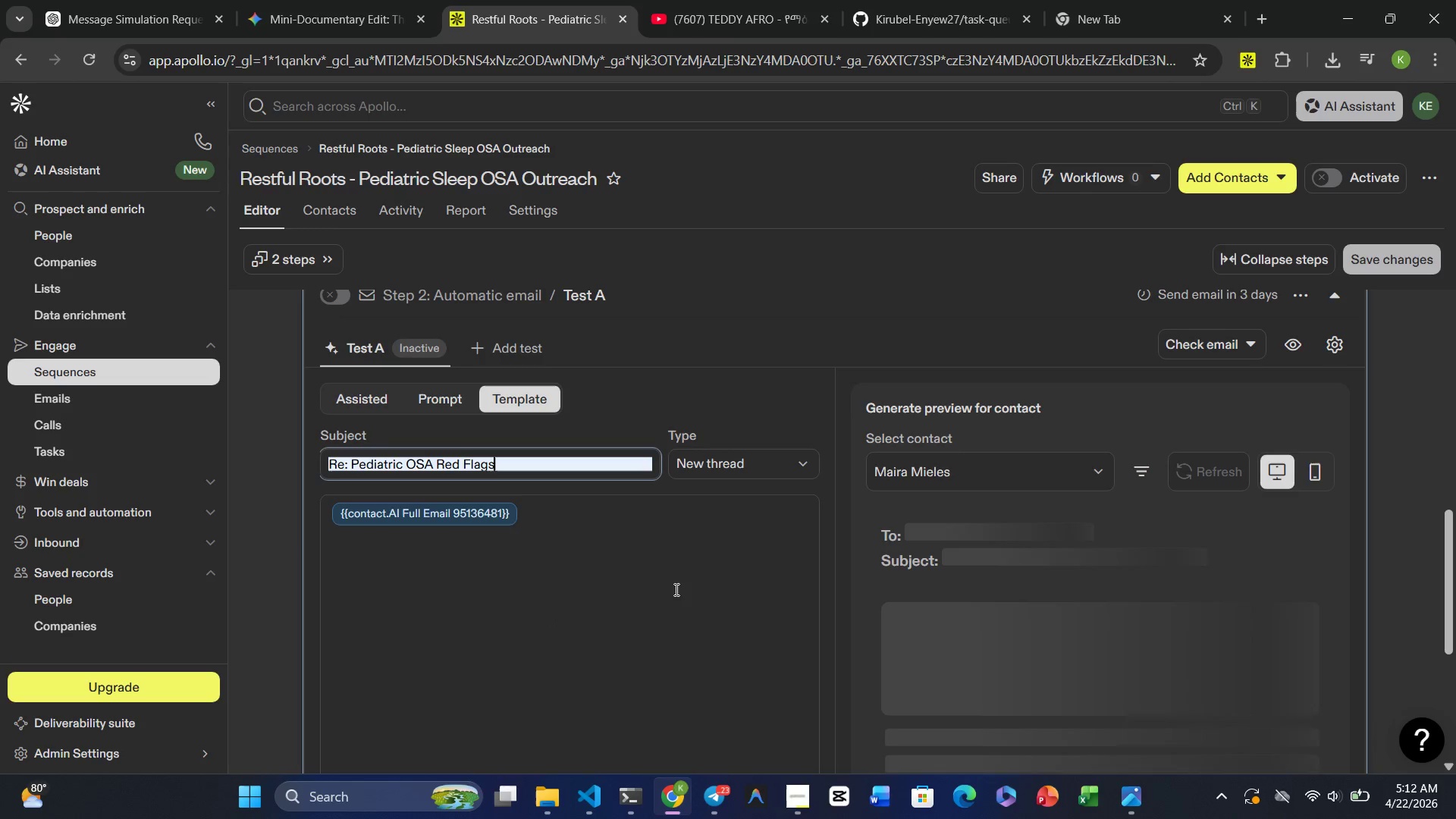 
wait(6.47)
 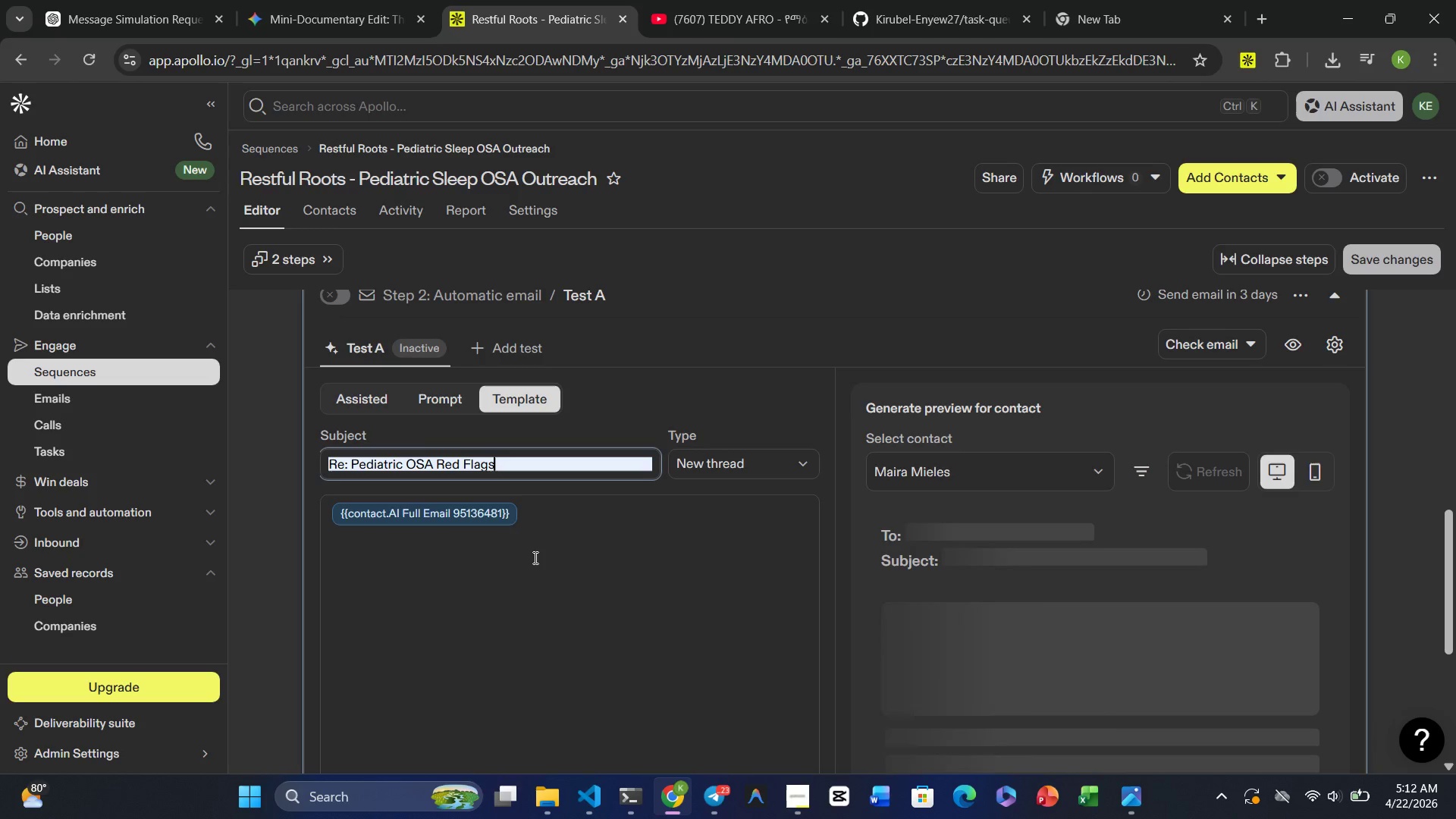 
left_click_drag(start_coordinate=[520, 512], to_coordinate=[366, 501])
 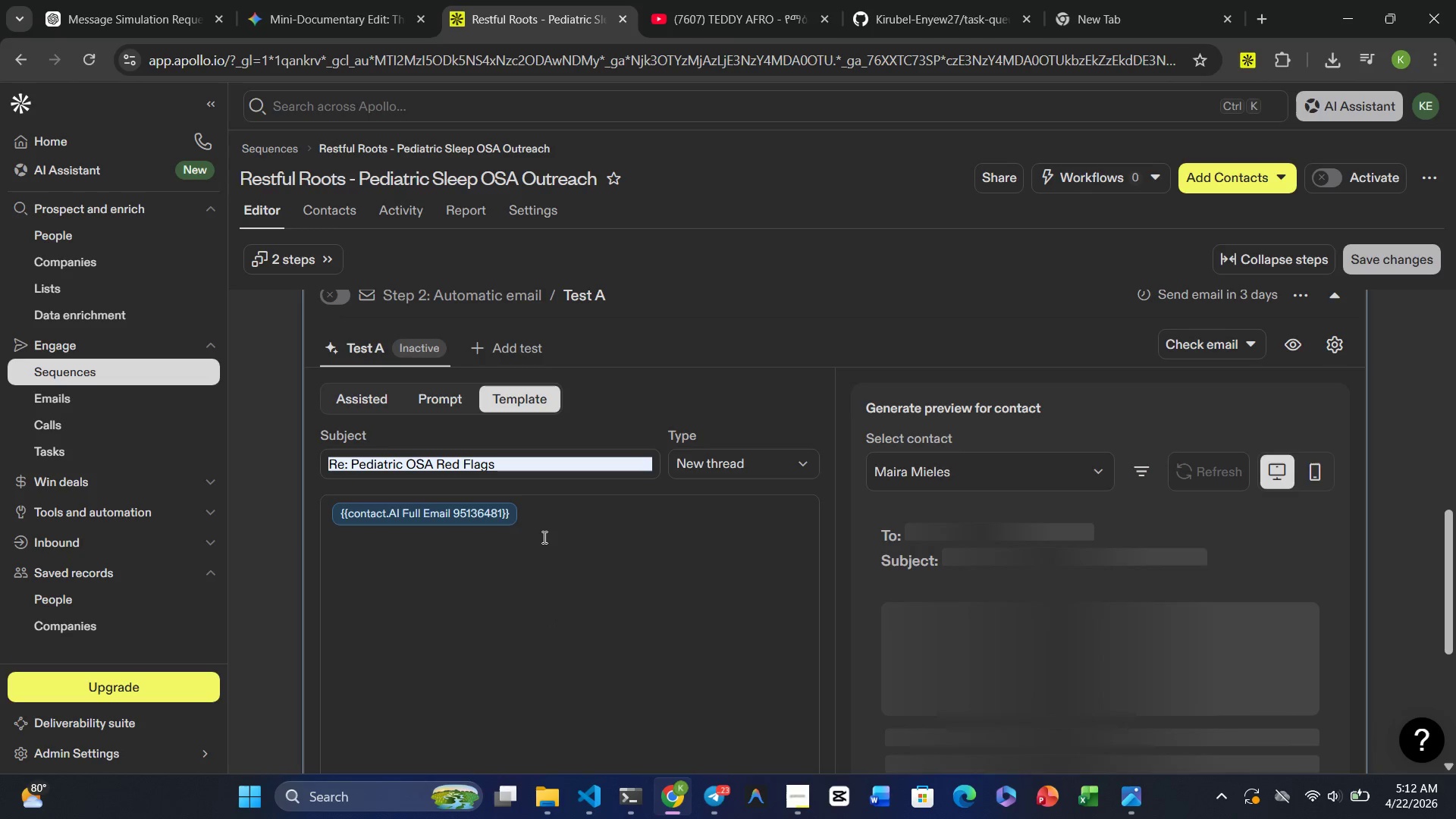 
key(Backspace)
type(Hi first_name}})
 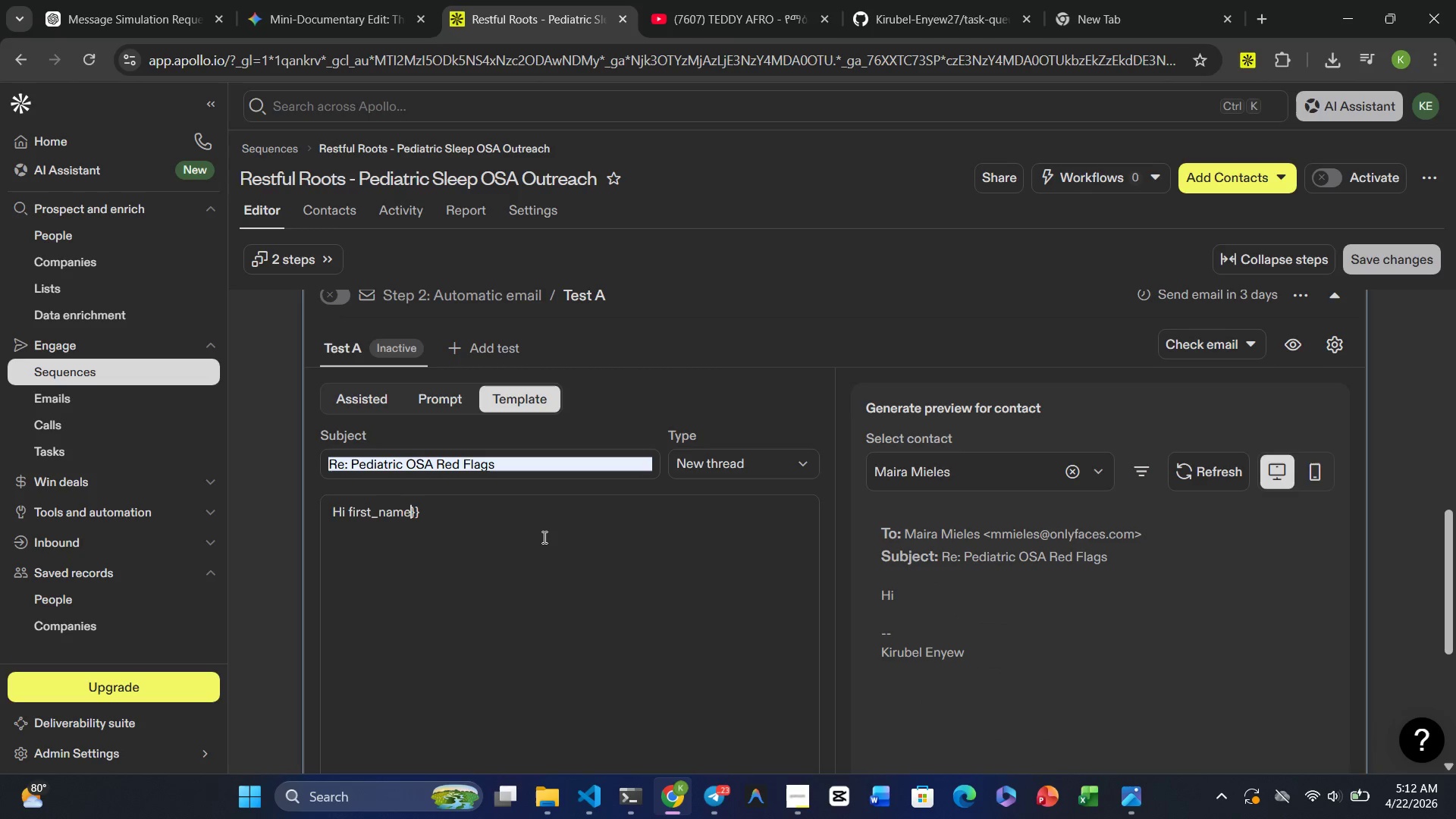 
 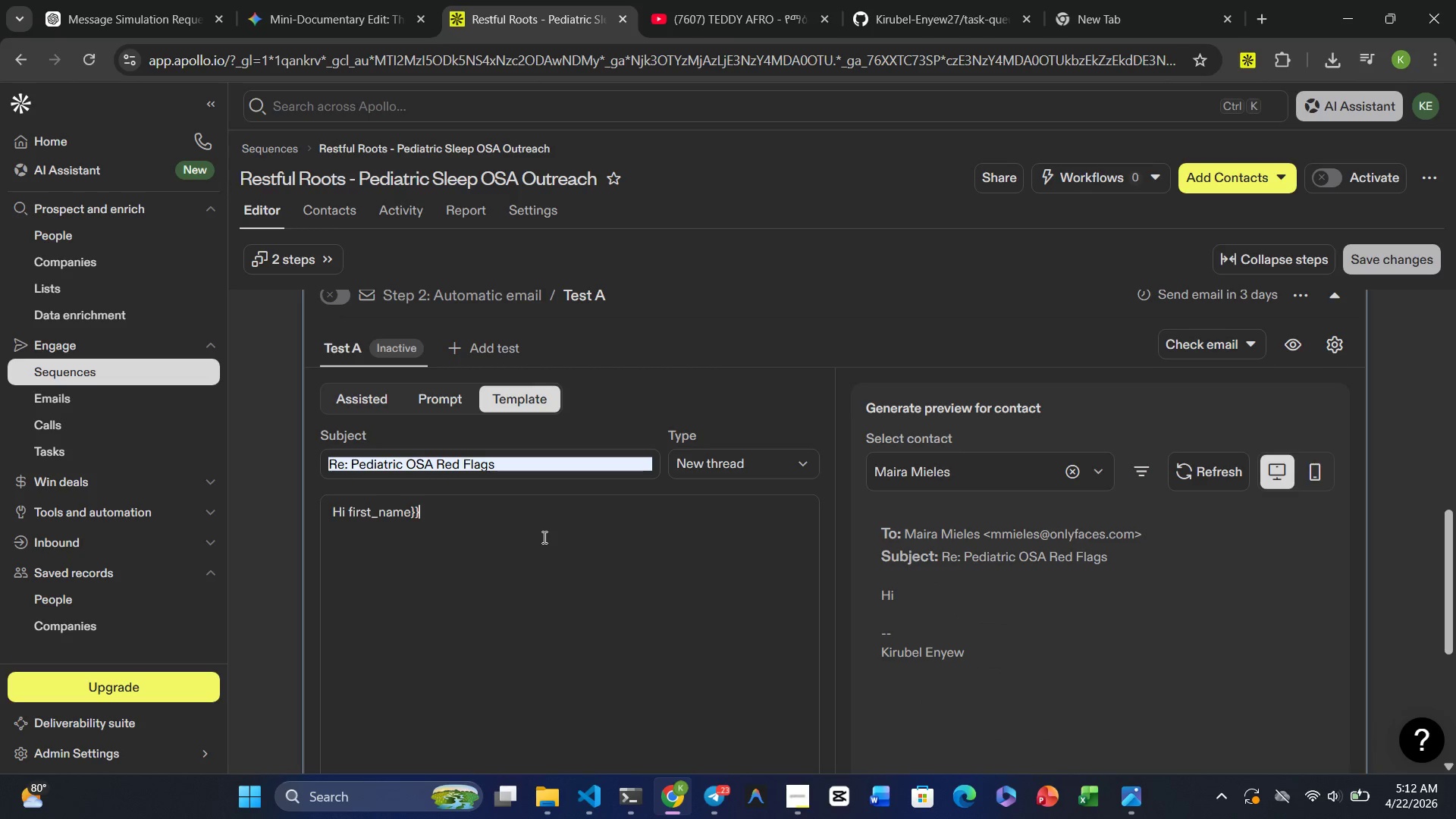 
key(ArrowLeft)
 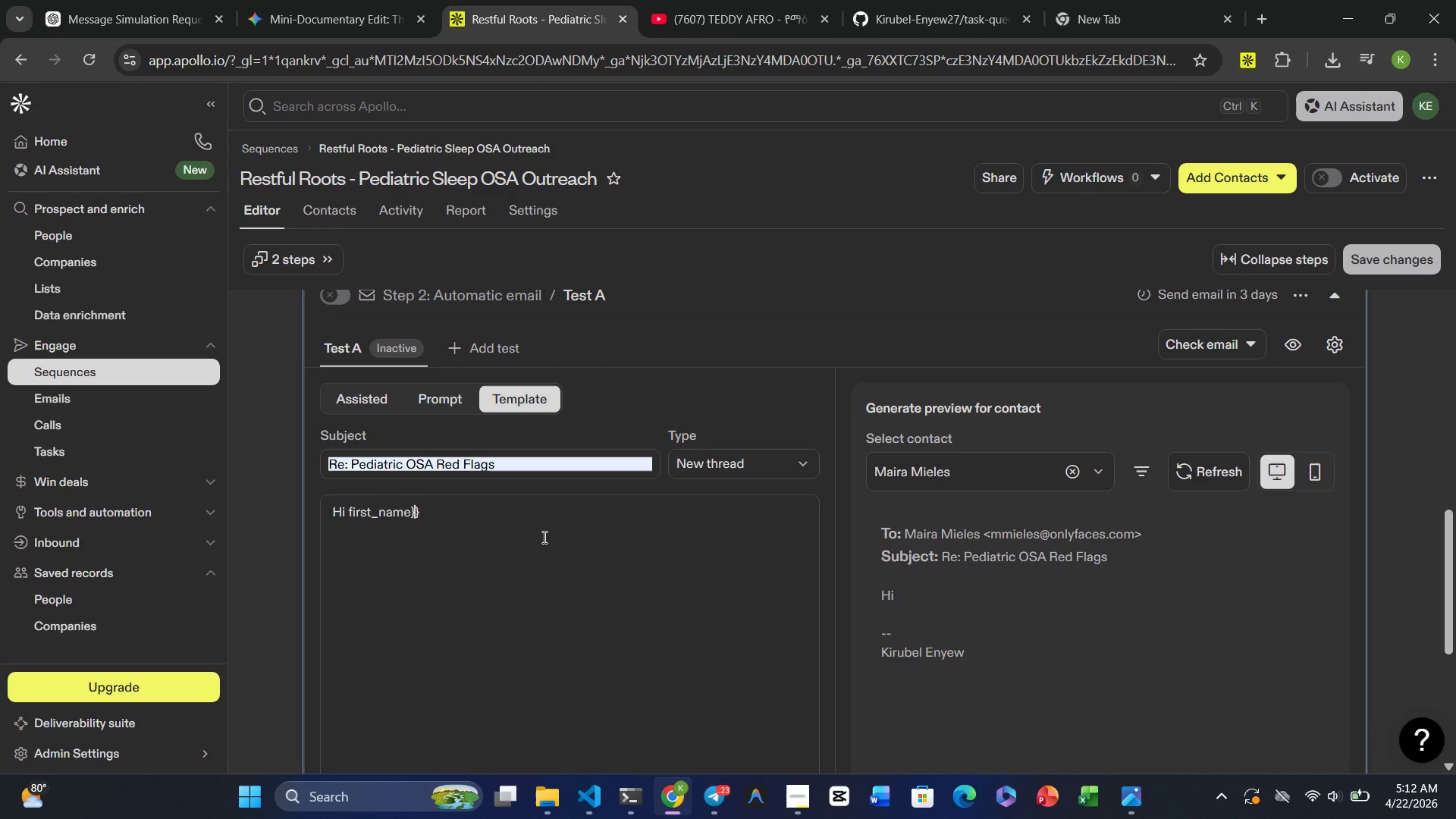 
key(ArrowLeft)
 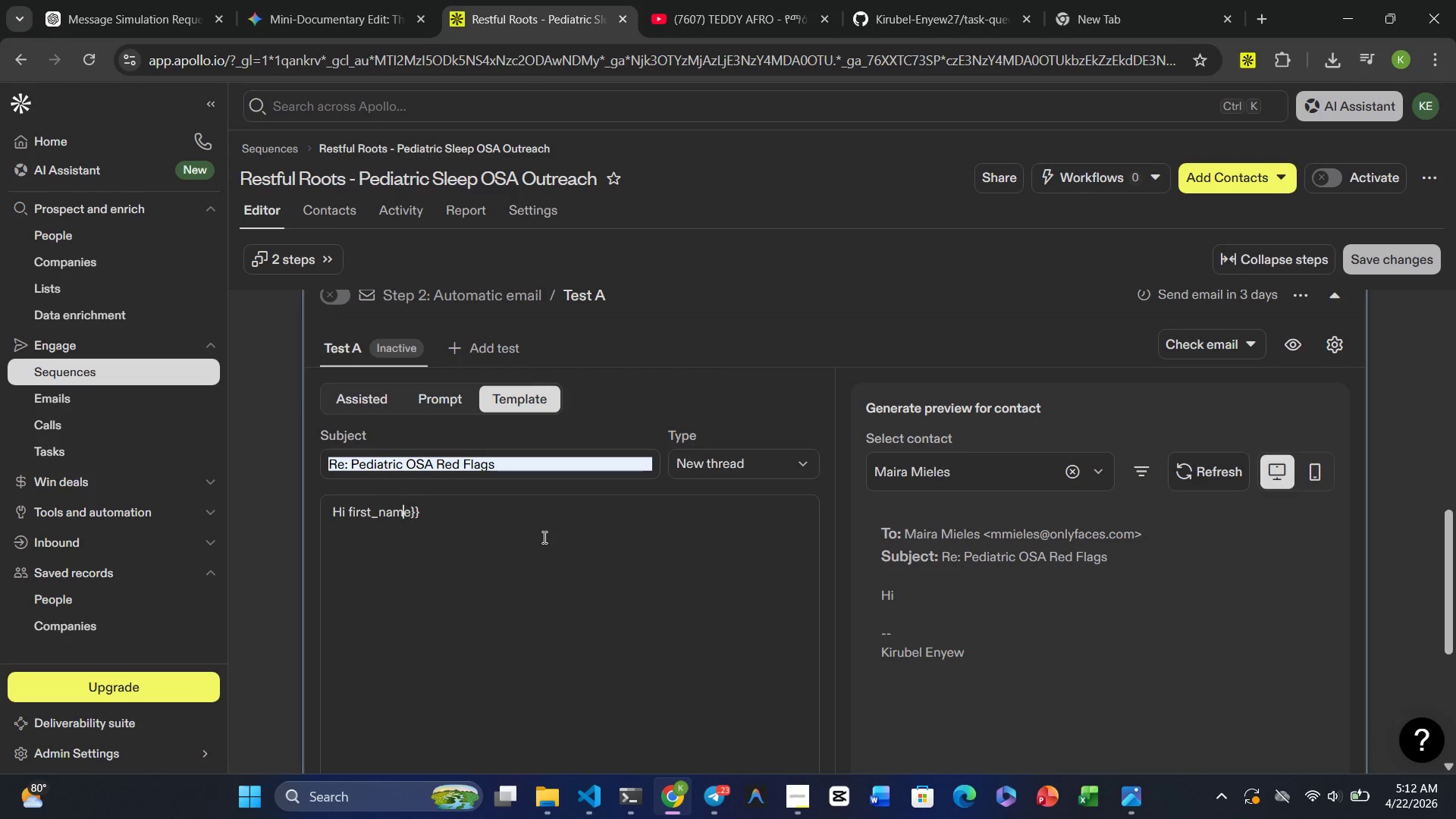 
hold_key(key=ArrowLeft, duration=0.67)
 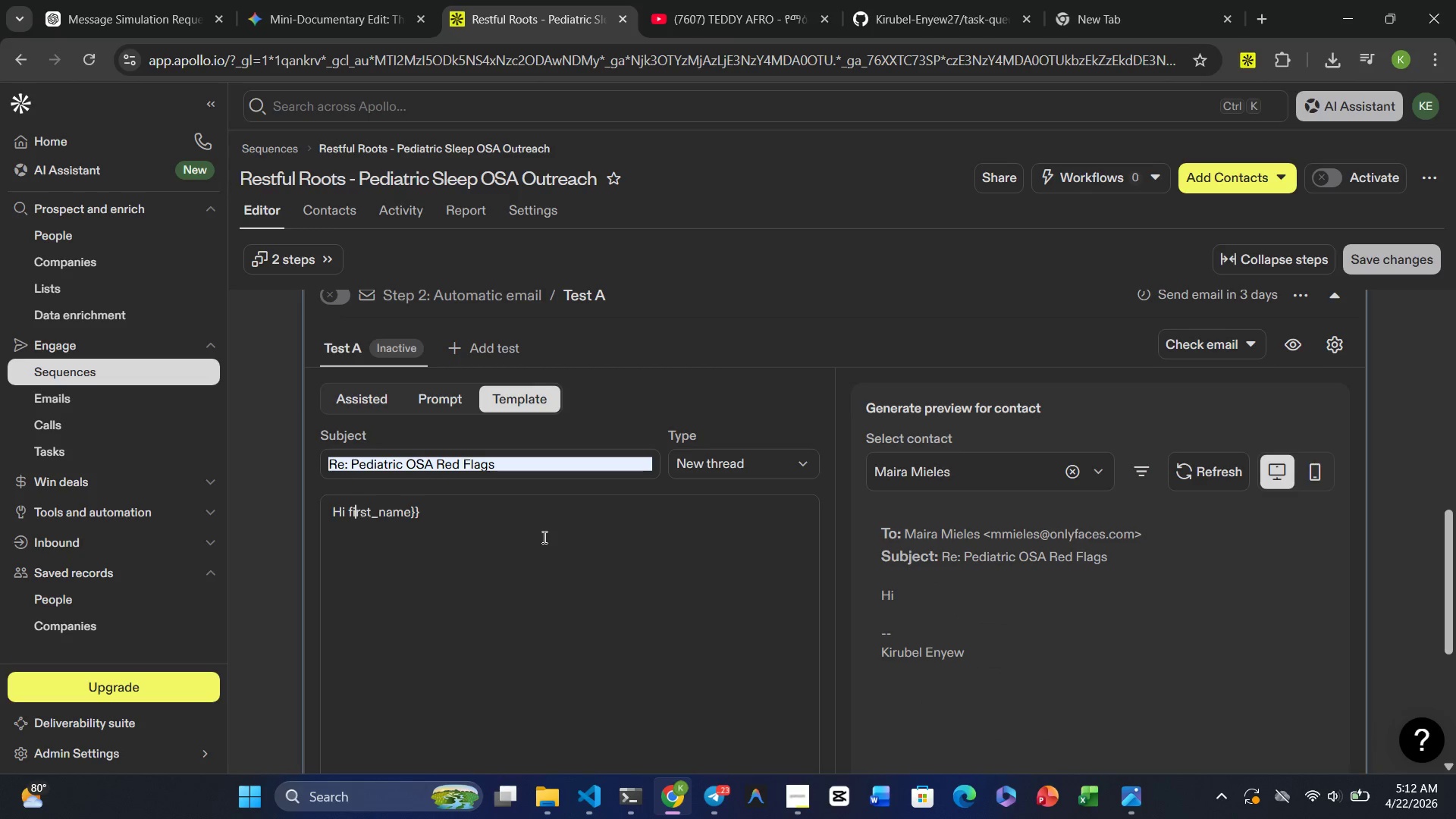 
key(ArrowLeft)
 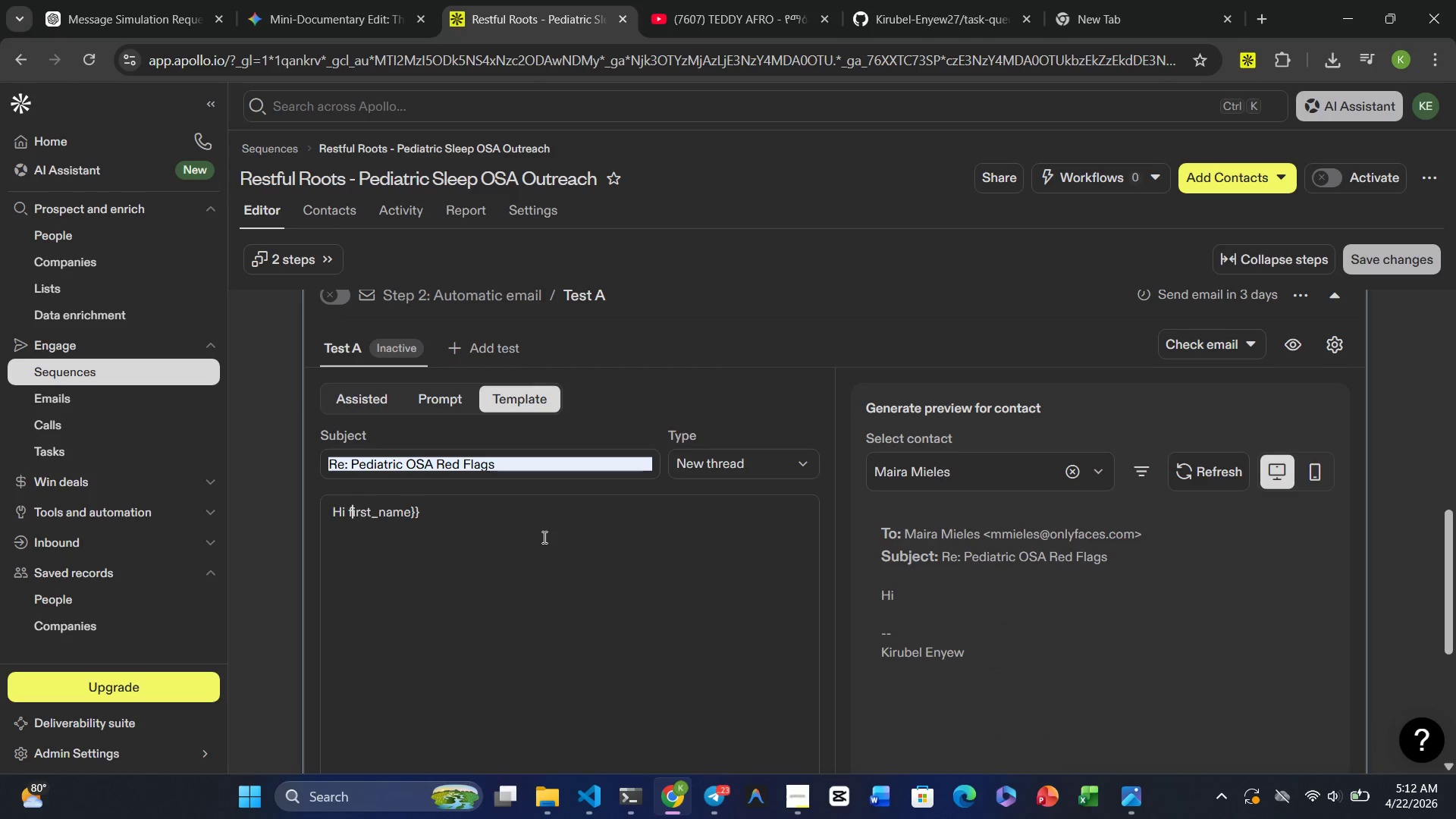 
key(ArrowLeft)
 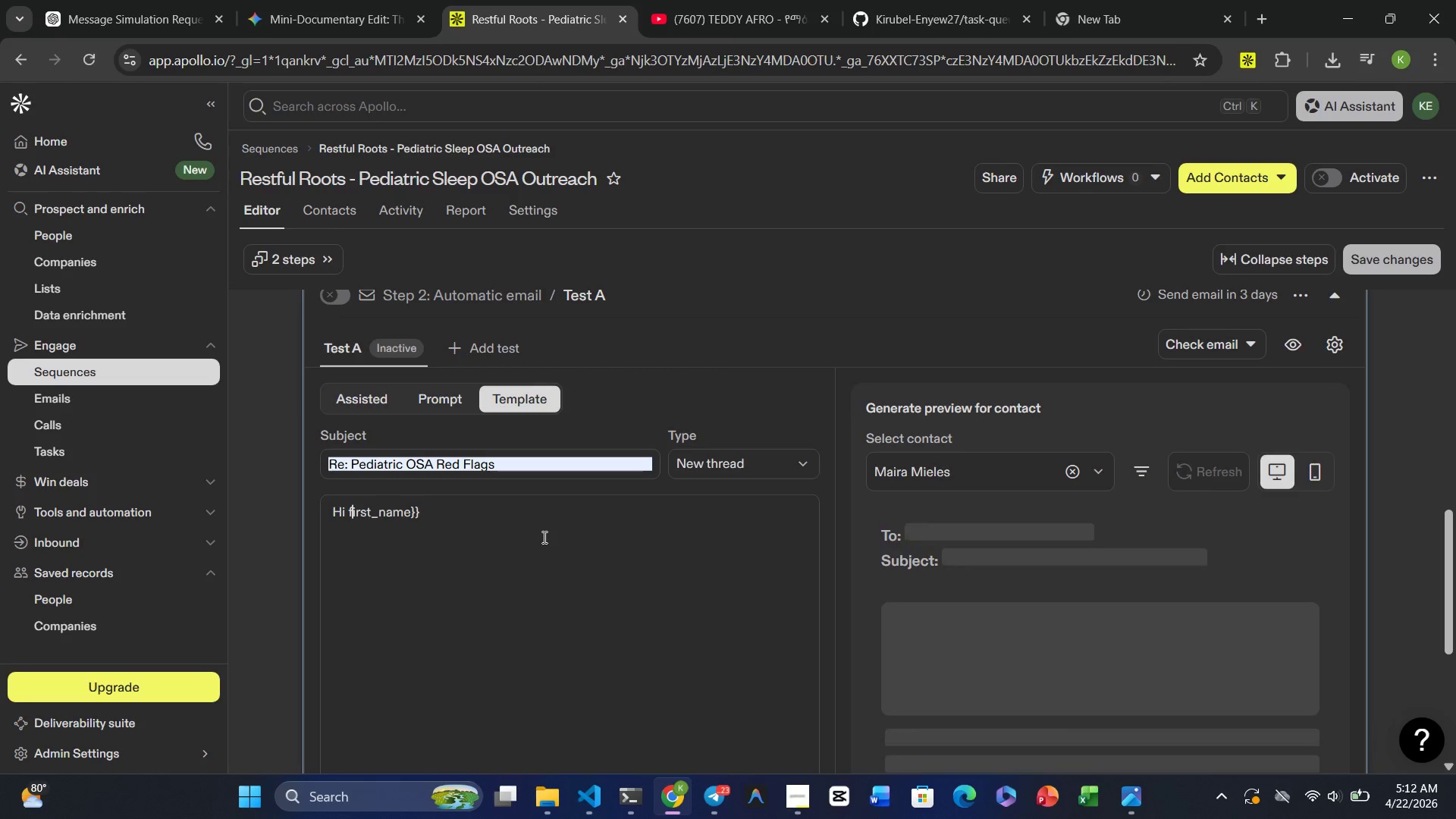 
key(ArrowLeft)
 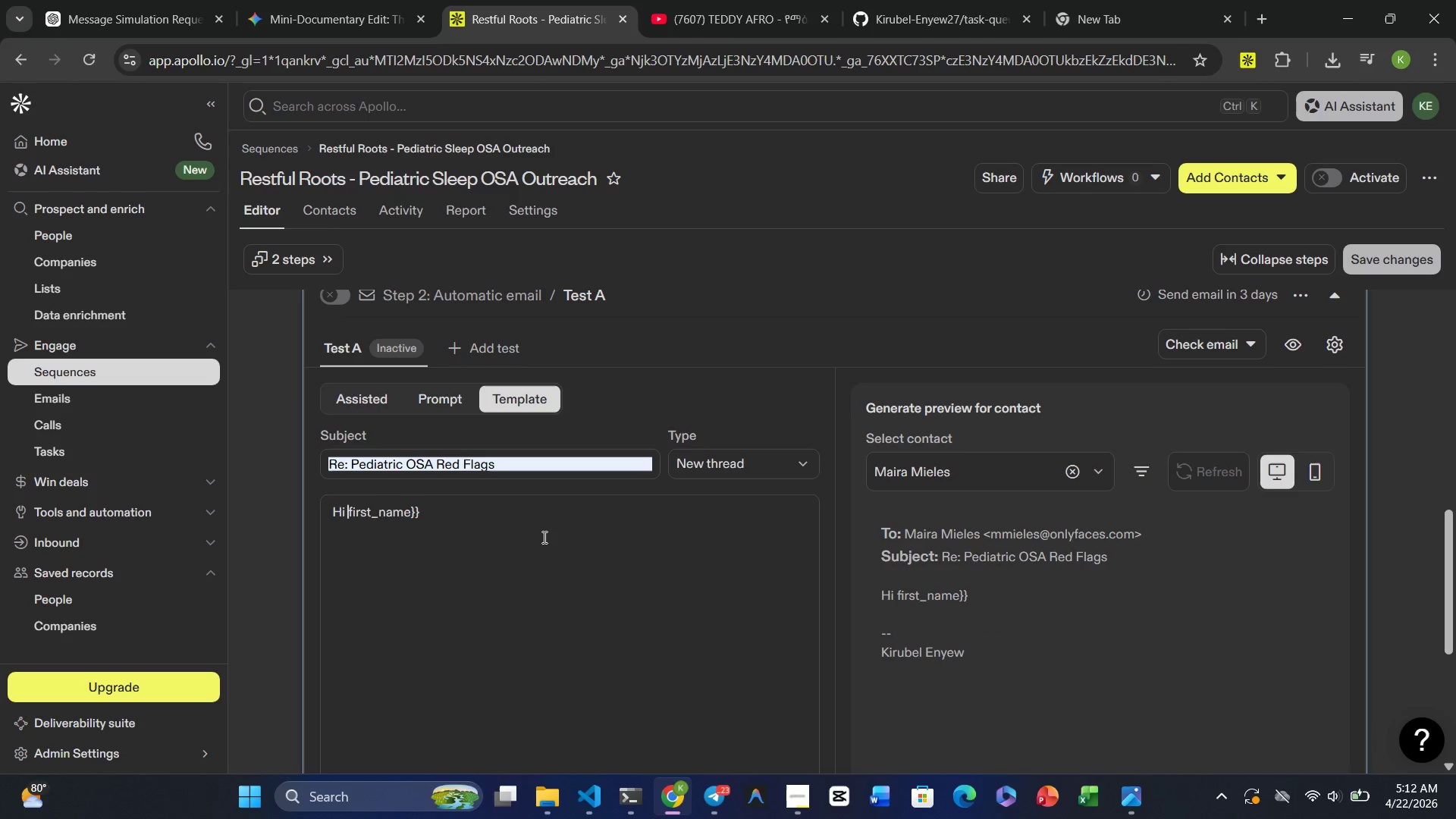 
key(Shift+BracketLeft)
 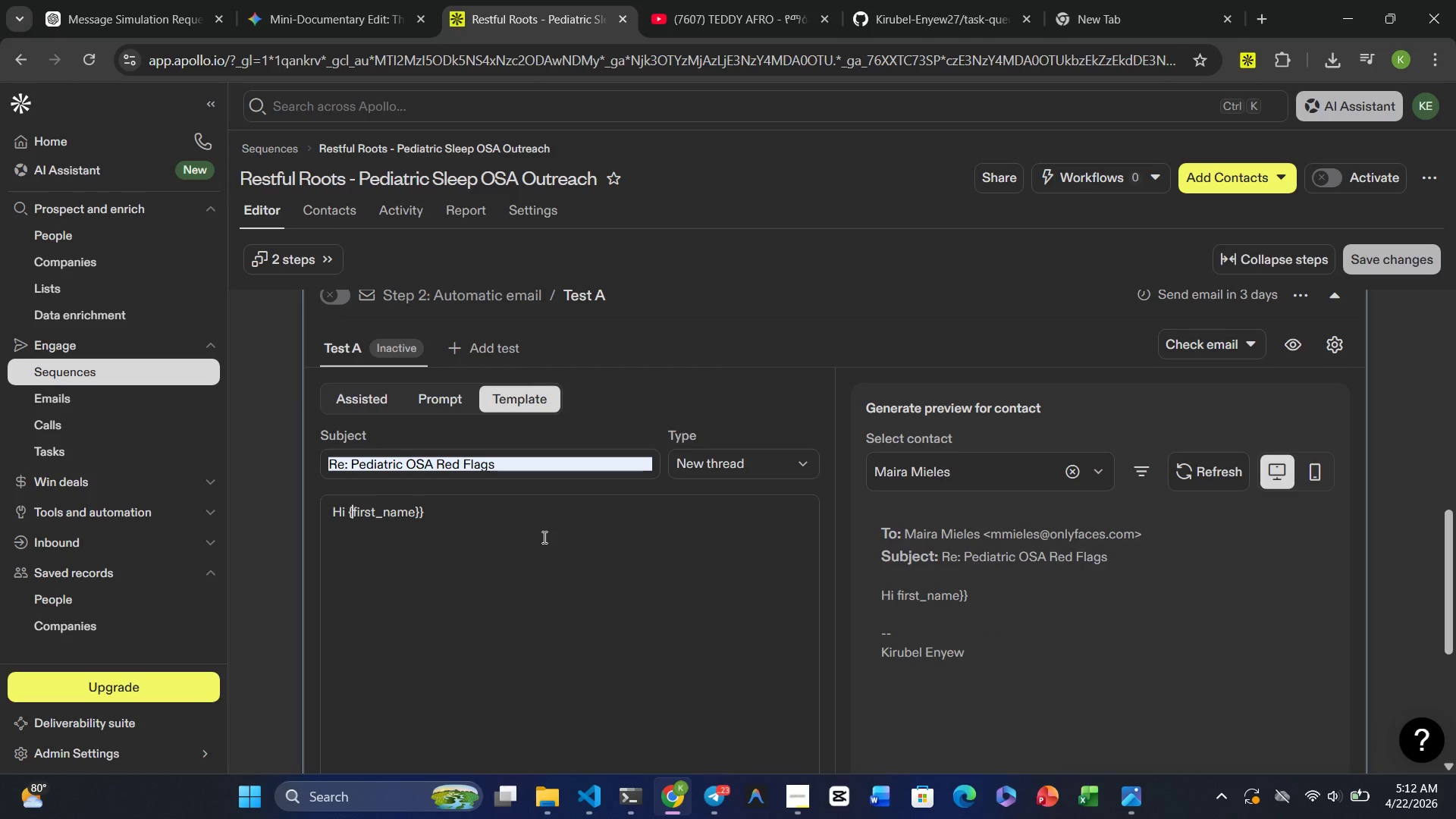 
key(Shift+BracketLeft)
 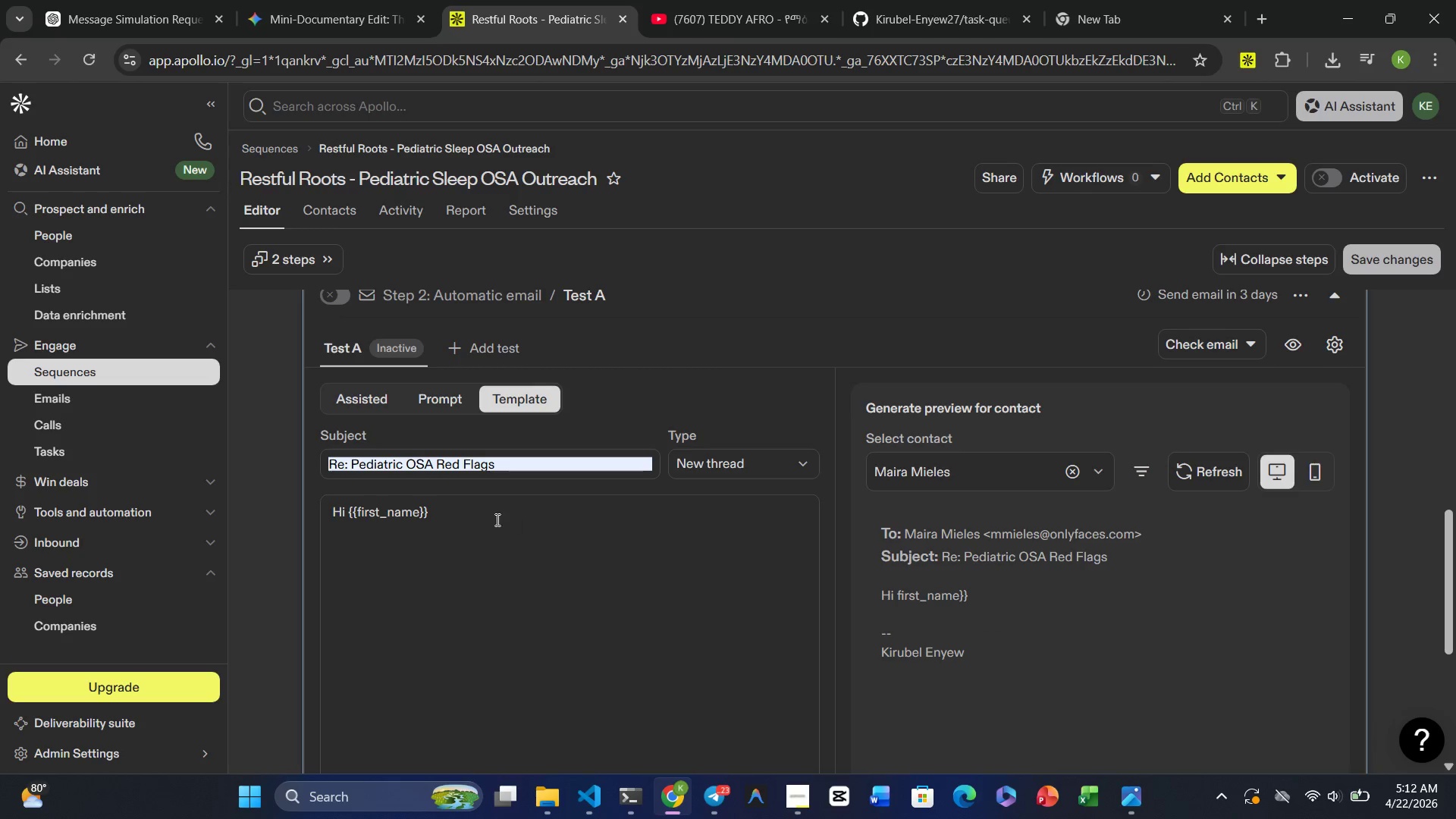 
left_click([460, 518])
 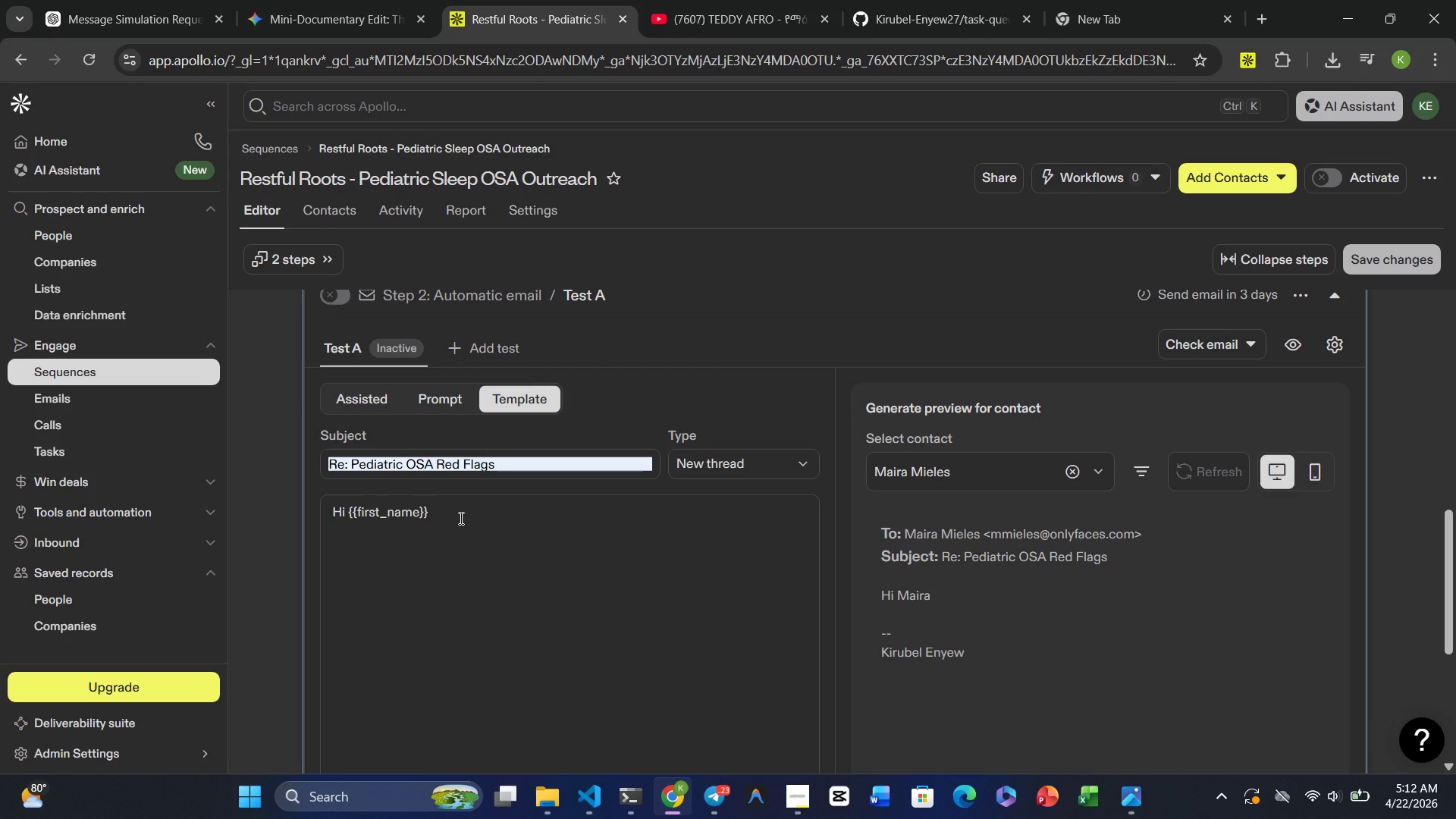 
key(Comma)
 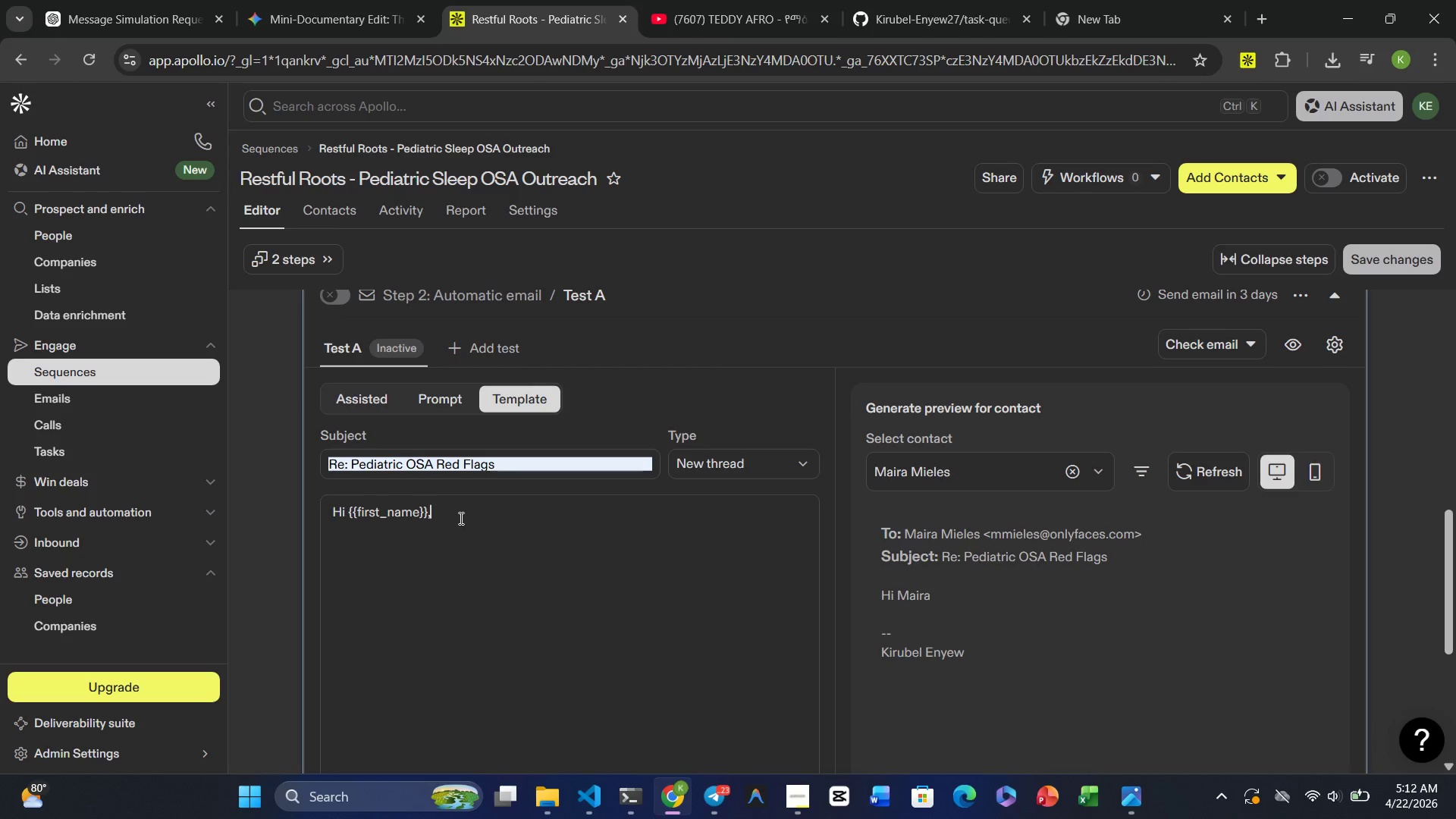 
key(Enter)
 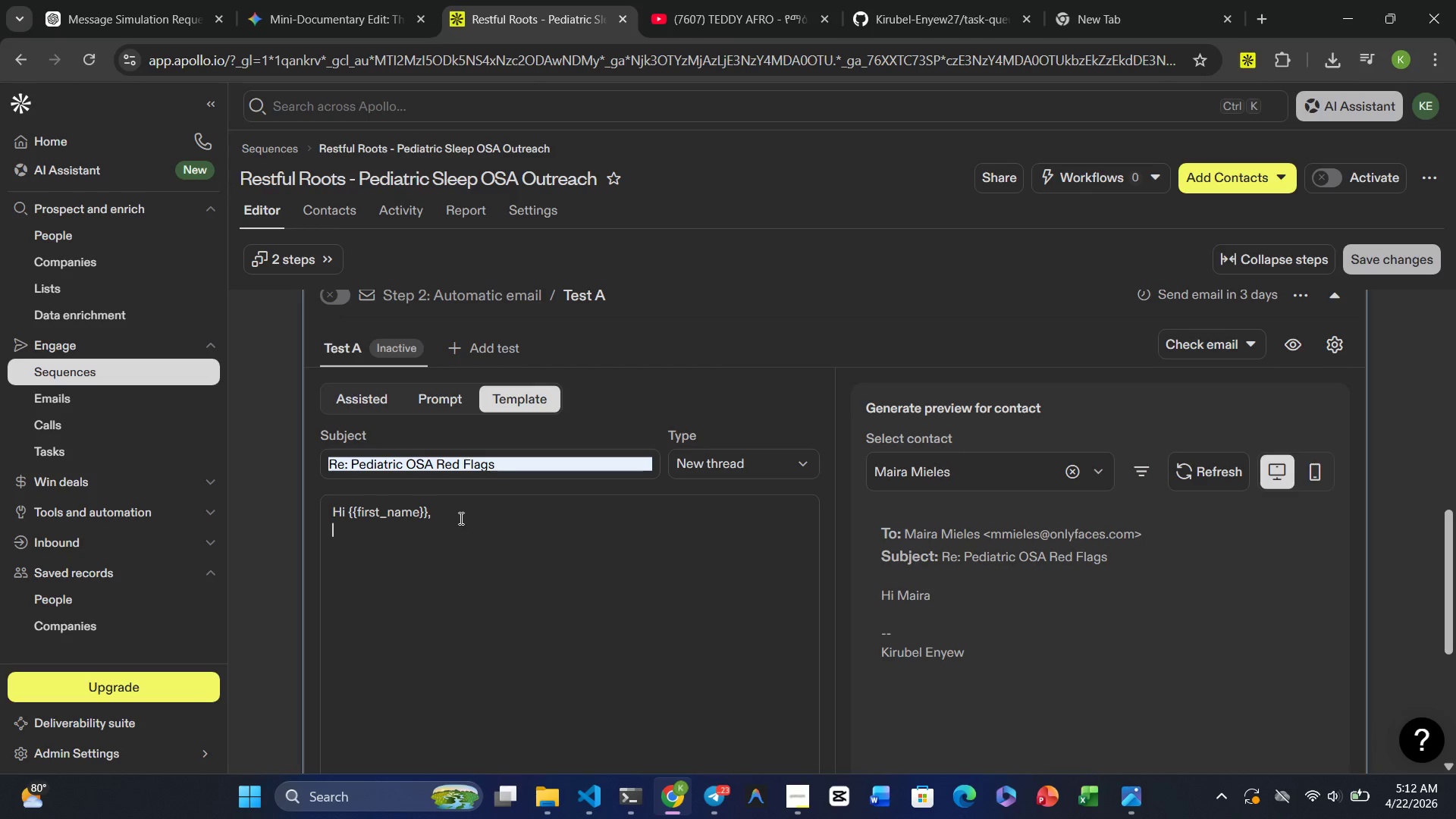 
key(Enter)
 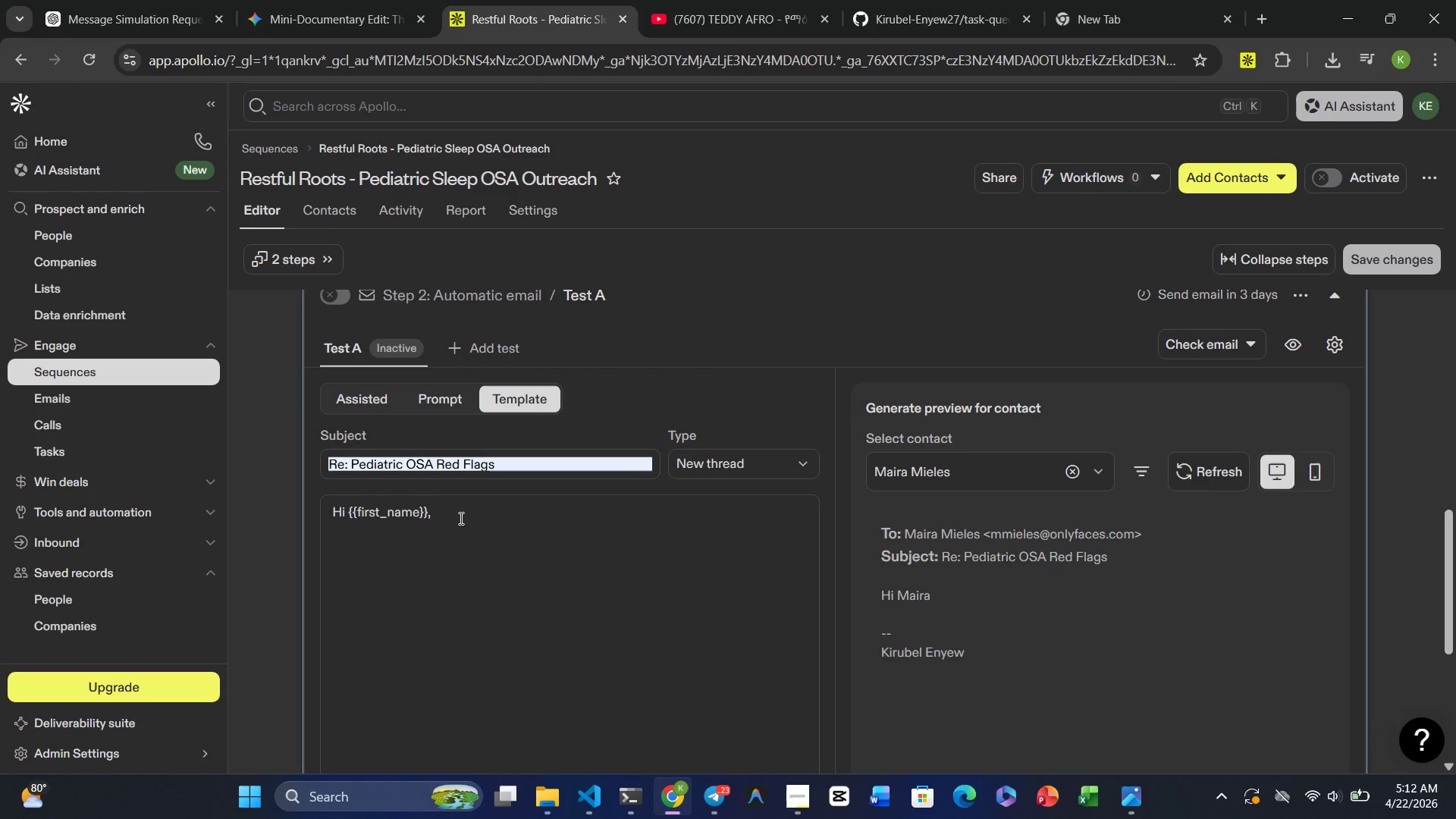 
hold_key(key=ShiftRight, duration=0.8)
 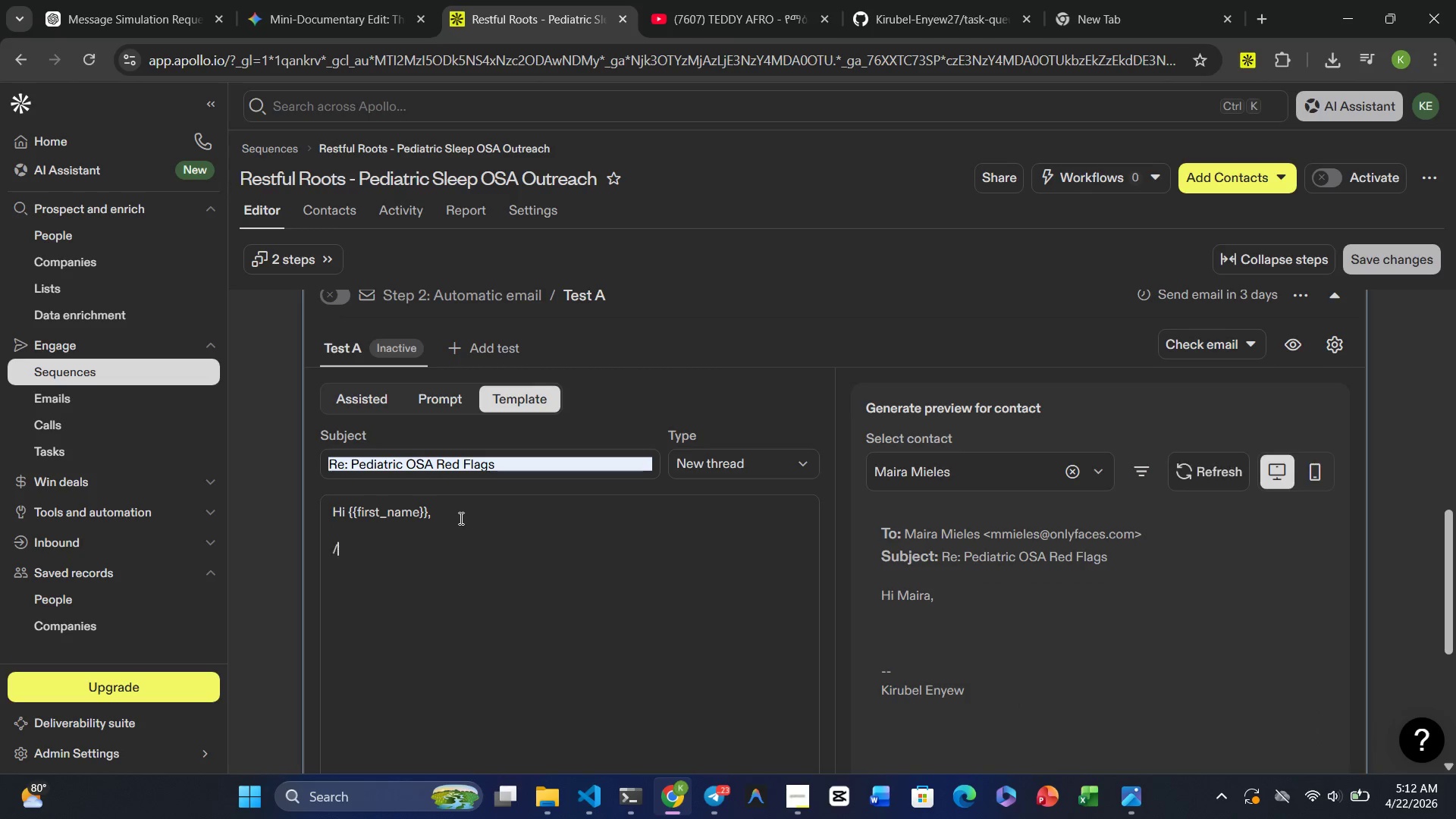 
type(/J)
key(Backspace)
key(Backspace)
type(Just following up on the guide )
 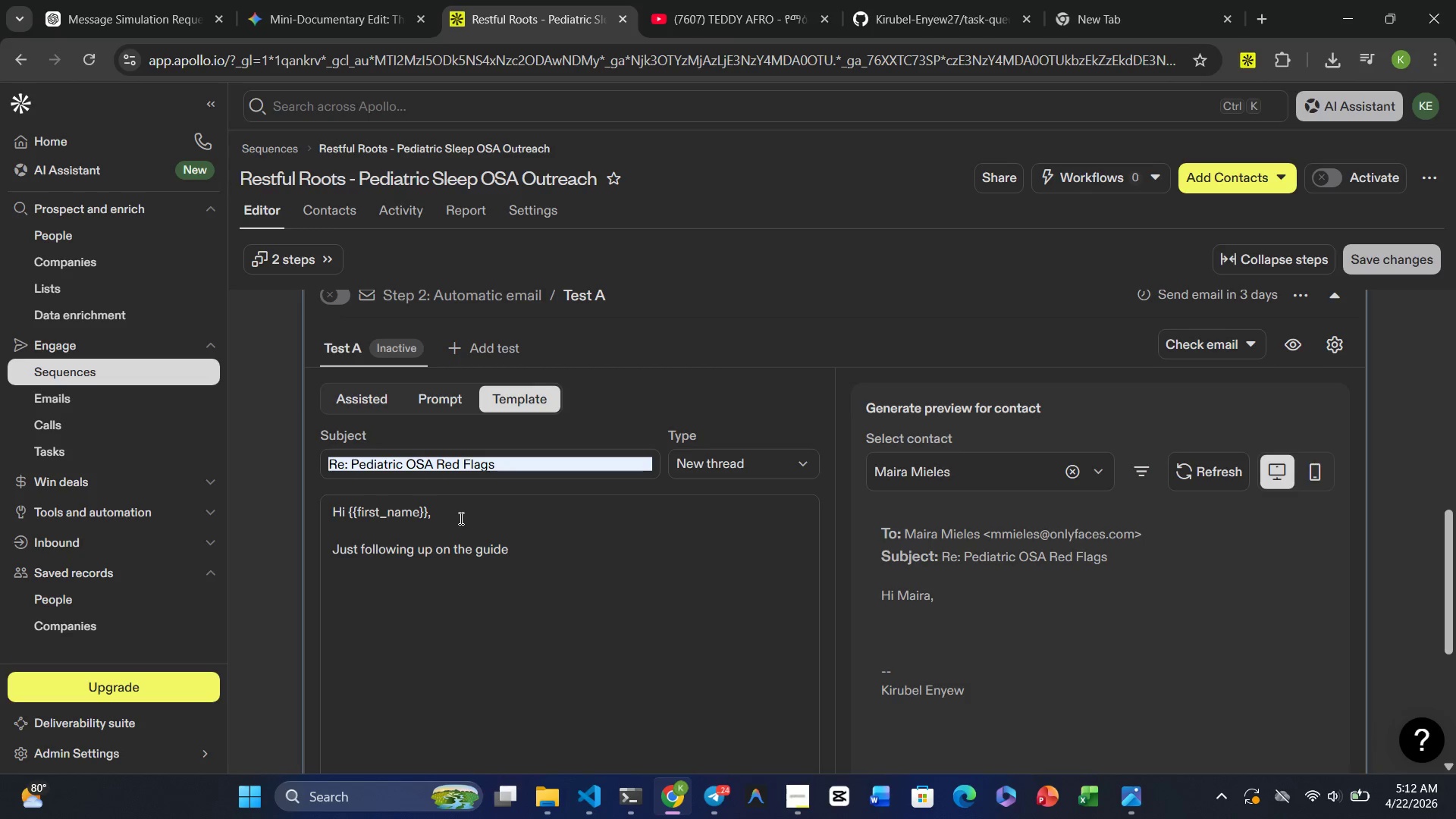 
type(I sent over. One specific red flag we highligheted is )
 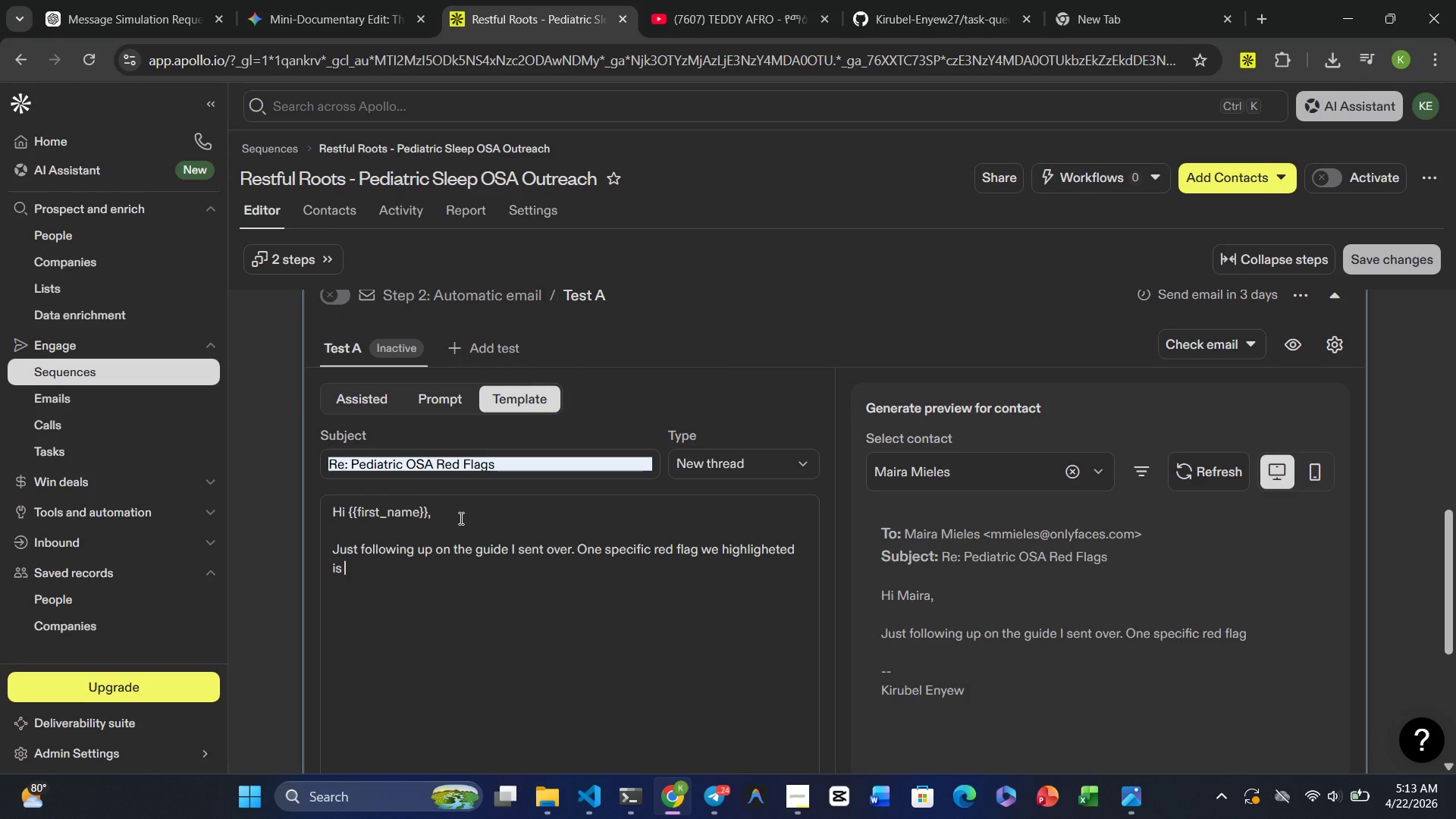 
wait(7.03)
 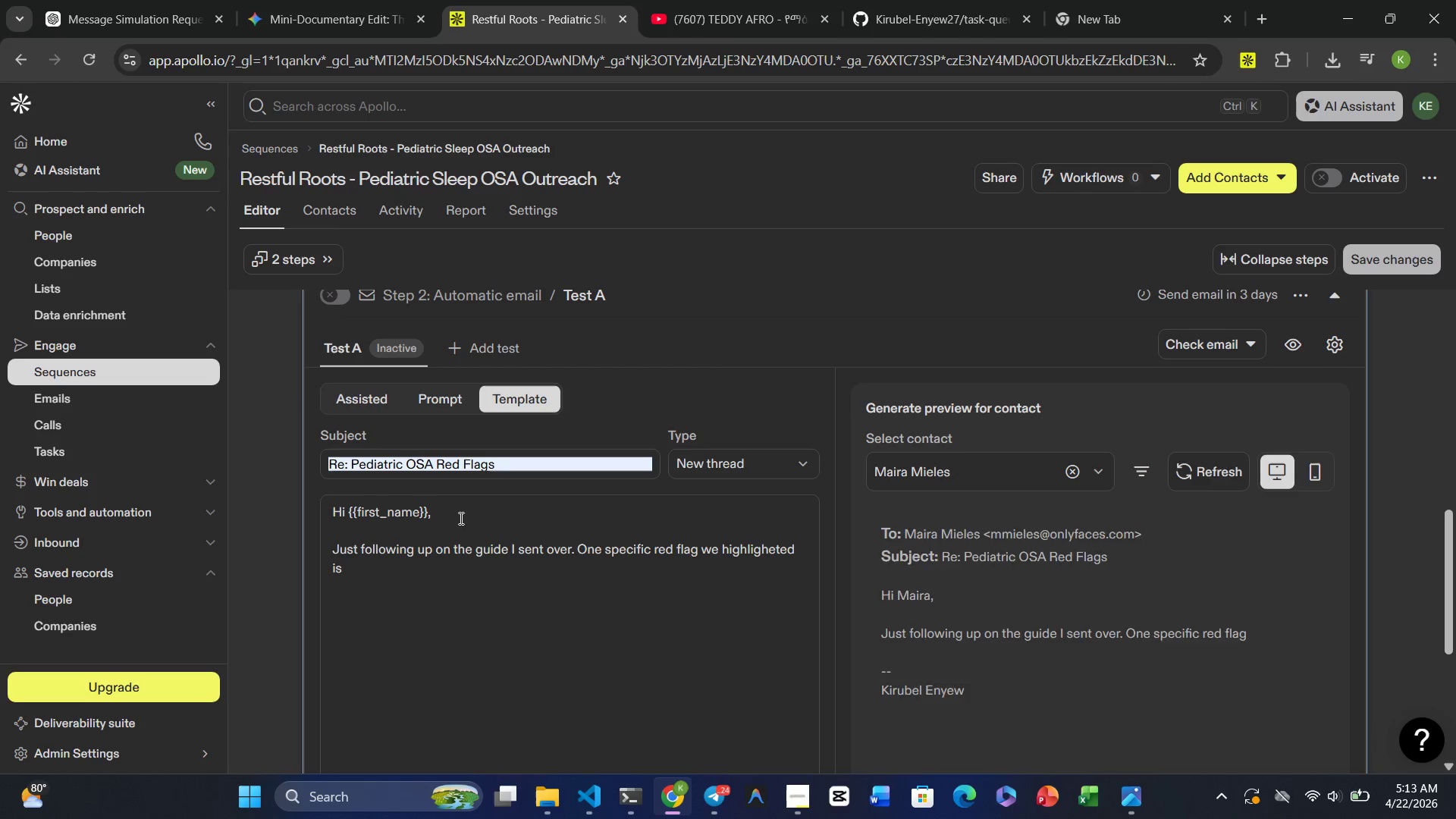 
type(chronic mouth breathing )
 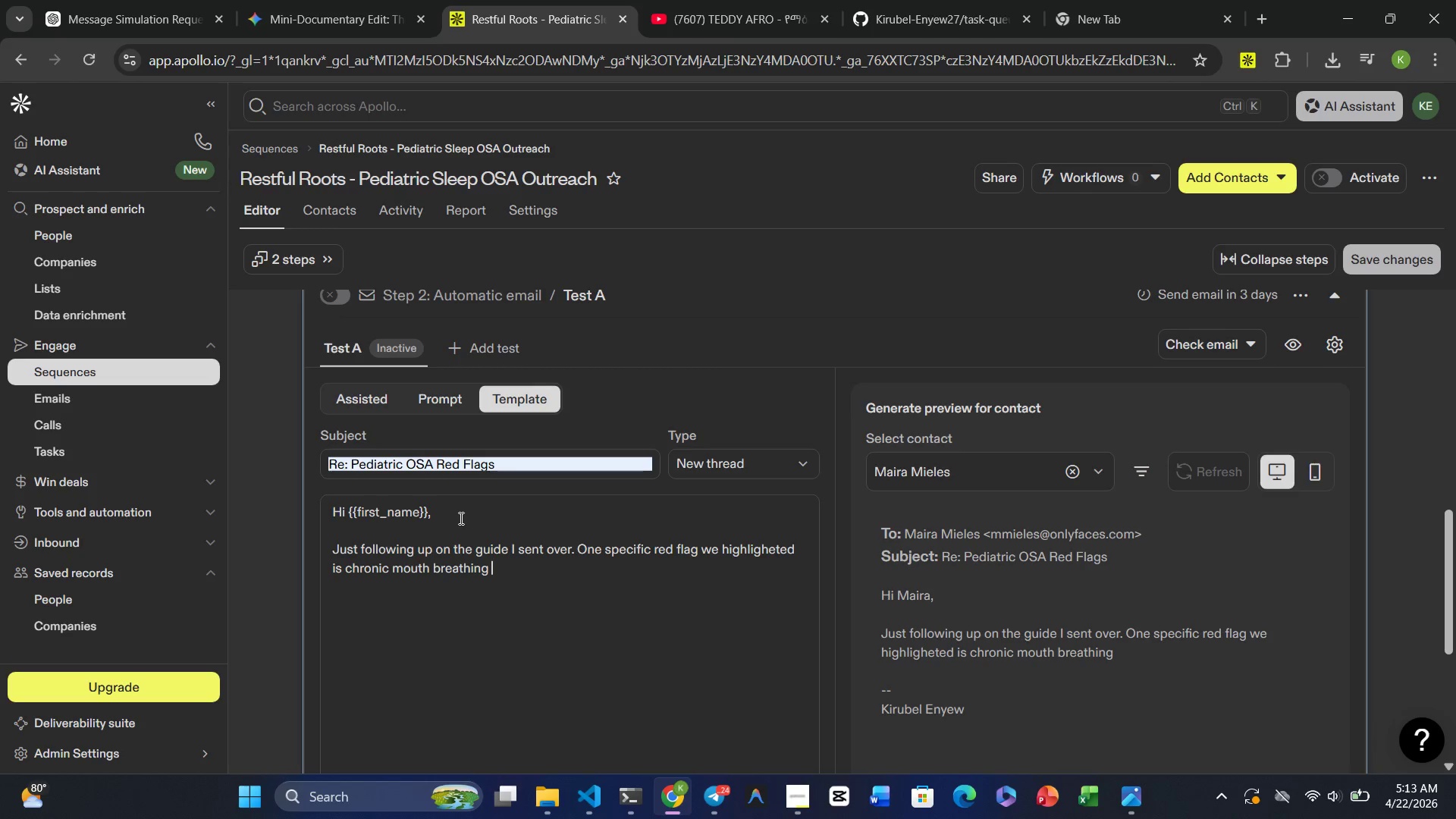 
wait(6.05)
 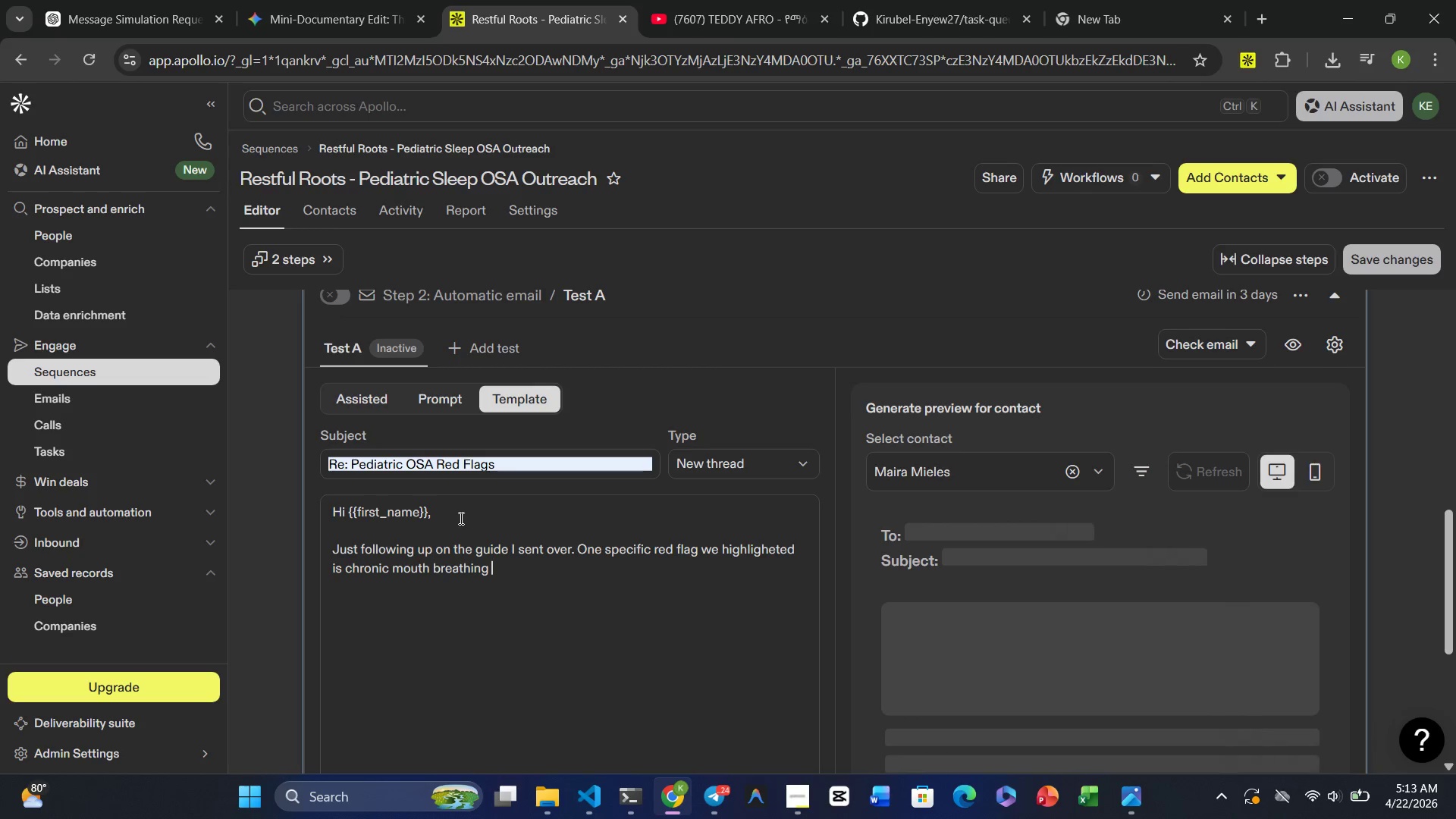 
key(Minus)
 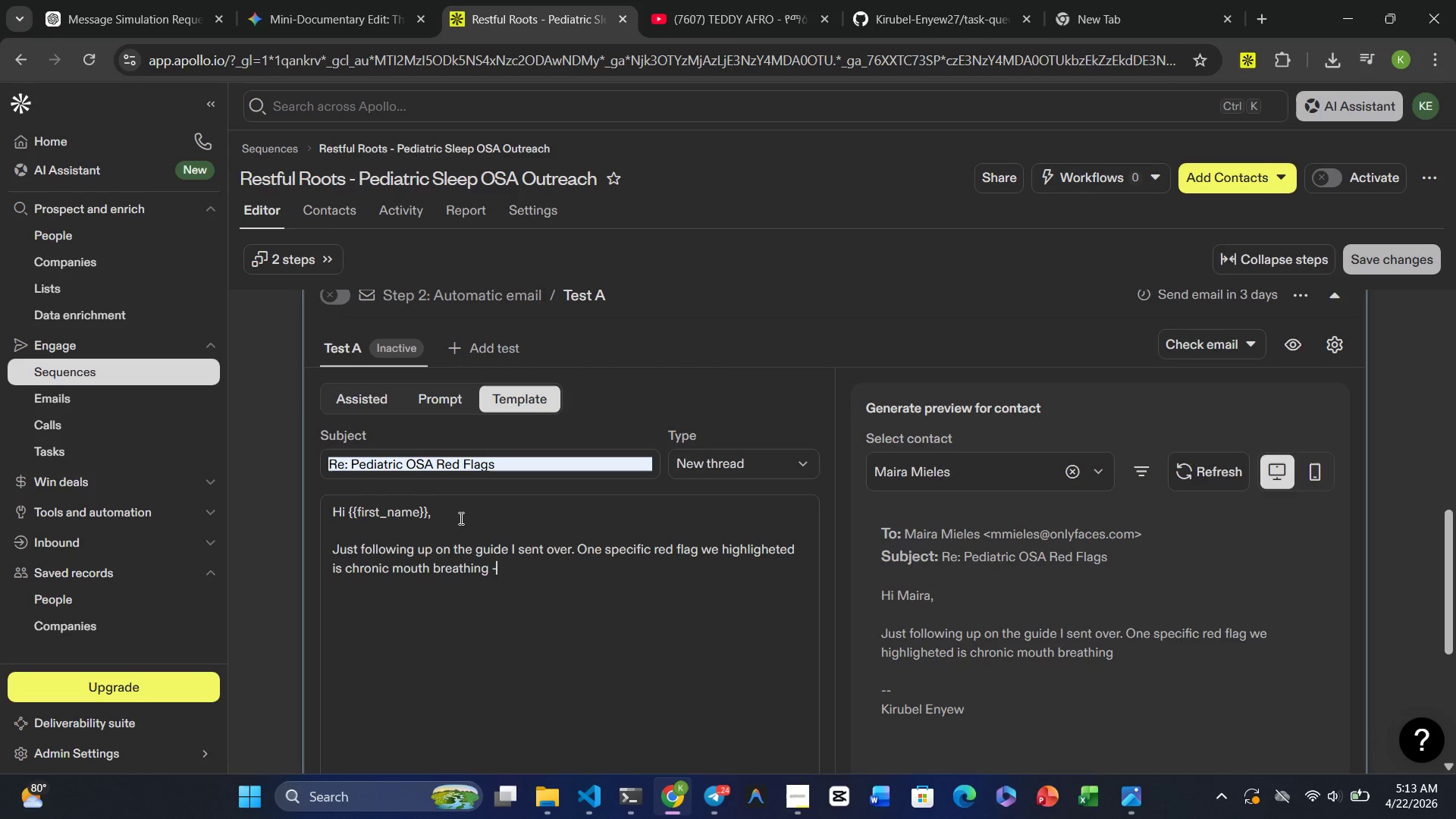 
key(Minus)
 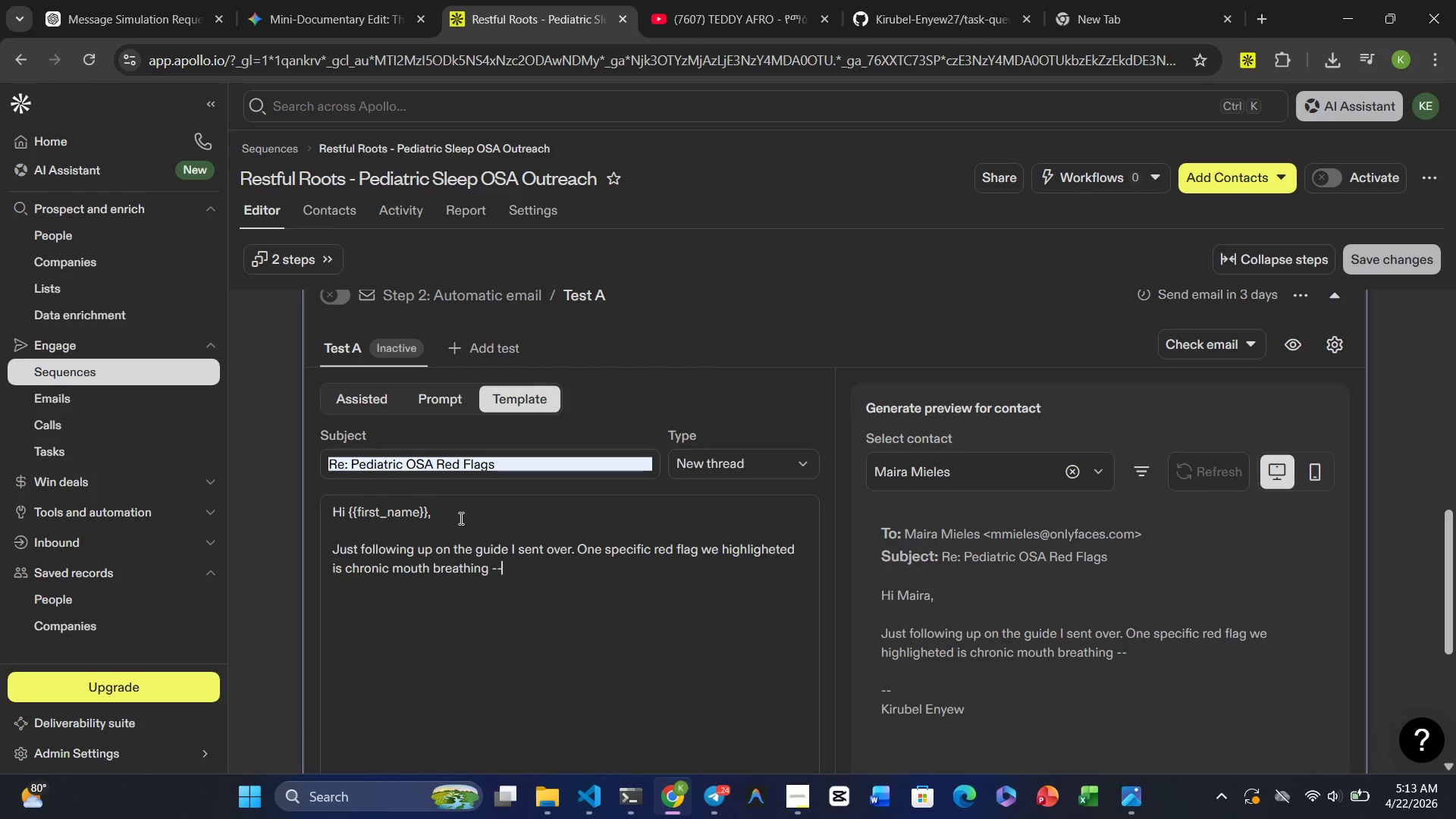 
key(ArrowLeft)
 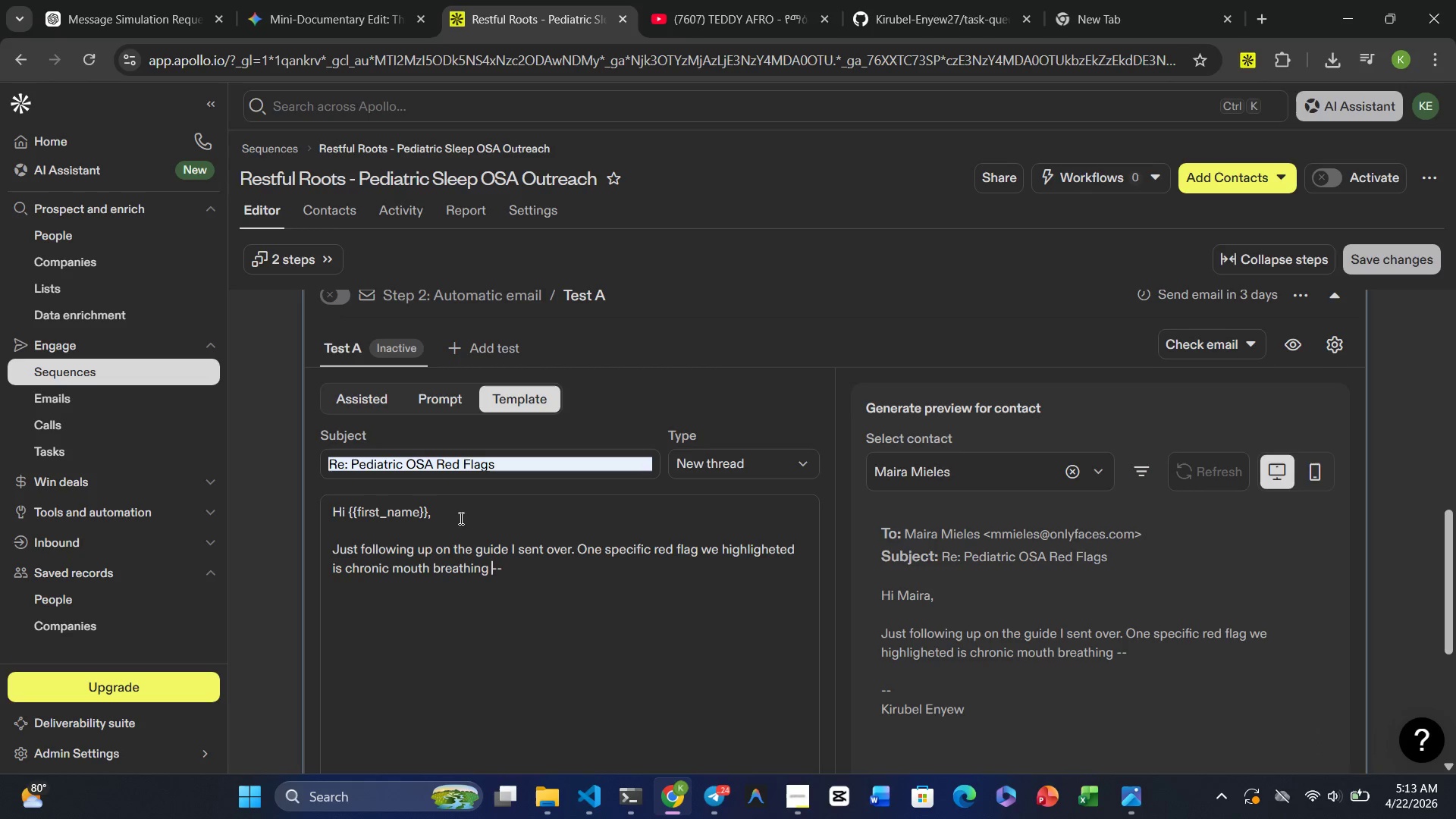 
key(ArrowLeft)
 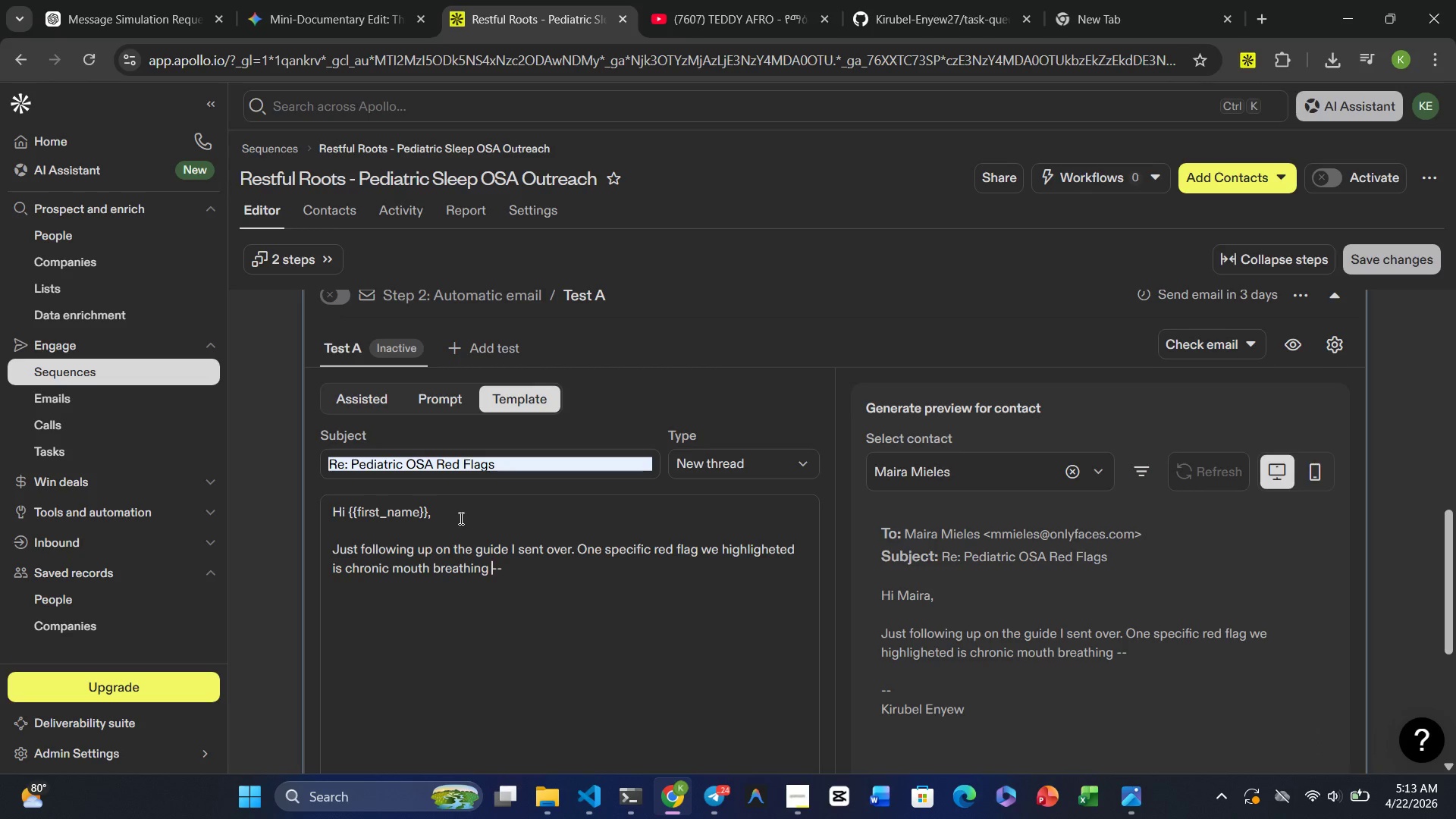 
key(Backspace)
 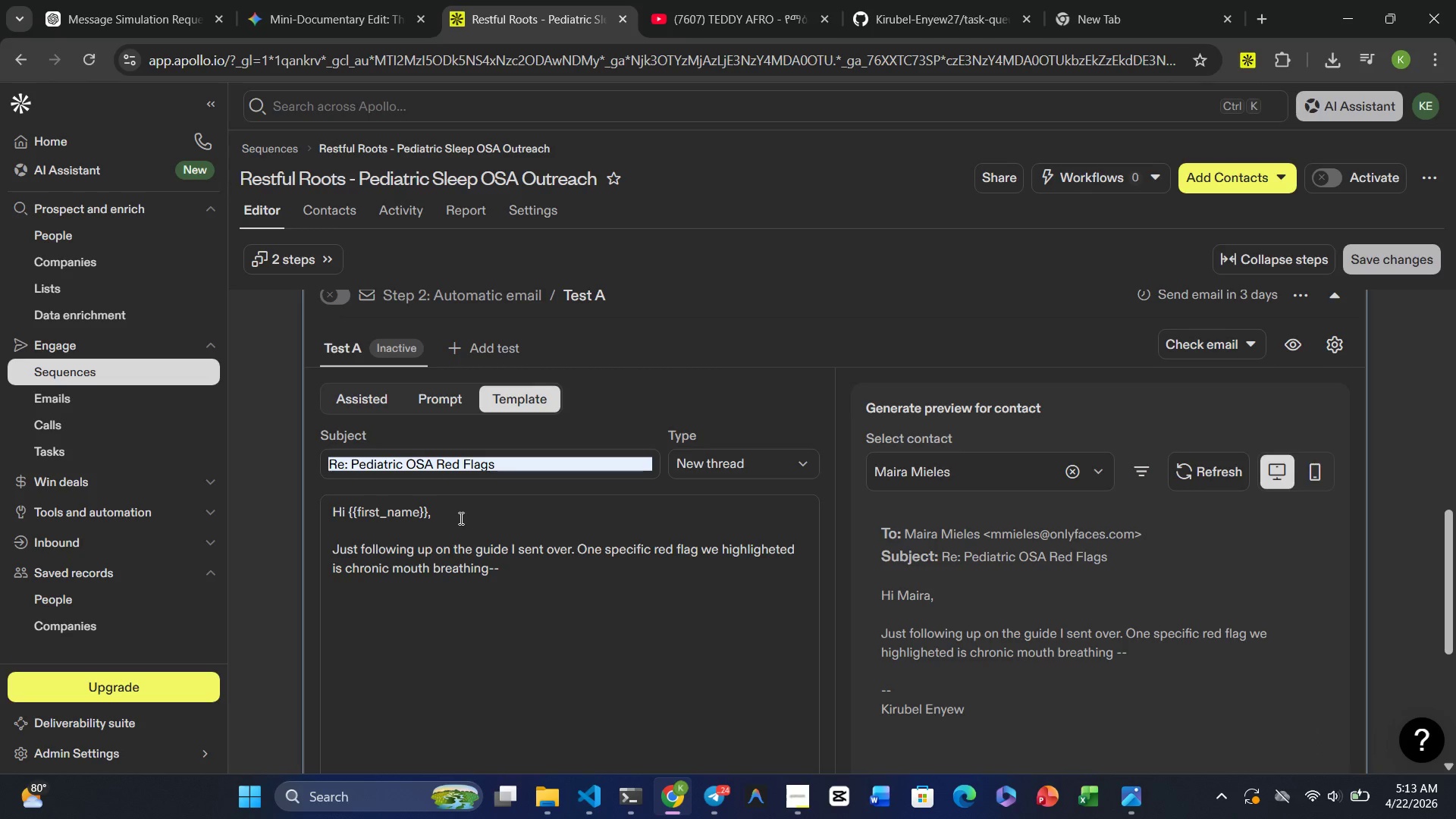 
key(ArrowRight)
 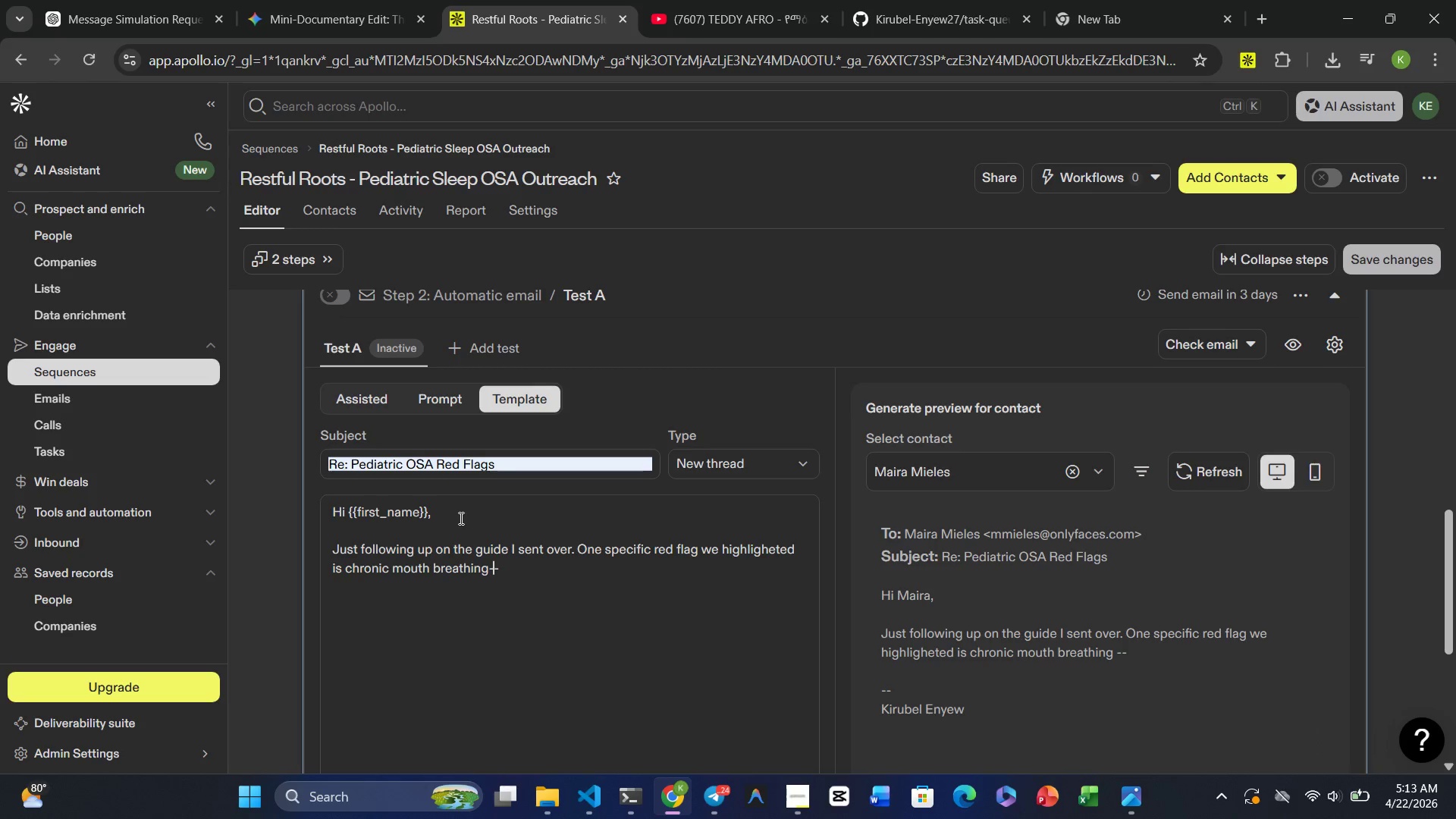 
key(ArrowRight)
 